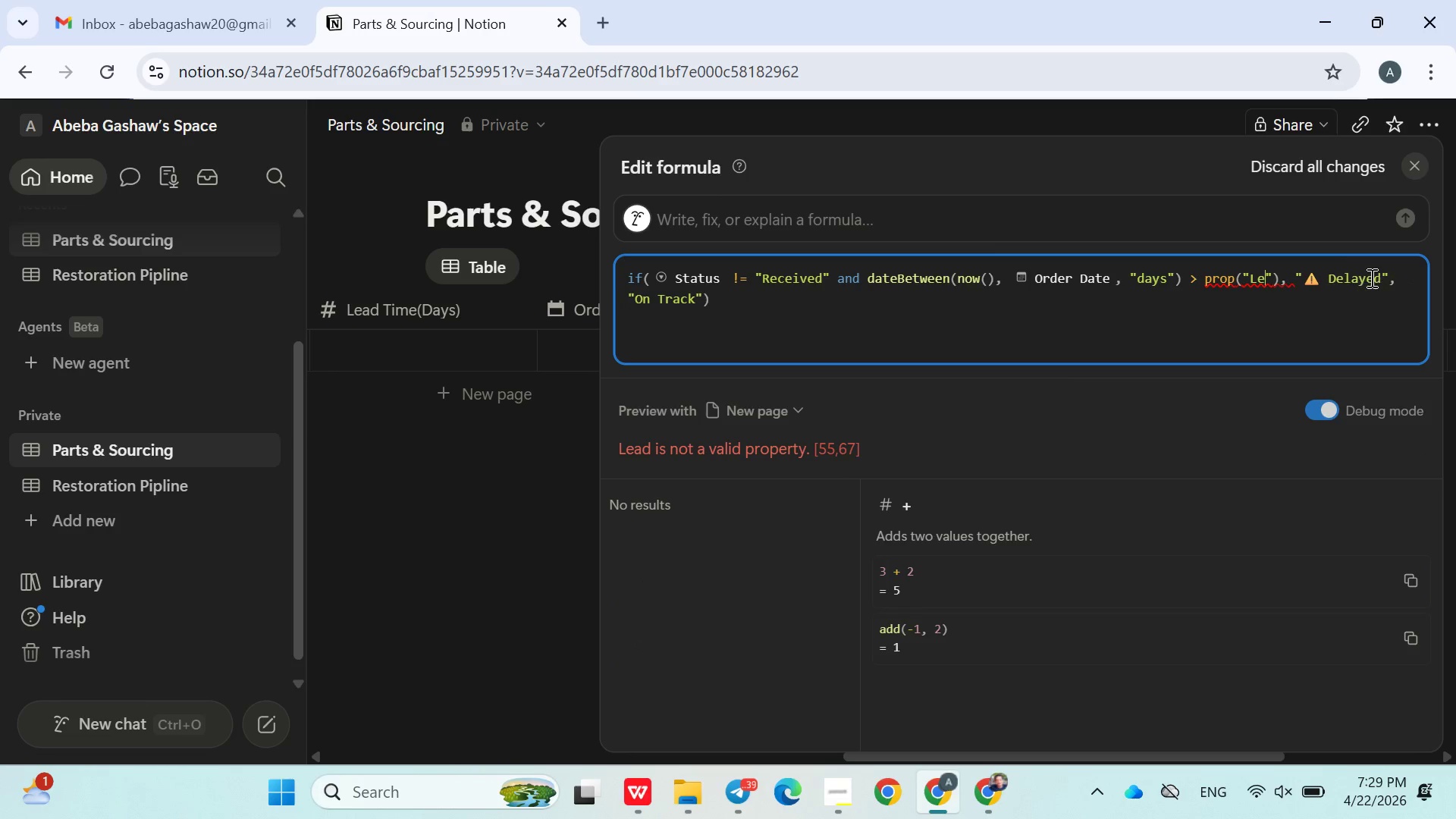 
key(Backspace)
 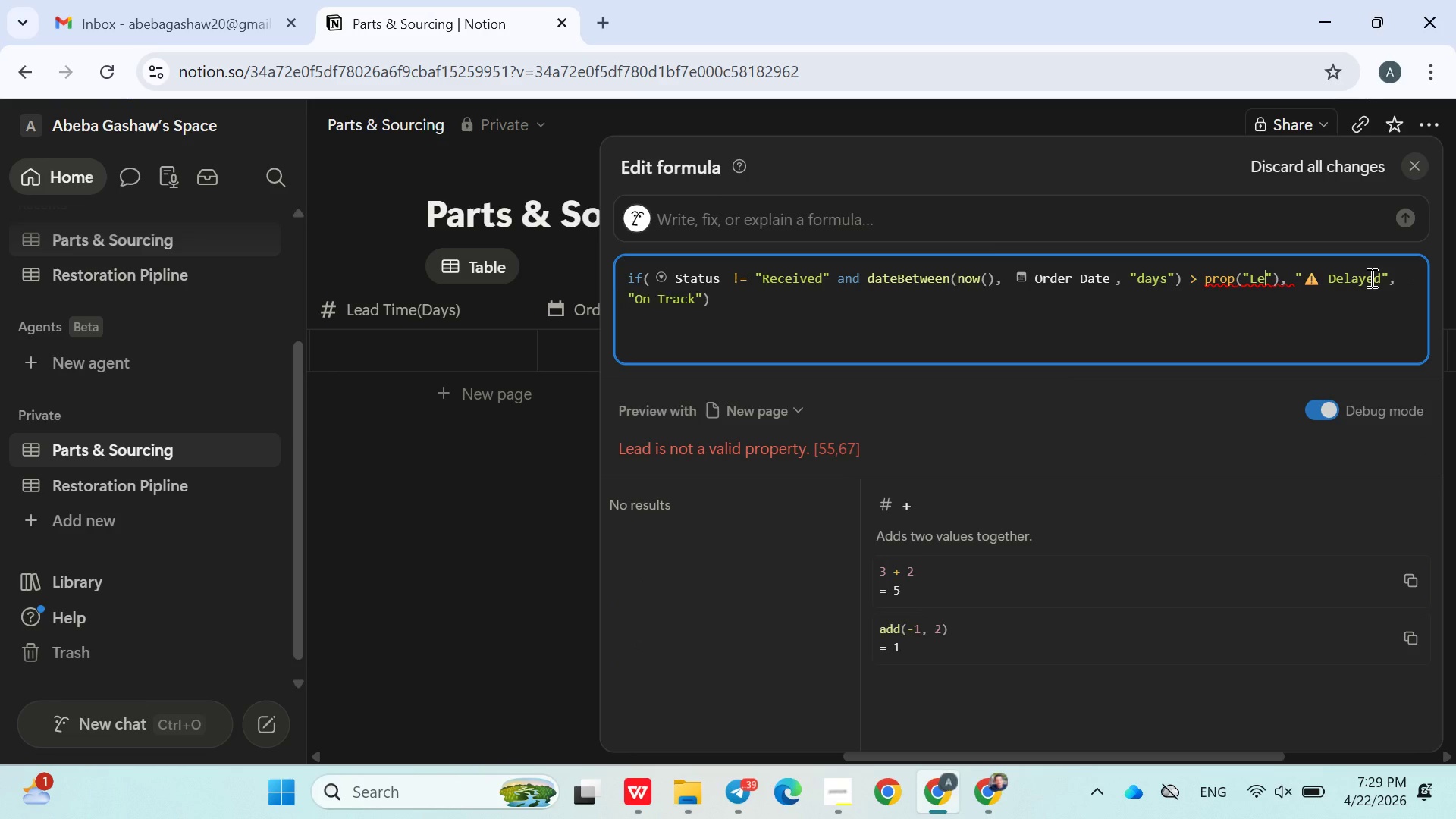 
key(Backspace)
 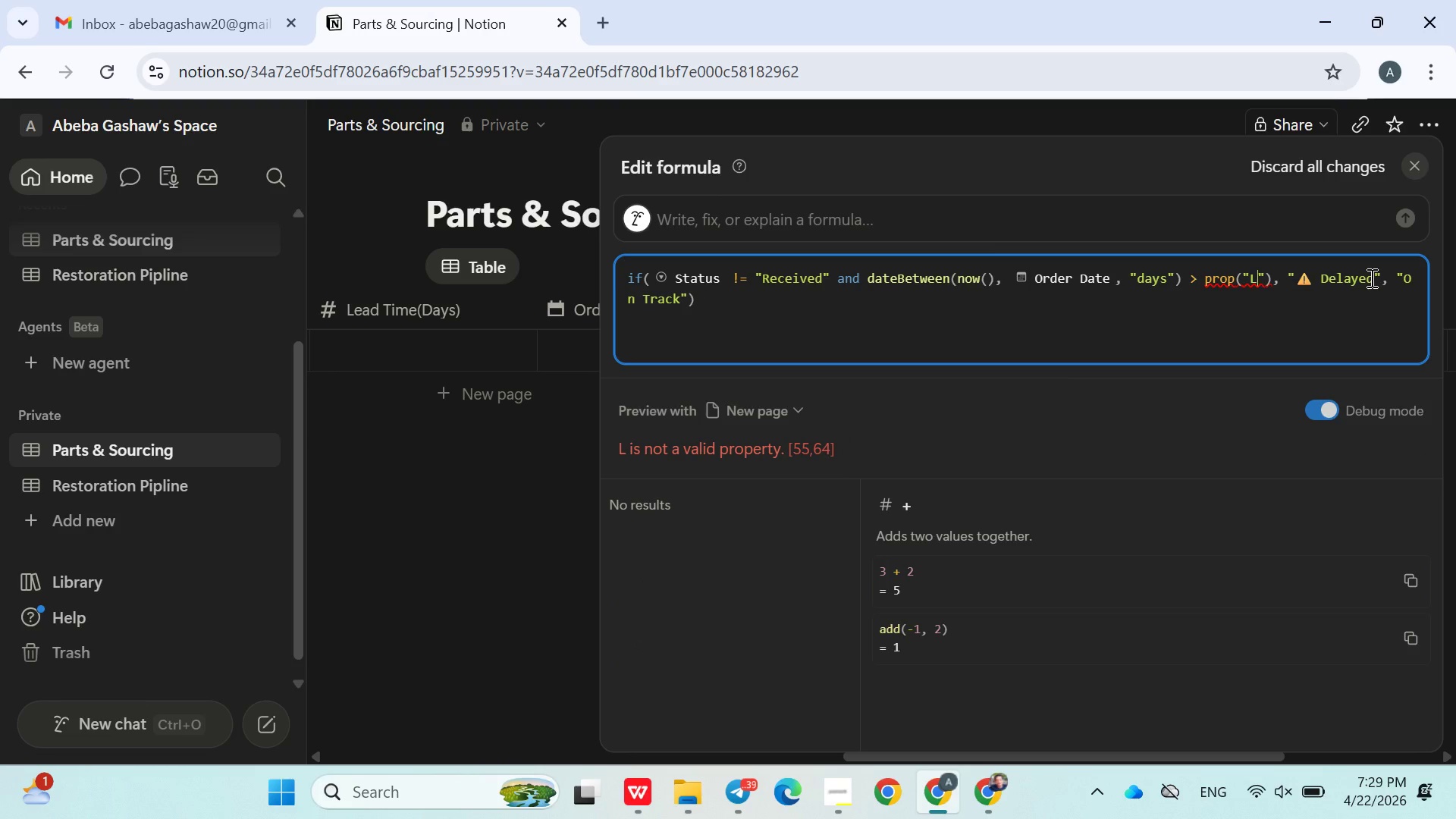 
key(Backspace)
 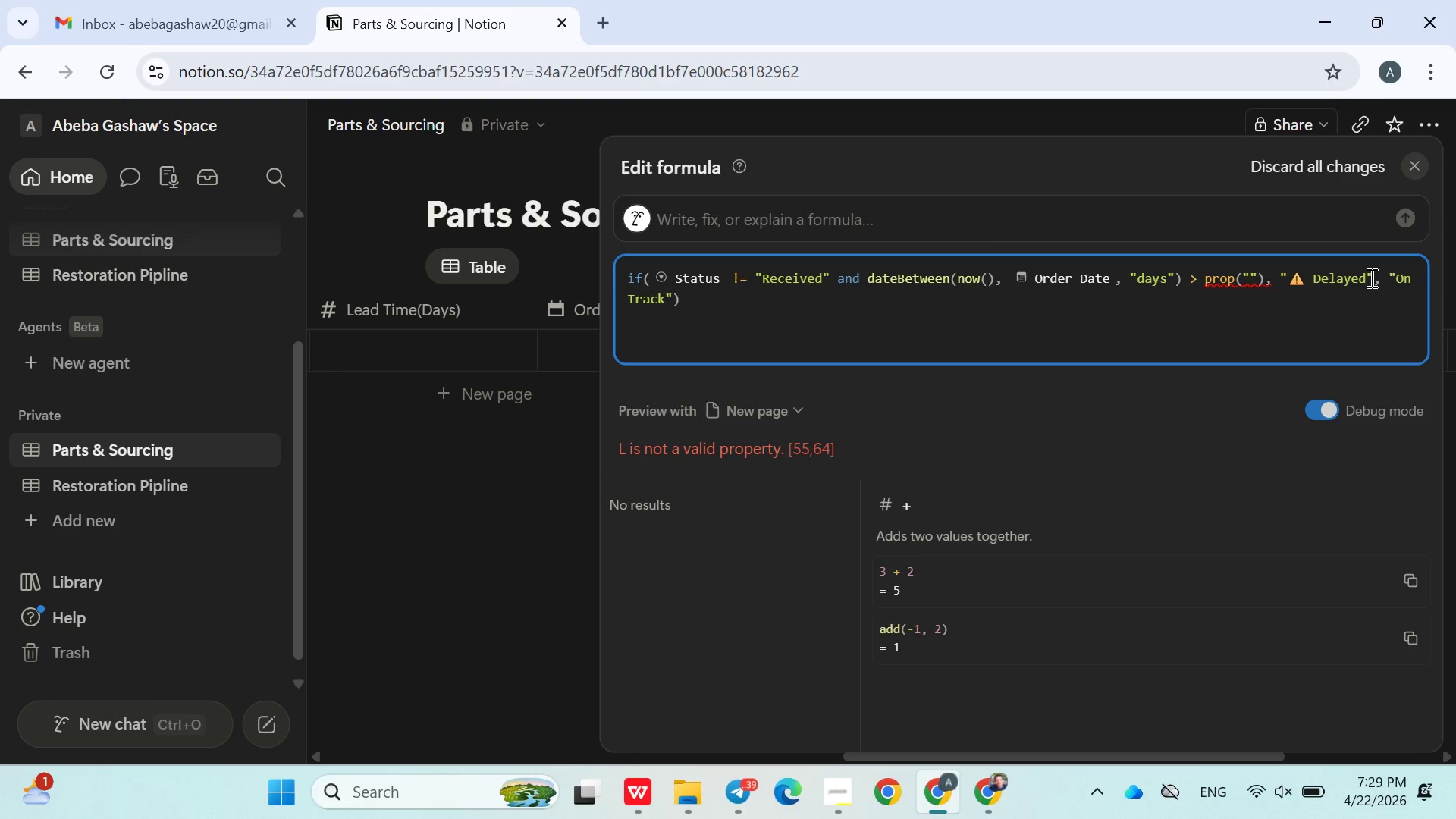 
key(Control+V)
 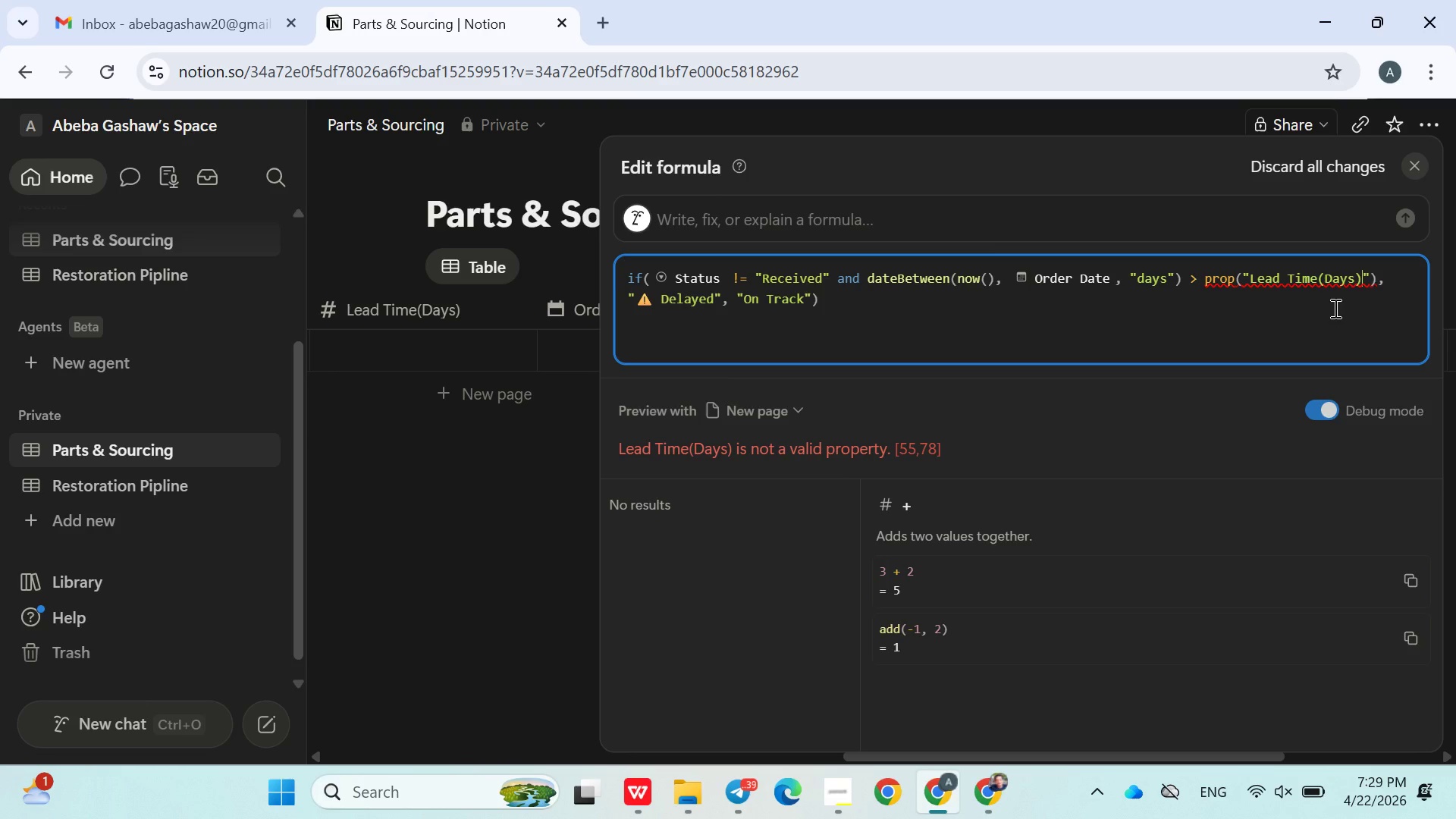 
wait(10.75)
 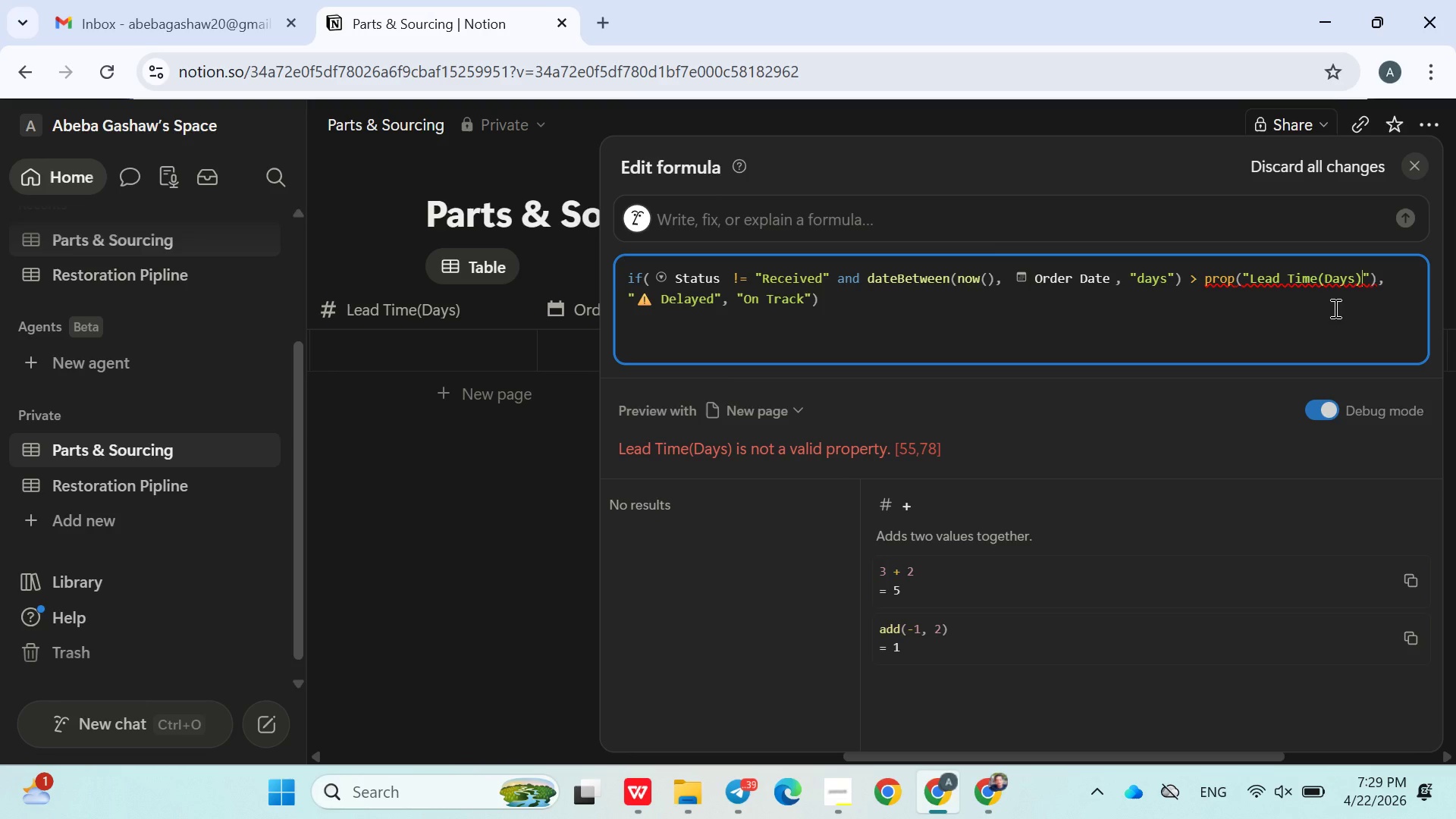 
key(Control+Backspace)
 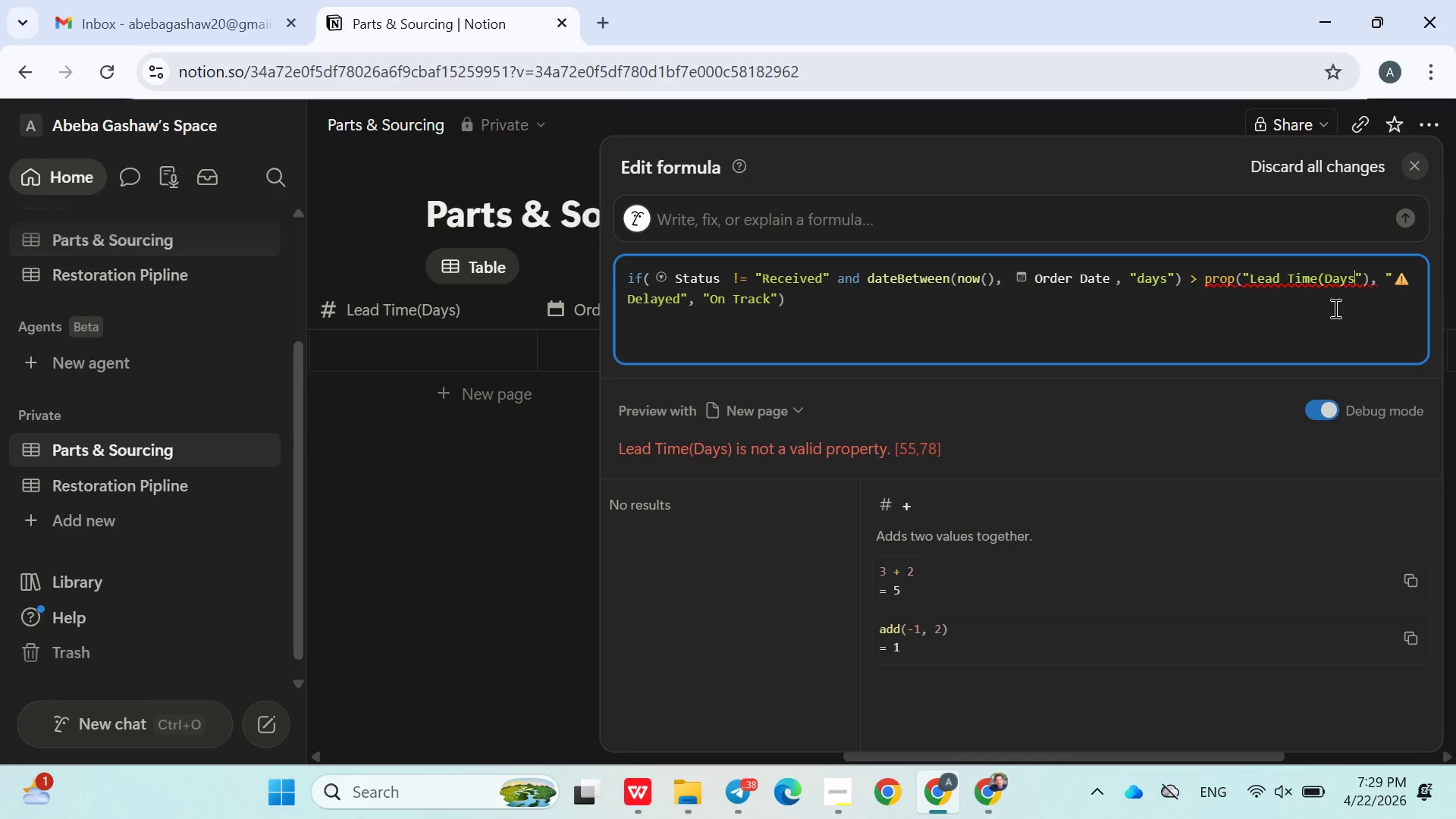 
key(Control+Backspace)
 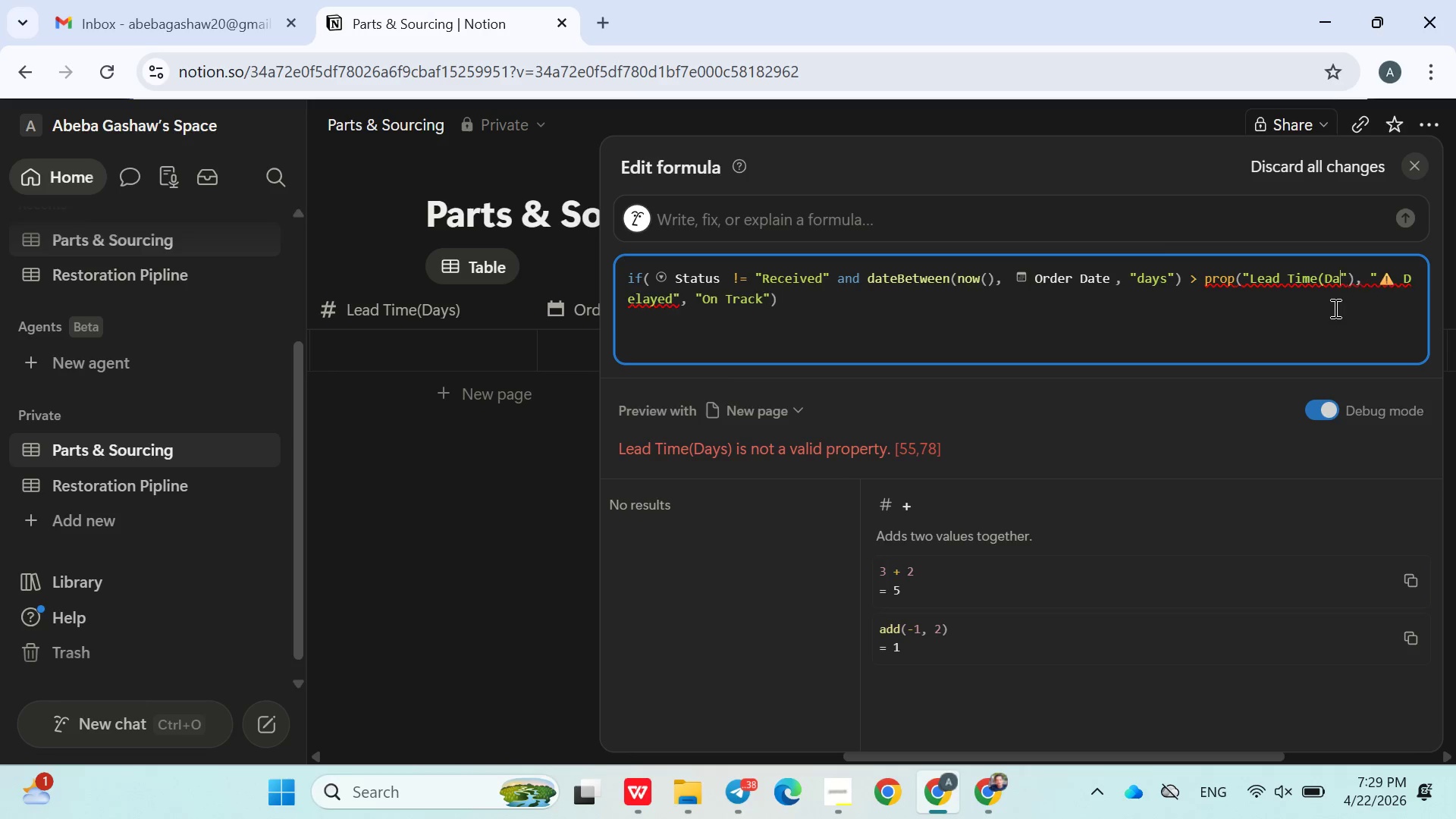 
key(Control+Backspace)
 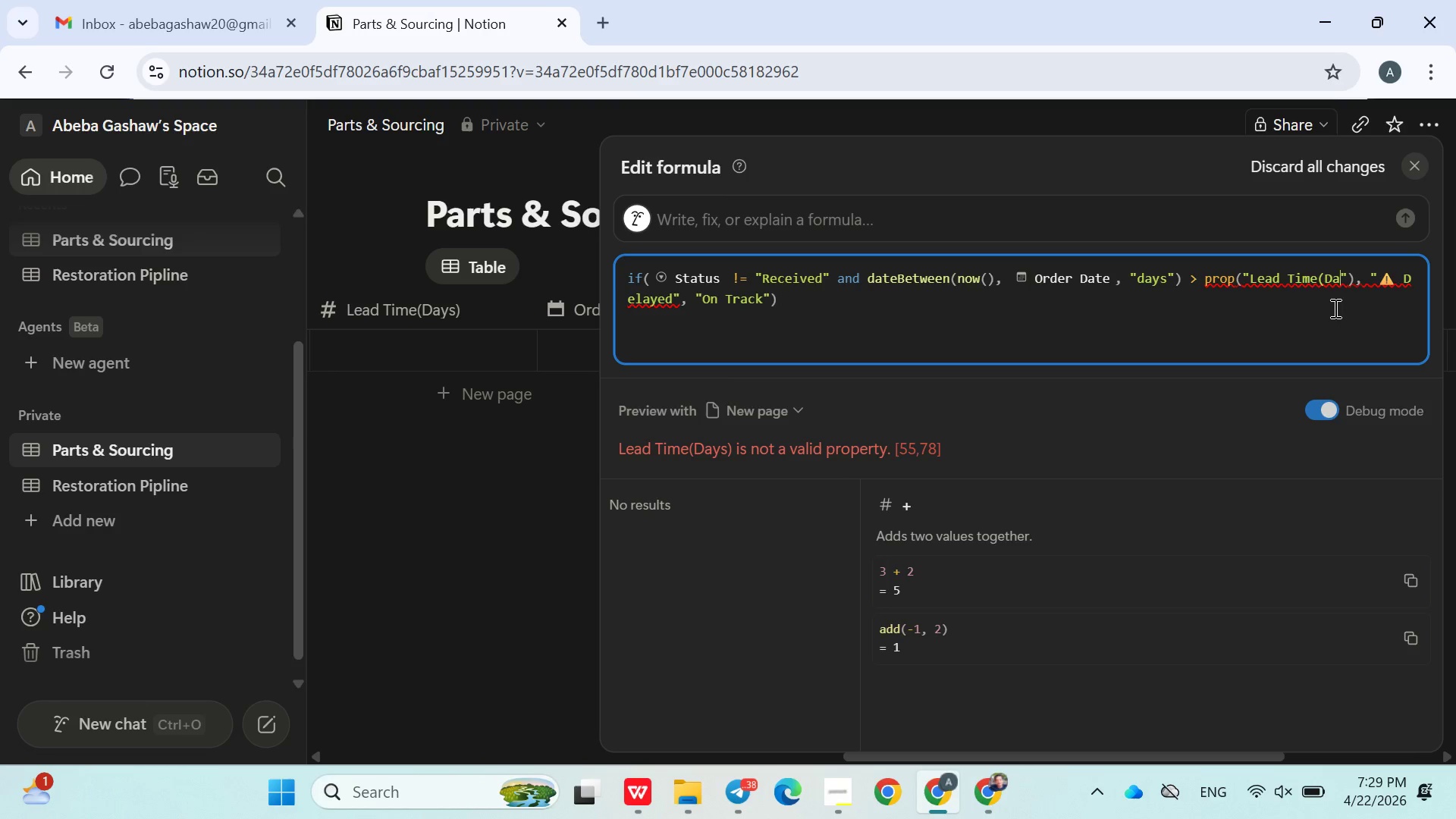 
key(Control+Backspace)
 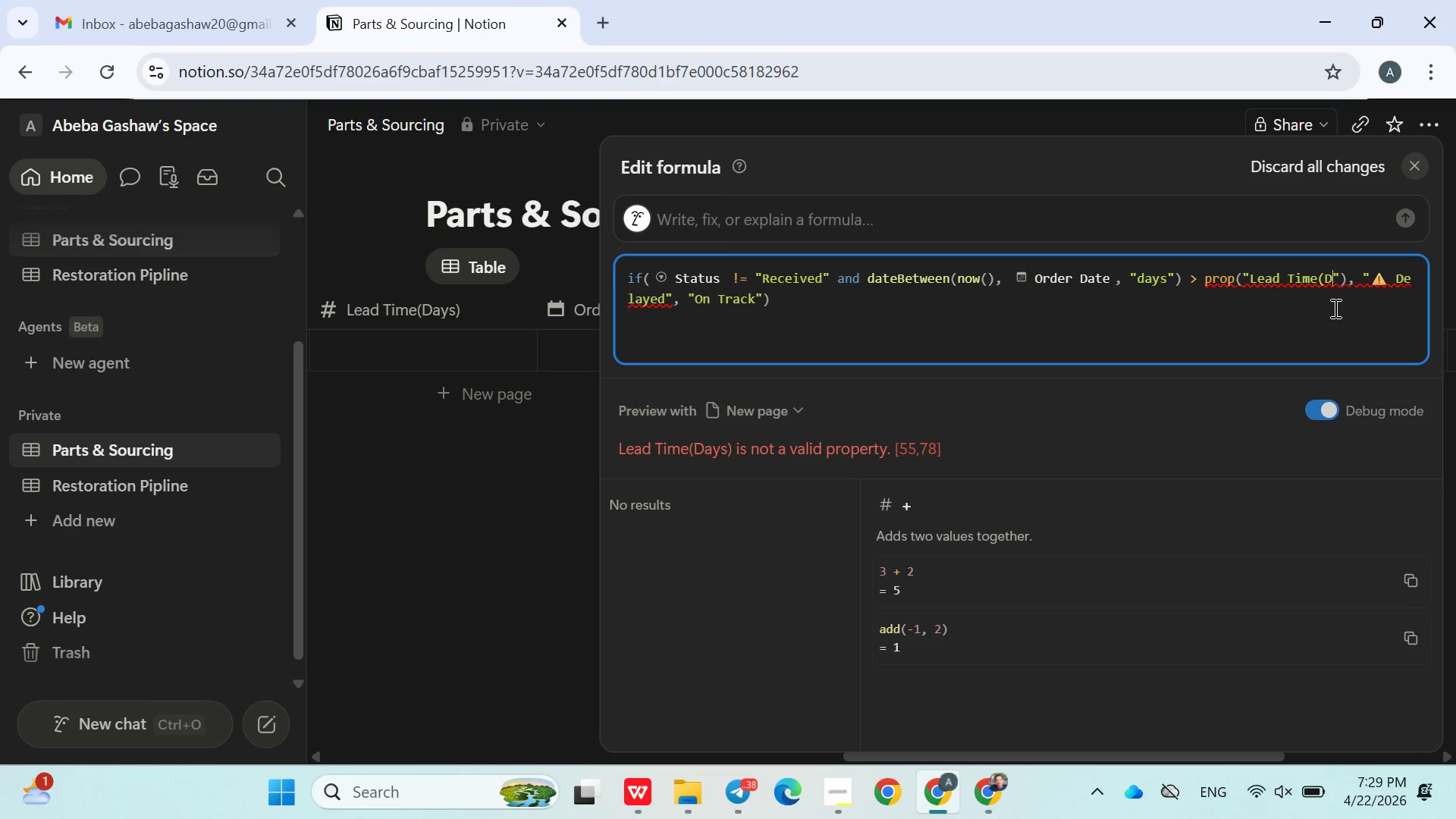 
key(Control+Backspace)
 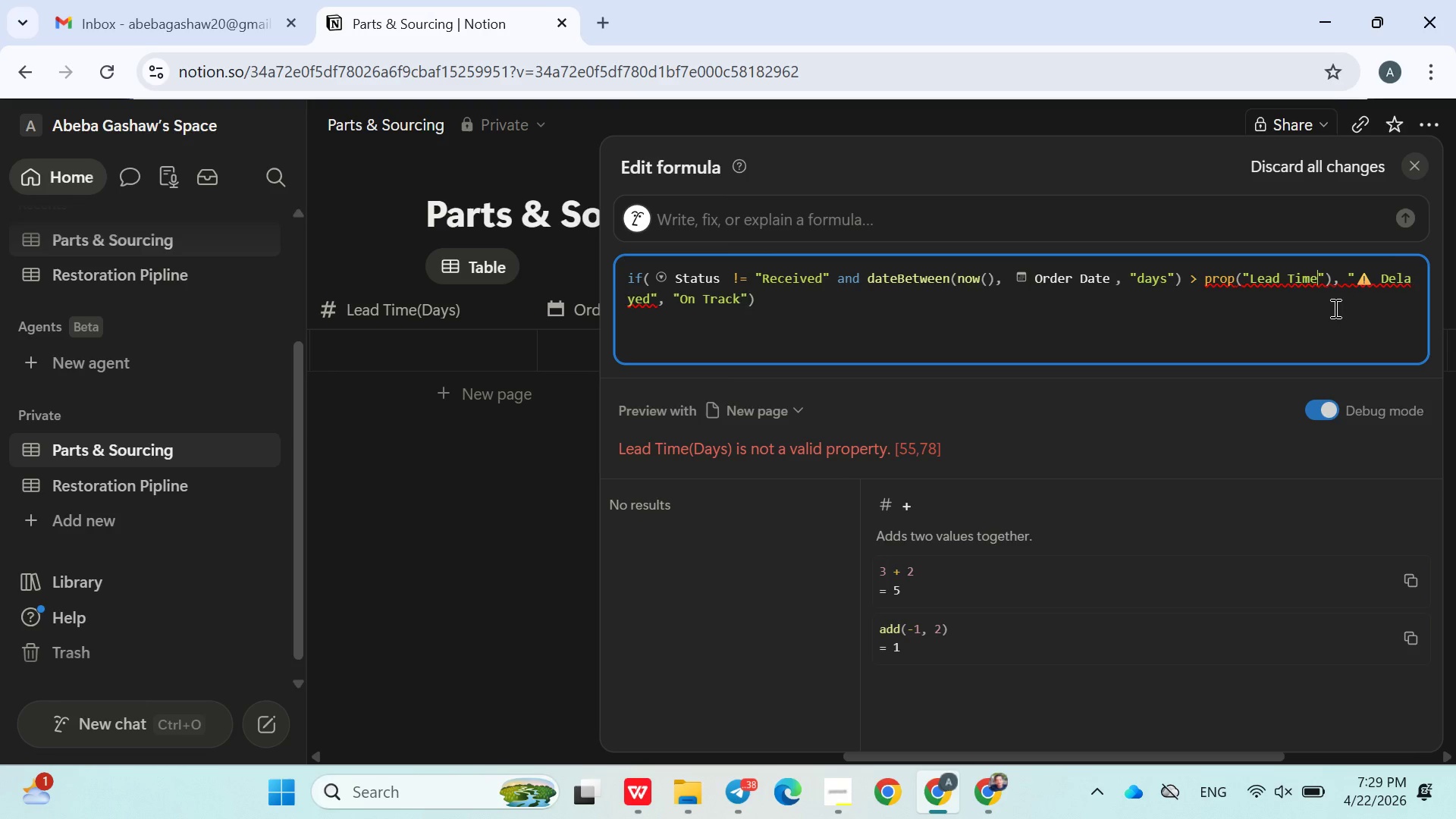 
key(Control+Backspace)
 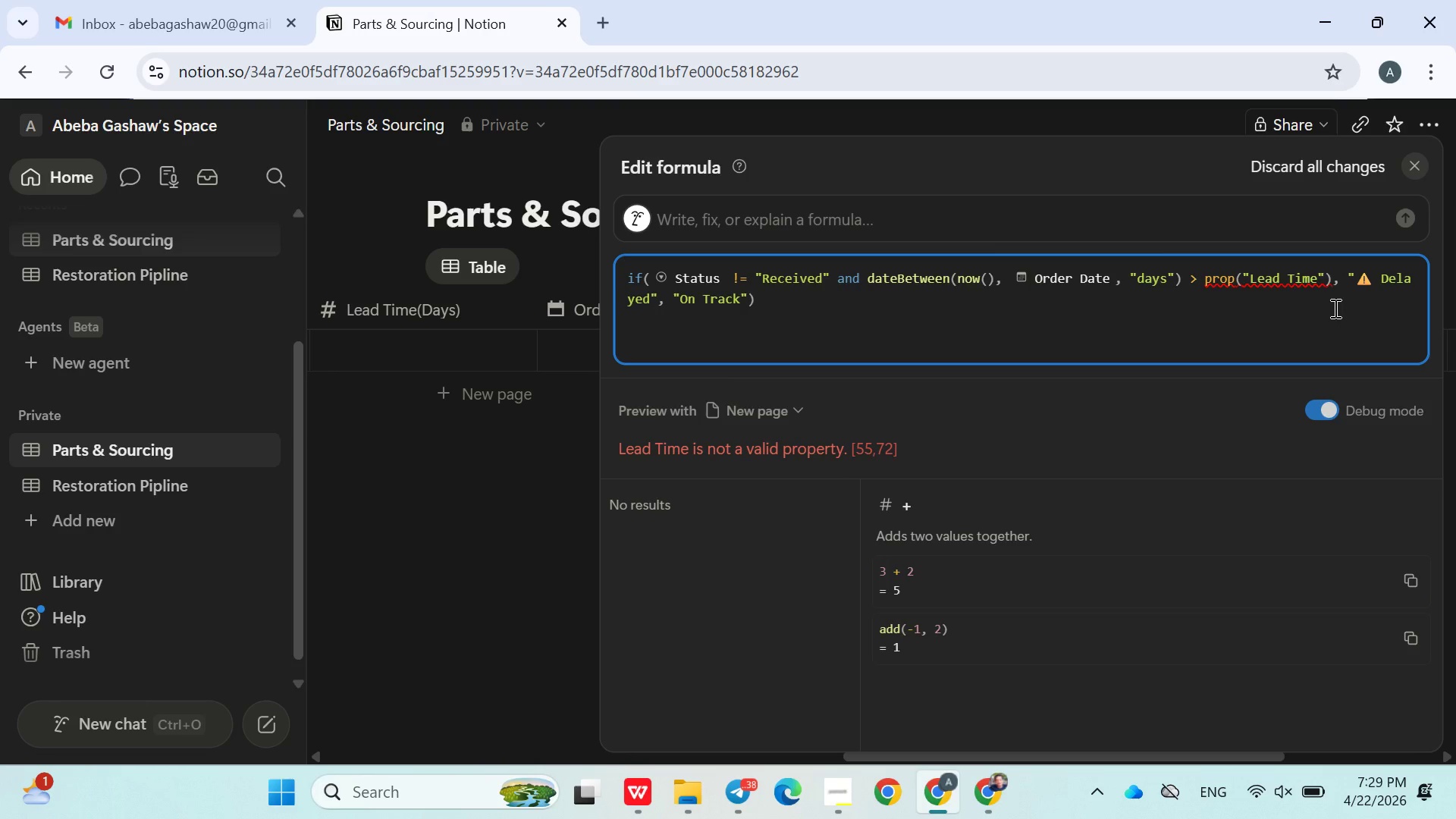 
hold_key(key=ShiftRight, duration=0.48)
 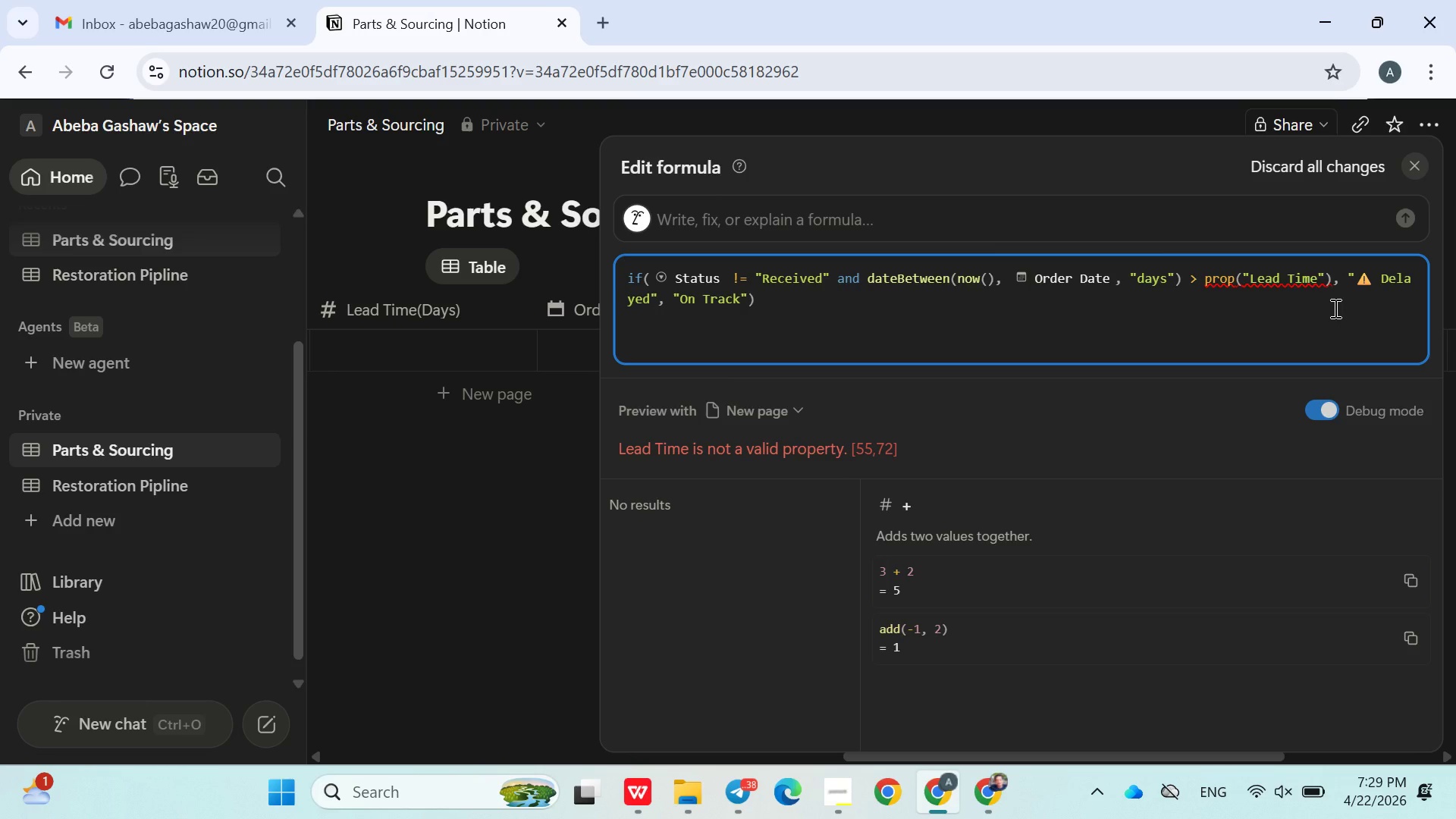 
key(Control+Z)
 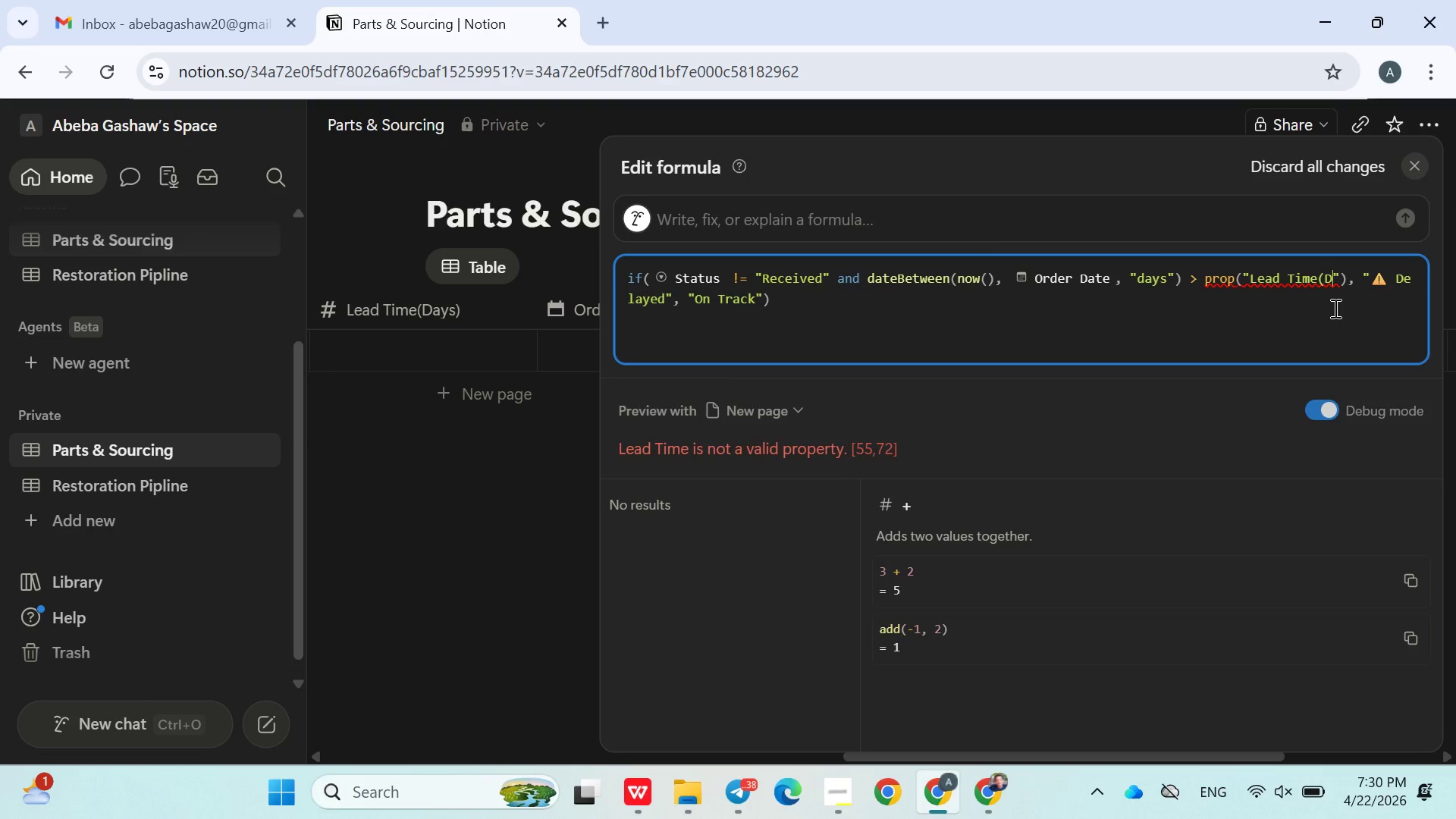 
key(Control+Z)
 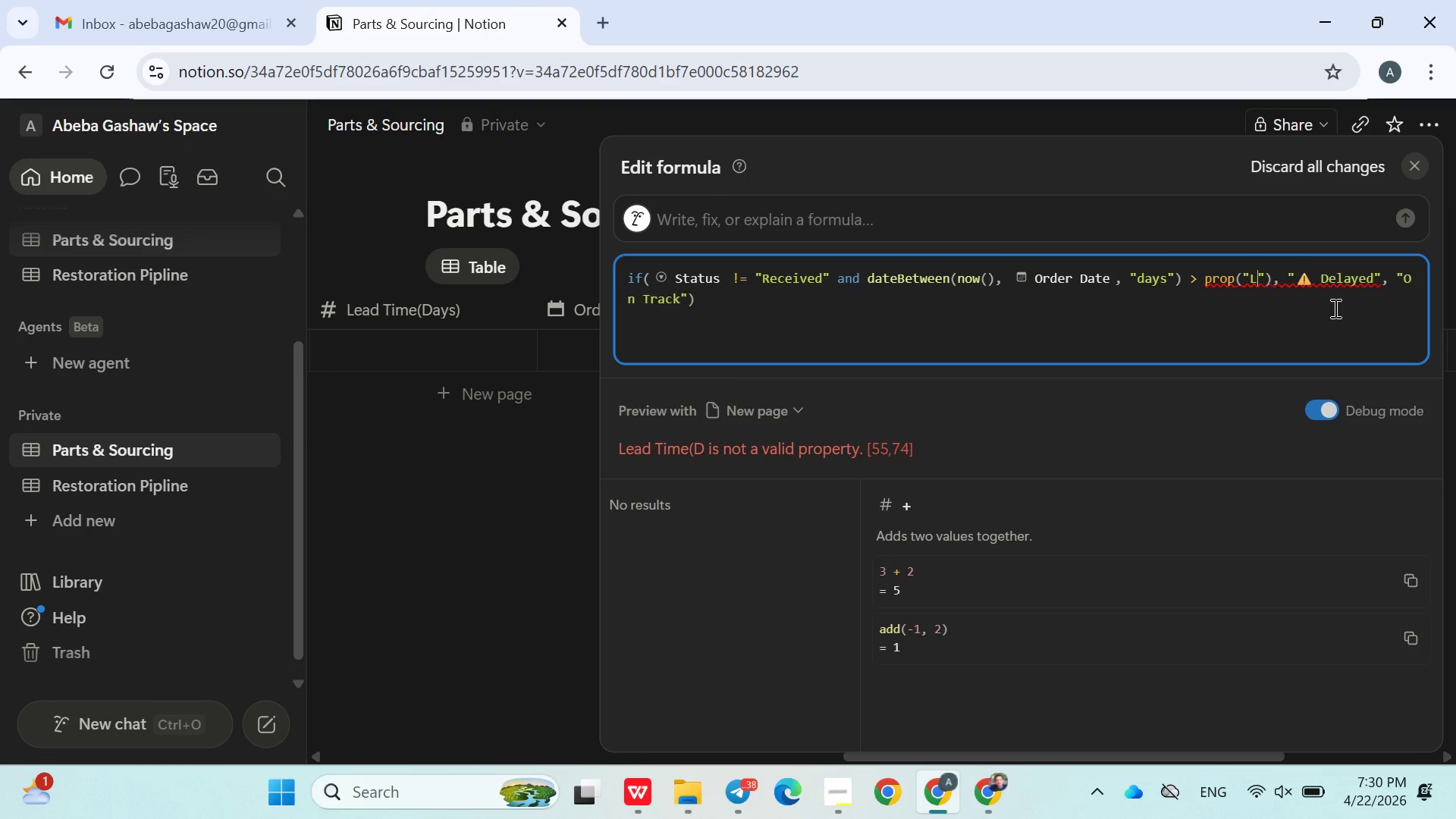 
key(Control+Z)
 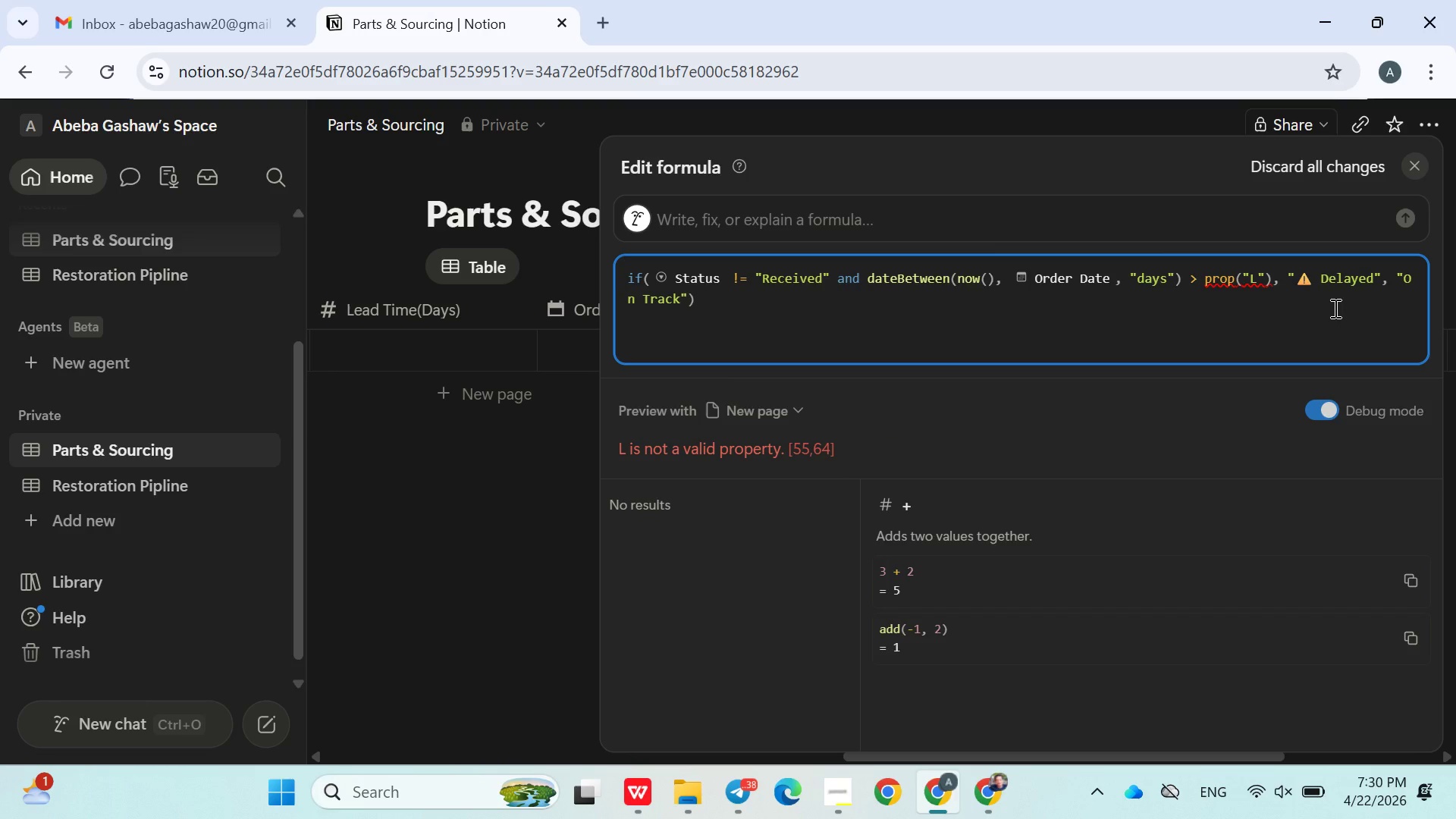 
key(Control+ControlLeft)
 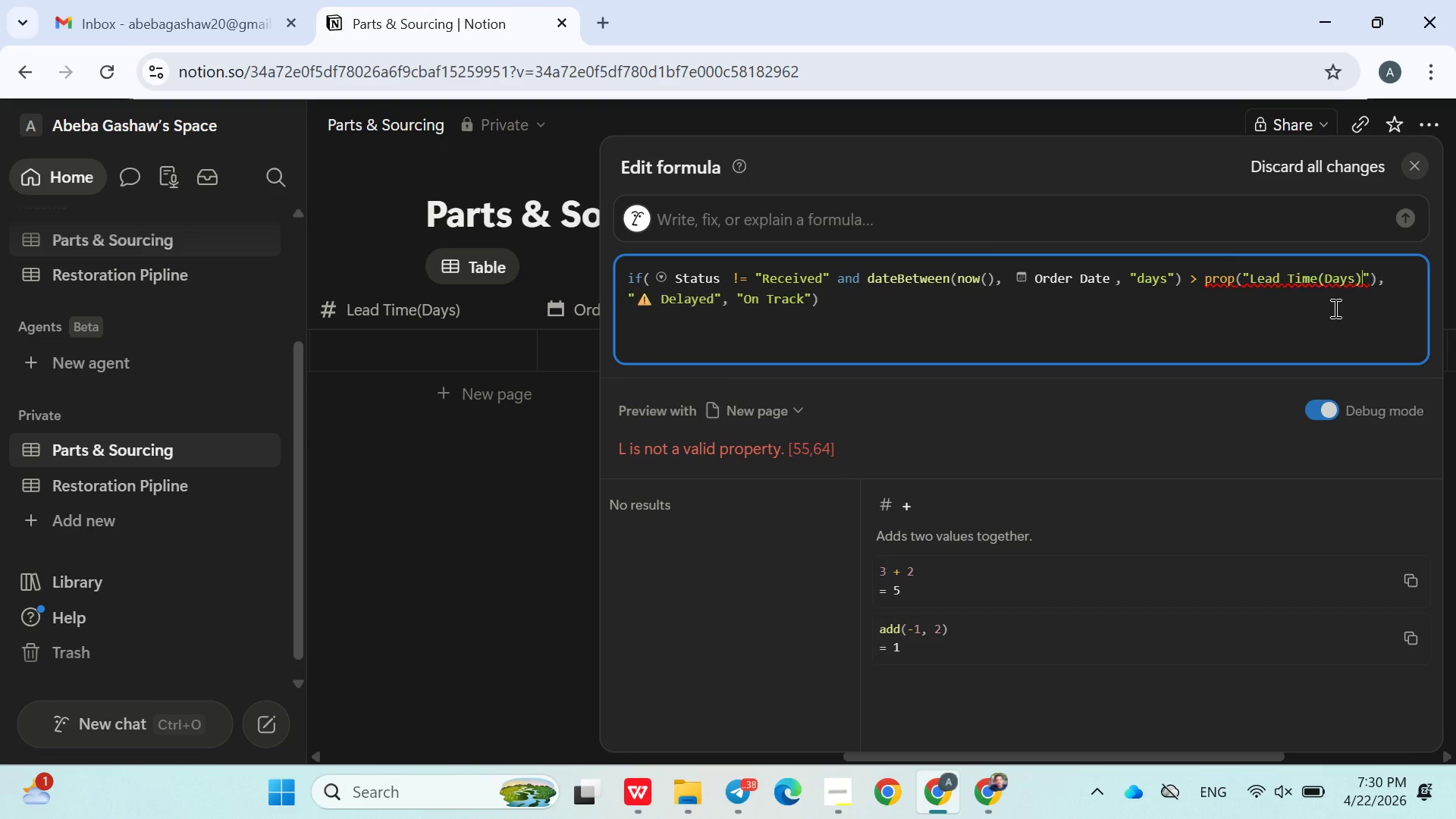 
key(Control+Y)
 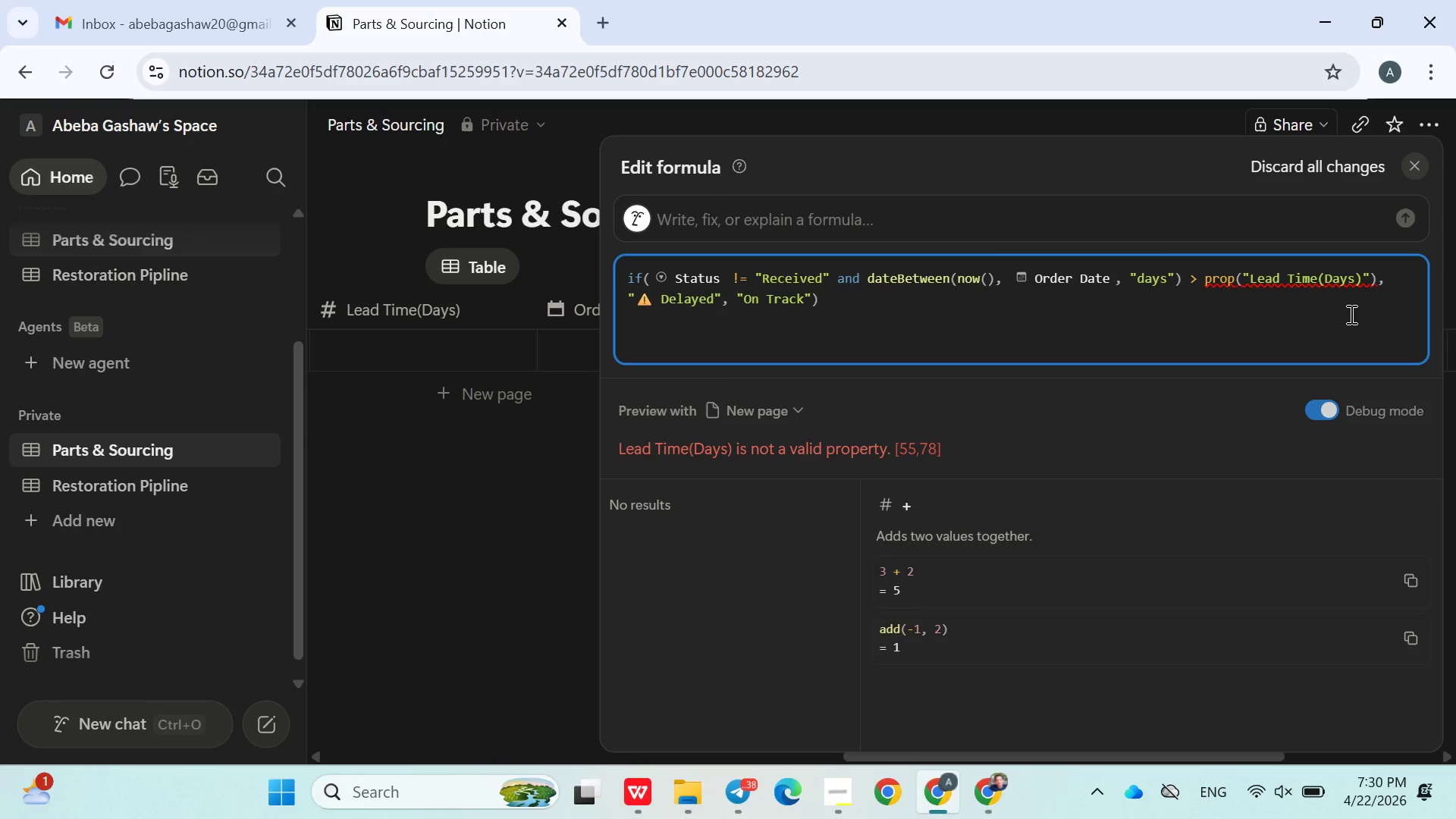 
left_click([1350, 314])
 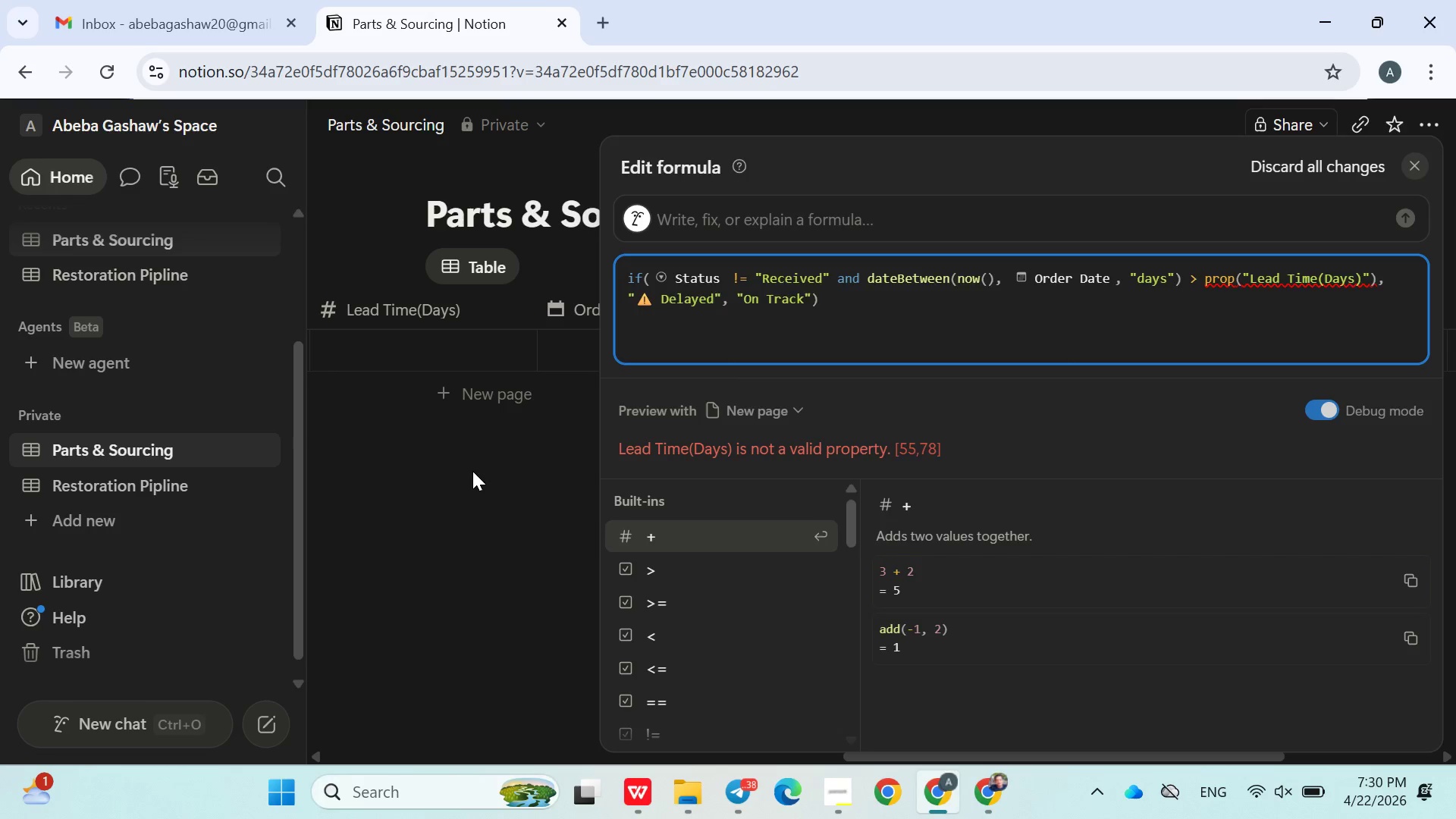 
left_click([472, 472])
 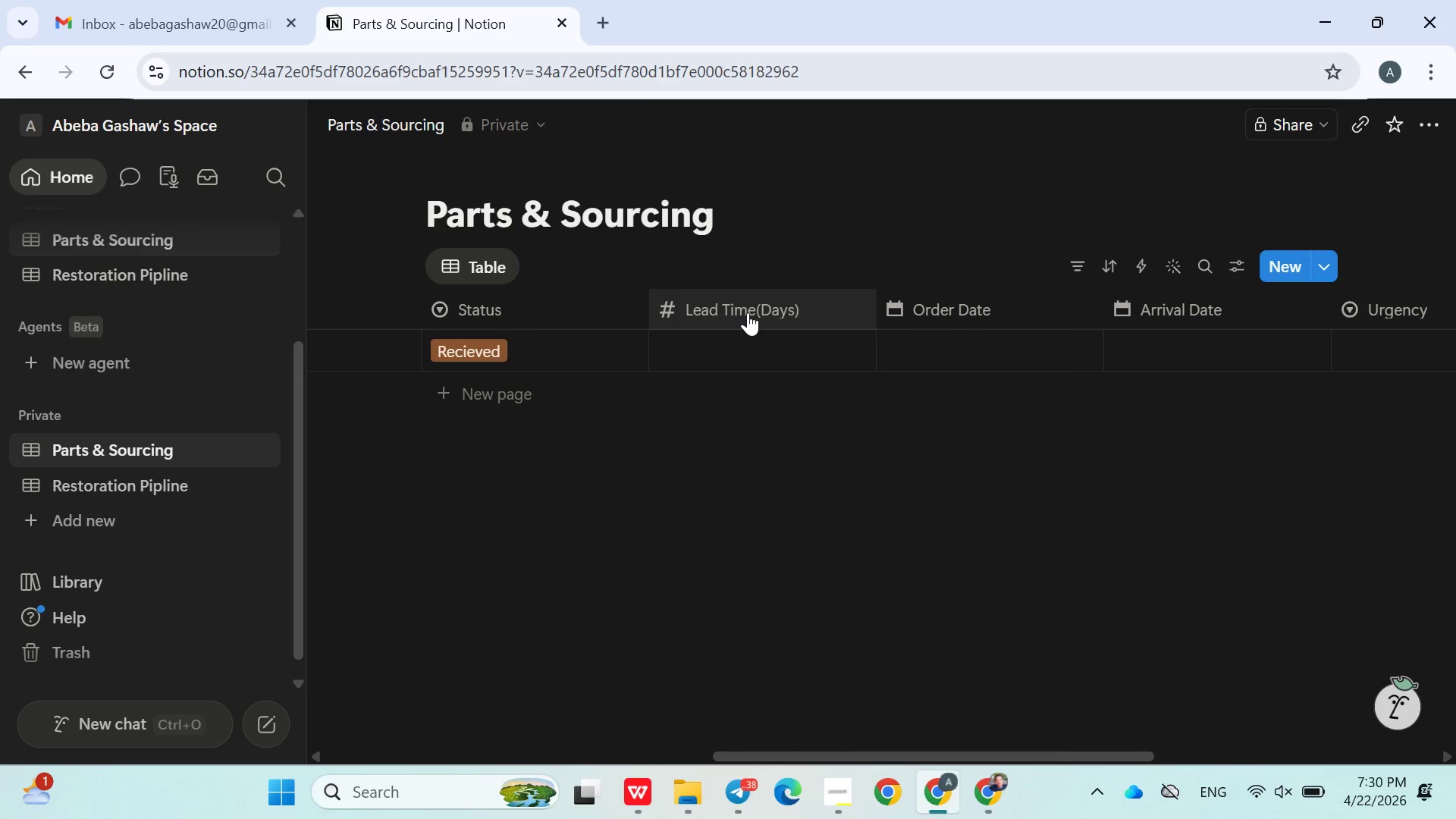 
wait(5.22)
 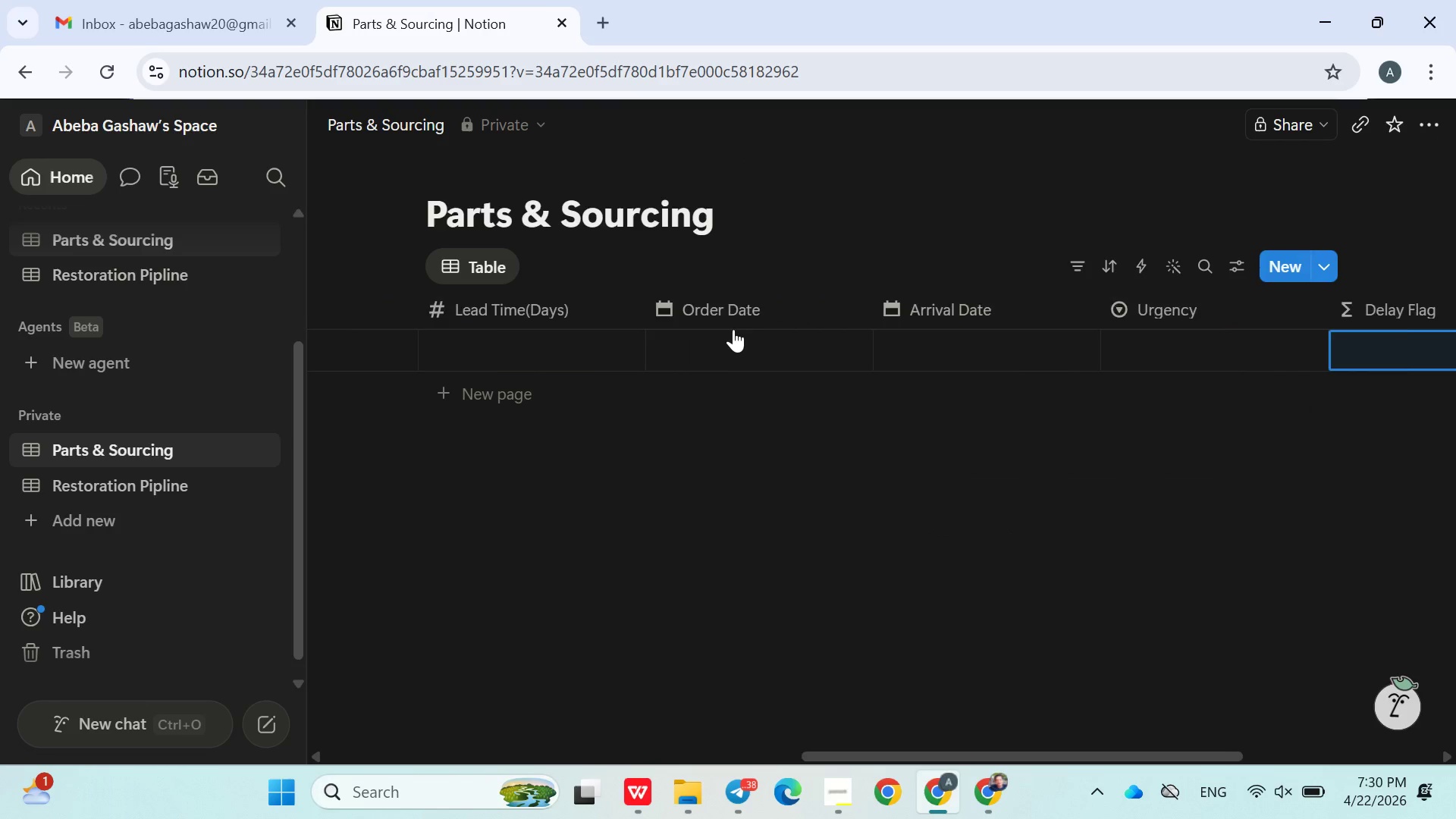 
double_click([748, 312])
 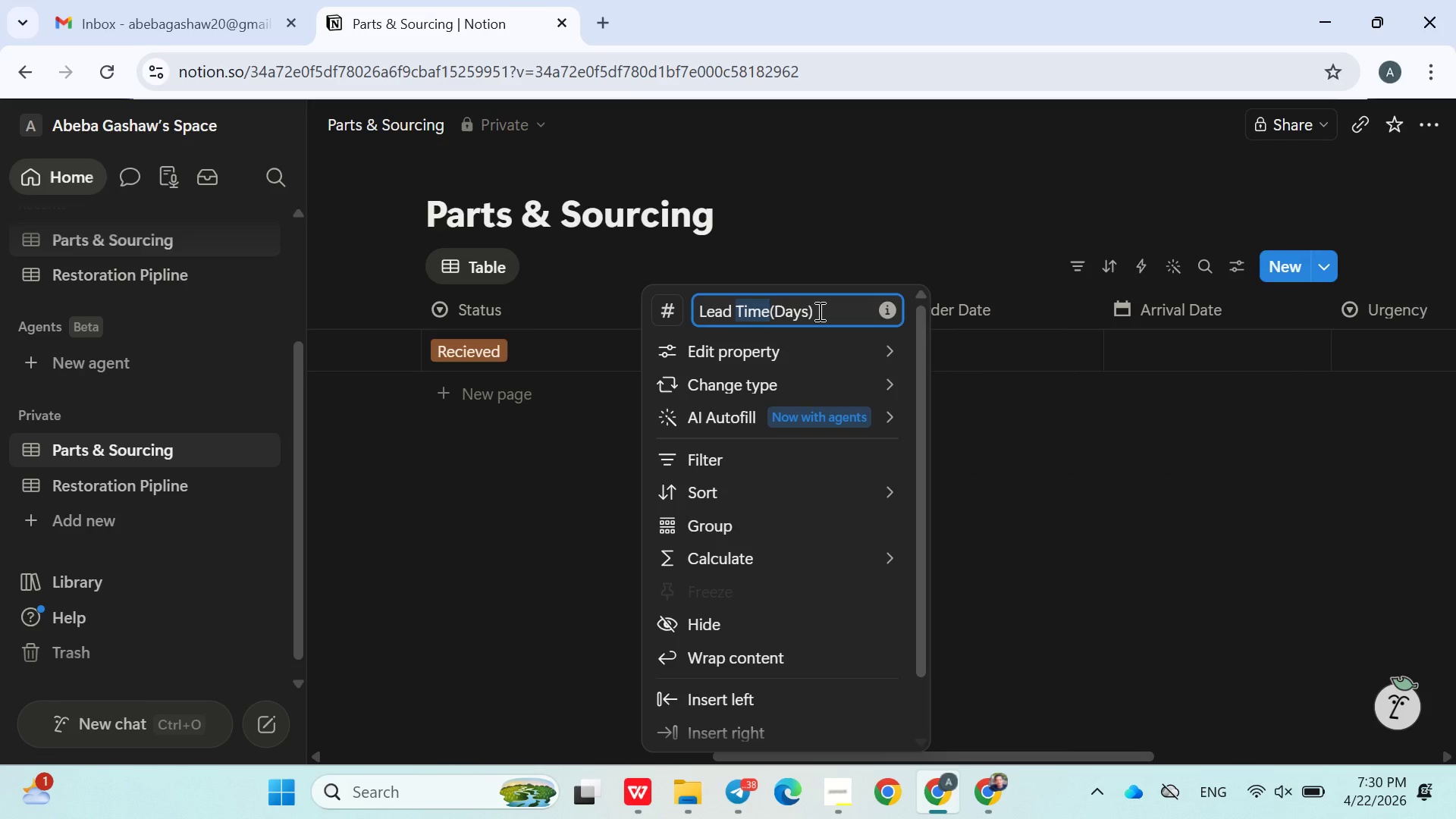 
left_click([820, 312])
 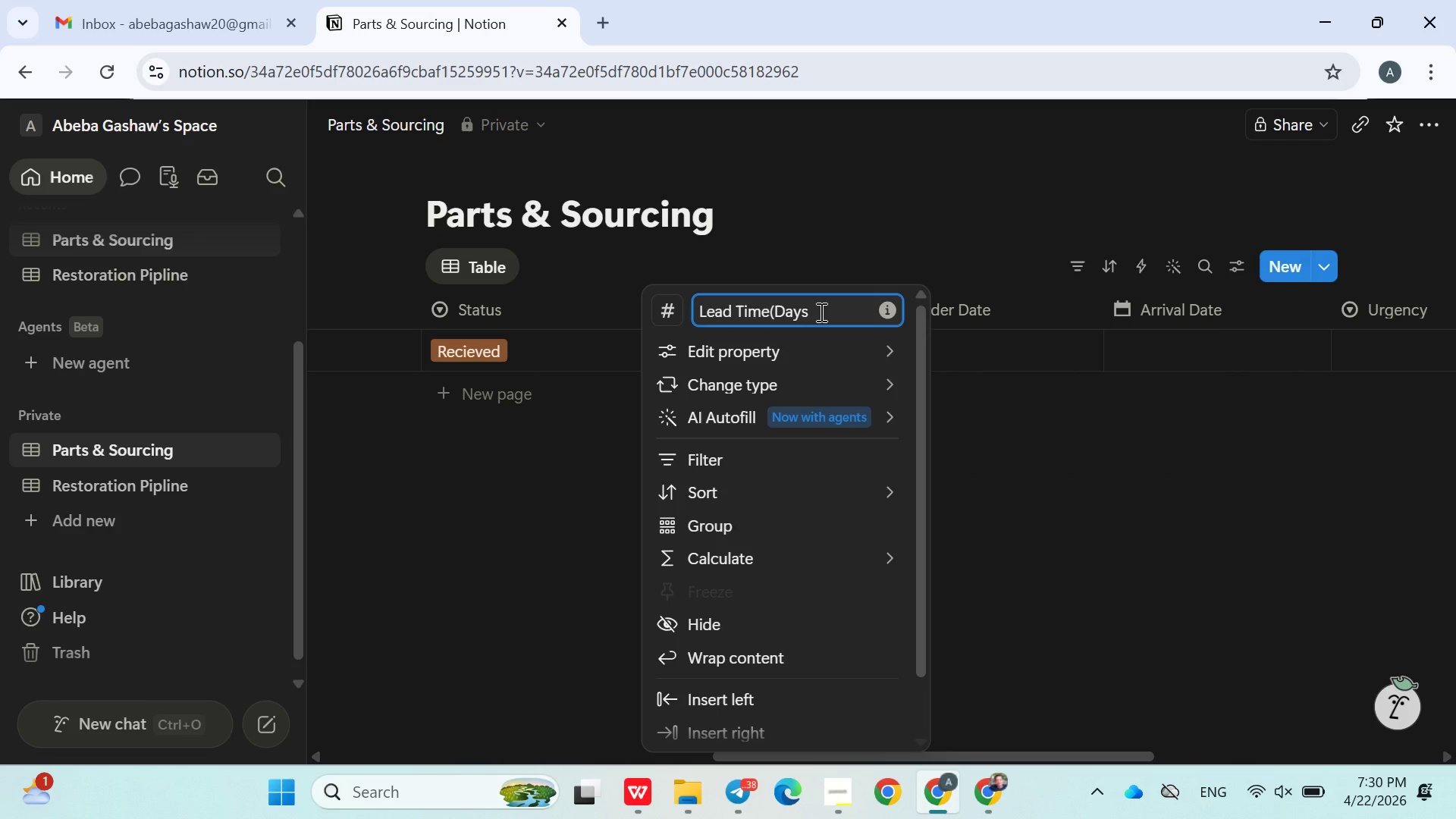 
key(Backspace)
 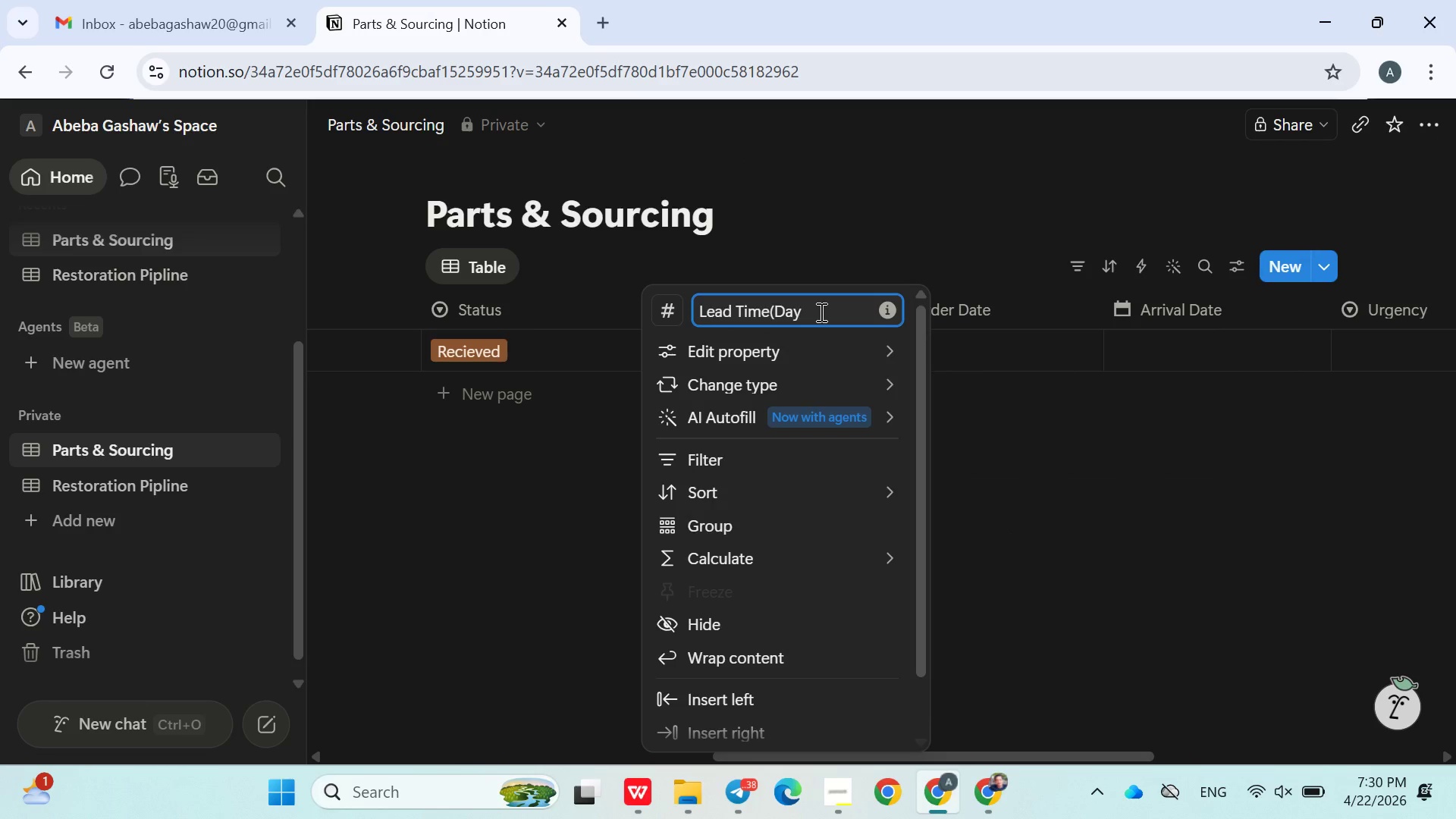 
key(Backspace)
 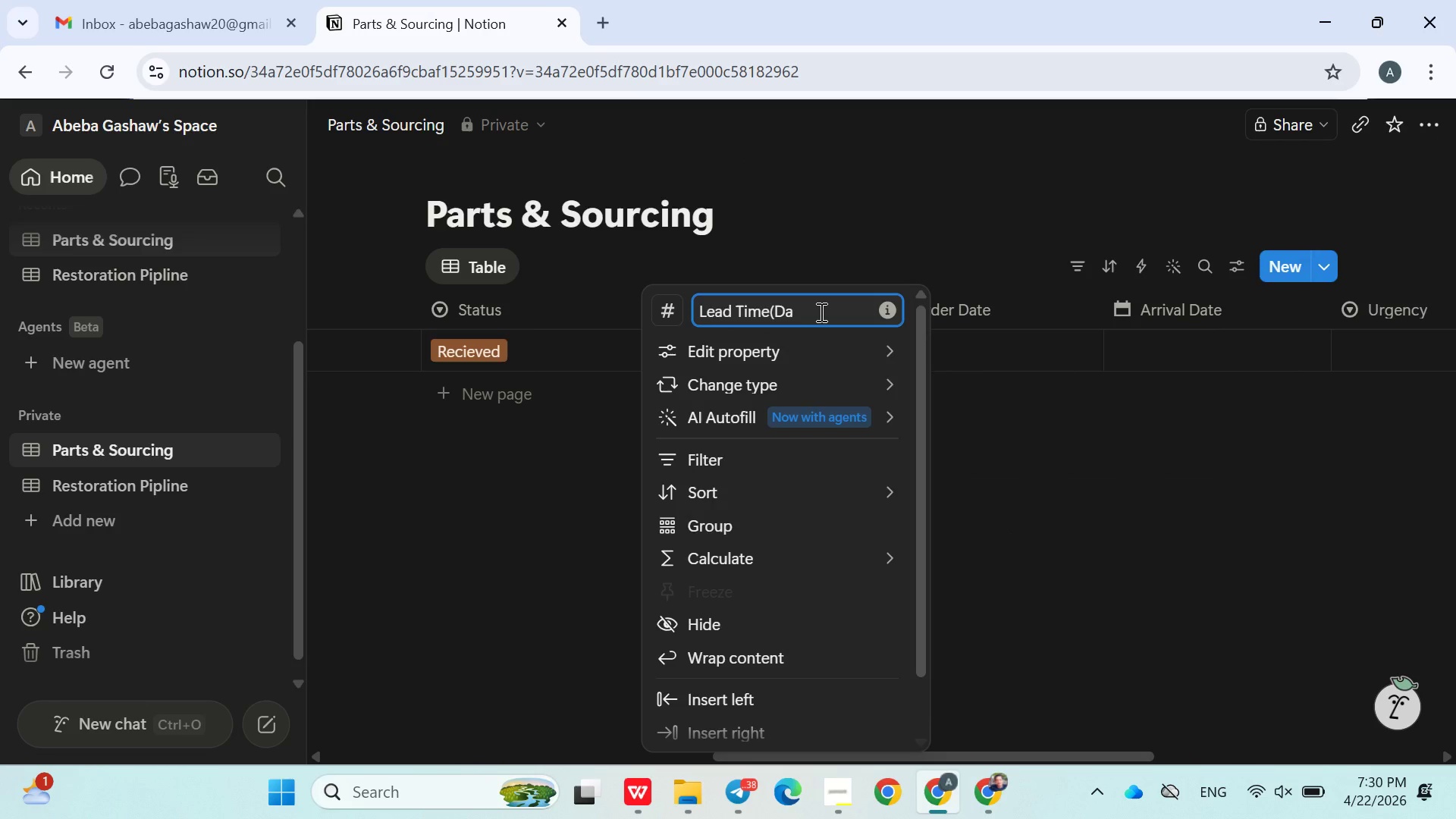 
key(Backspace)
 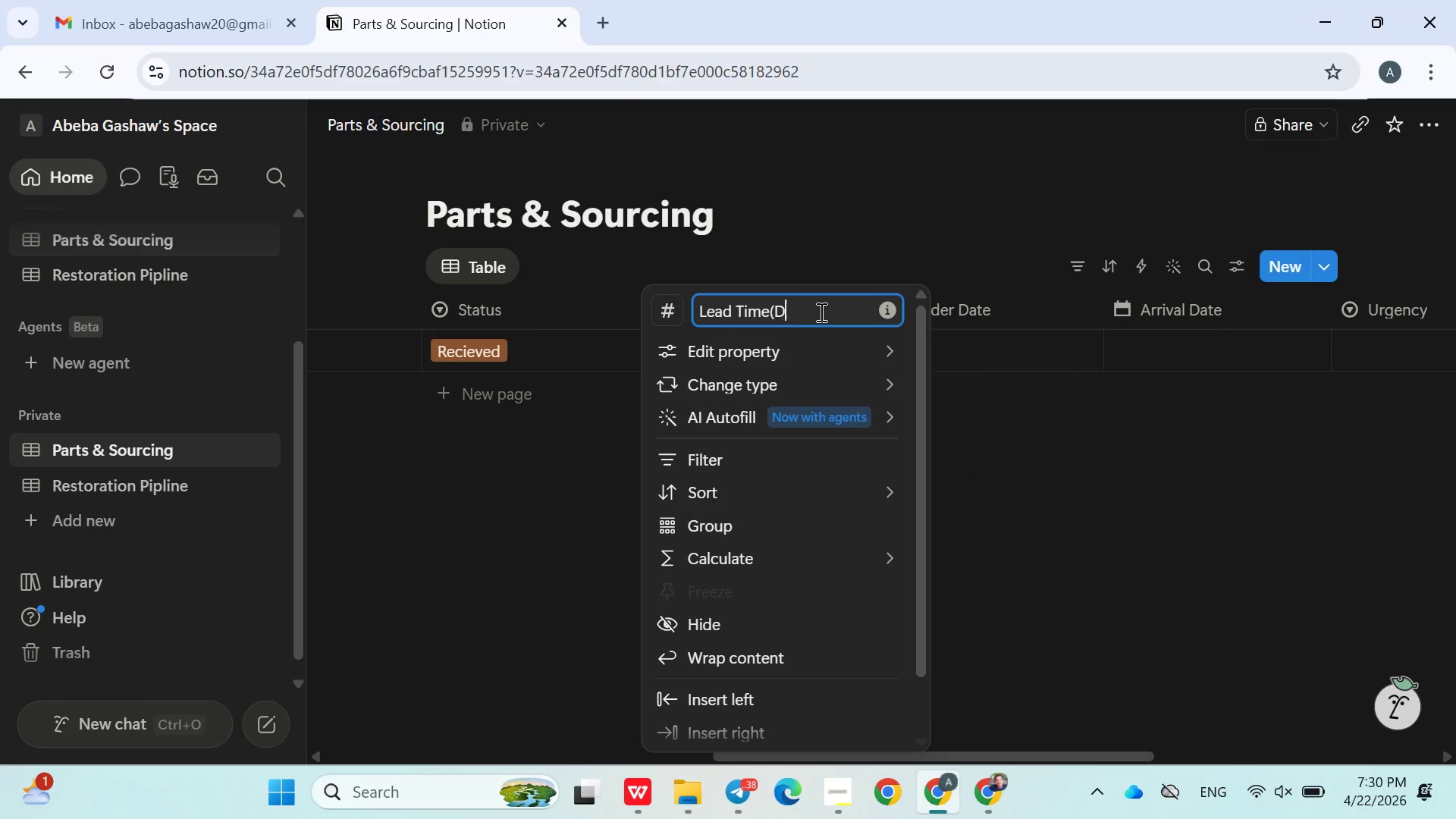 
key(Backspace)
 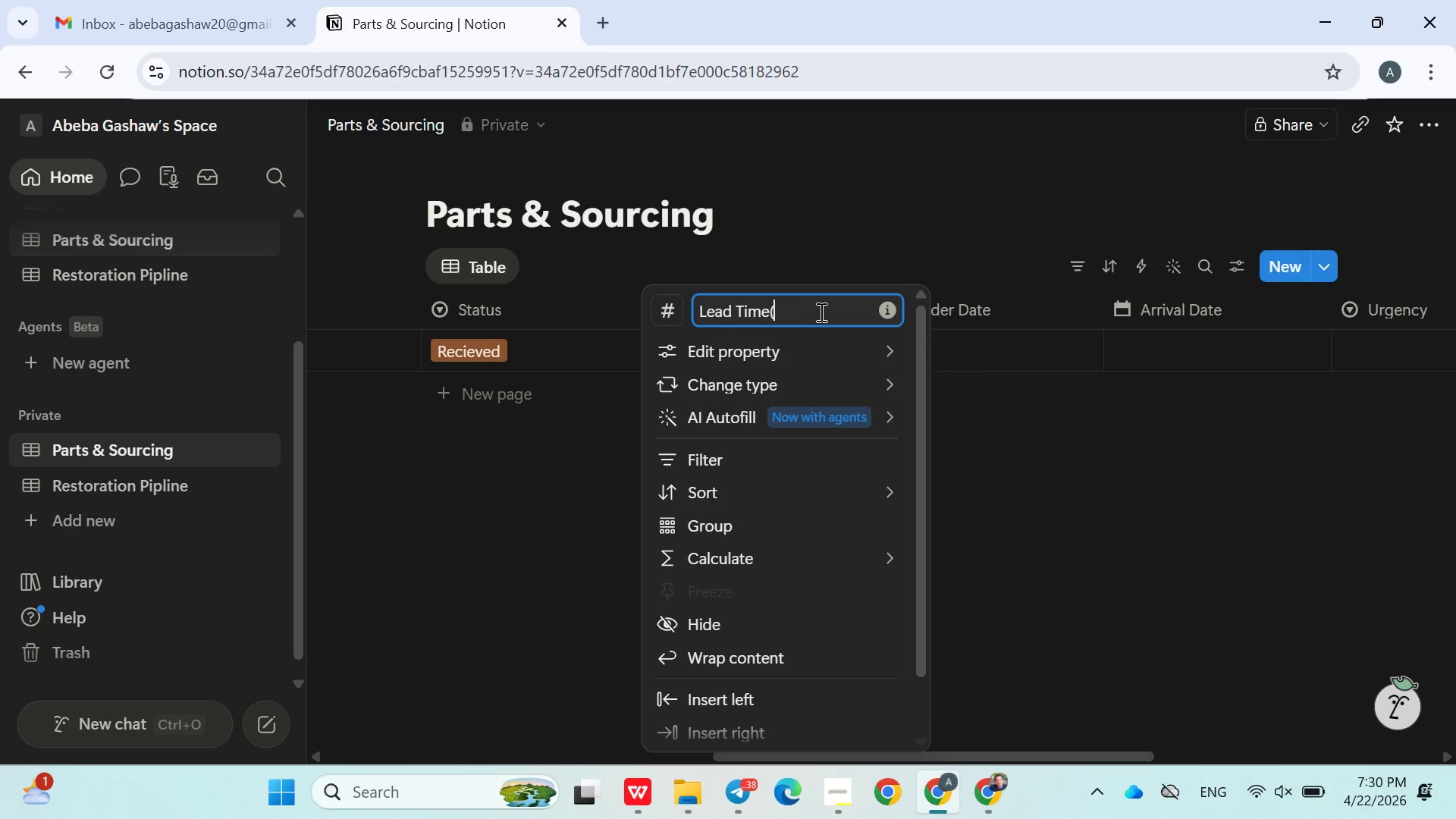 
key(Backspace)
 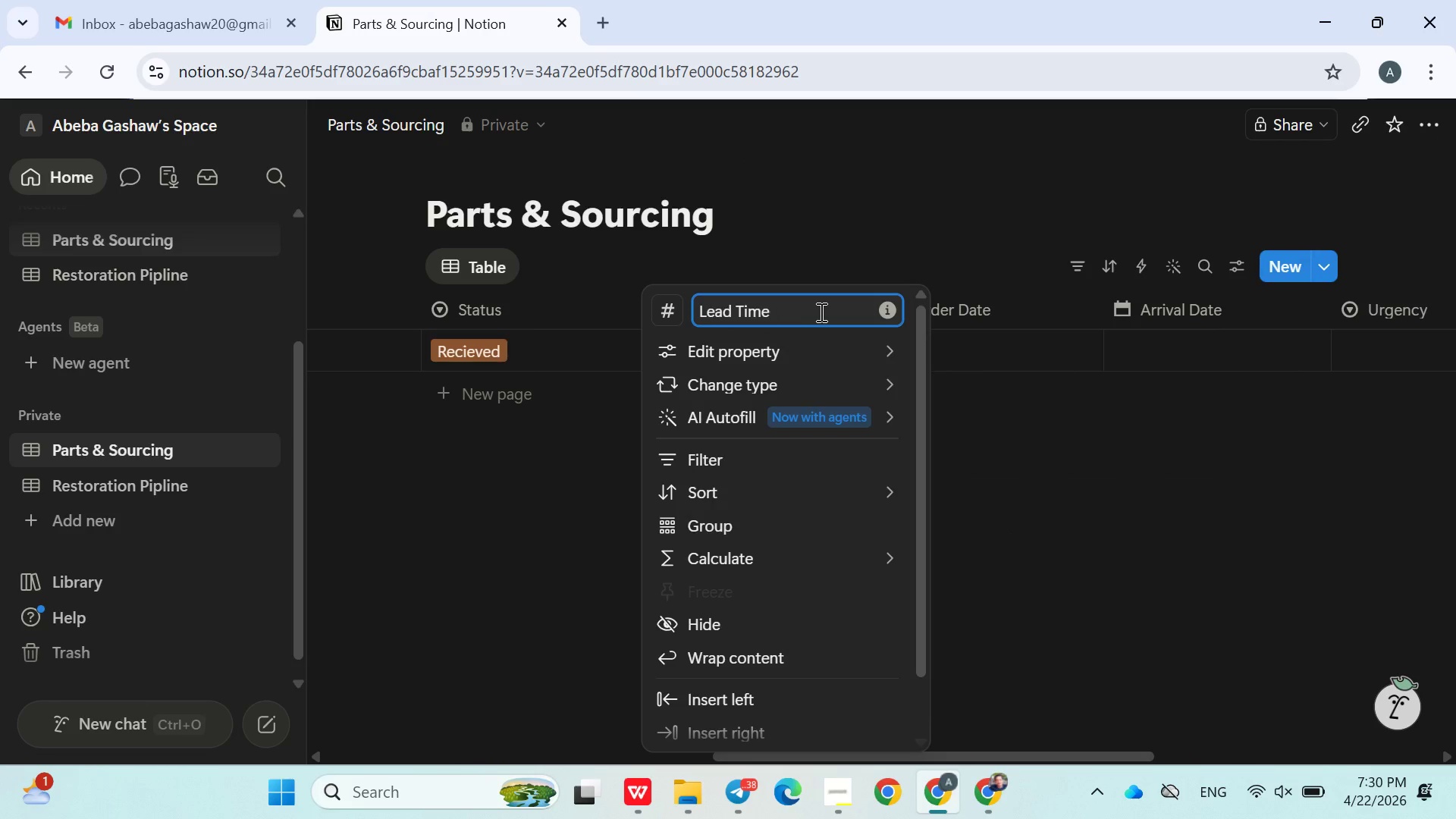 
key(Backspace)
 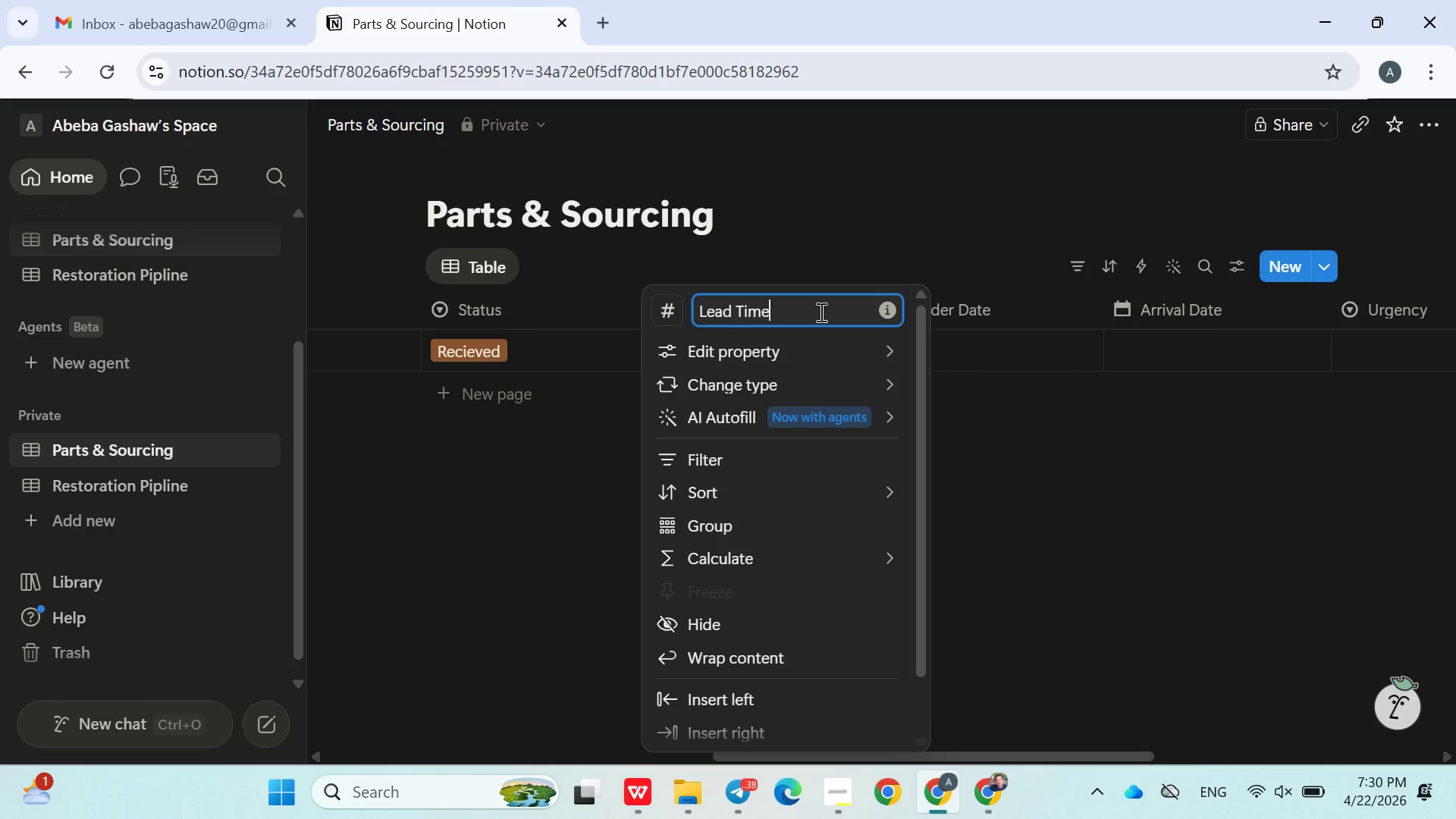 
hold_key(key=ShiftRight, duration=1.2)
 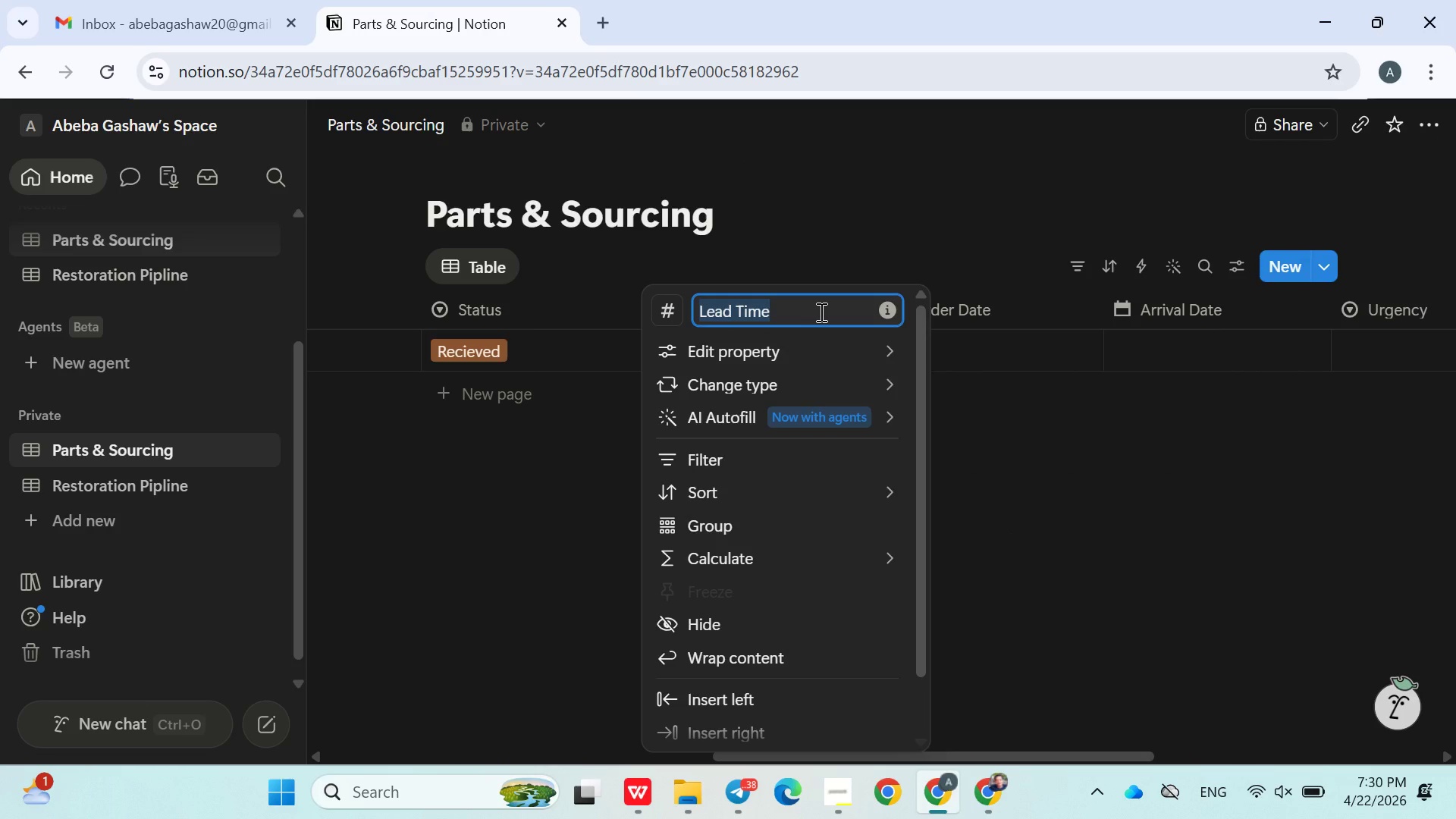 
hold_key(key=ArrowLeft, duration=0.94)
 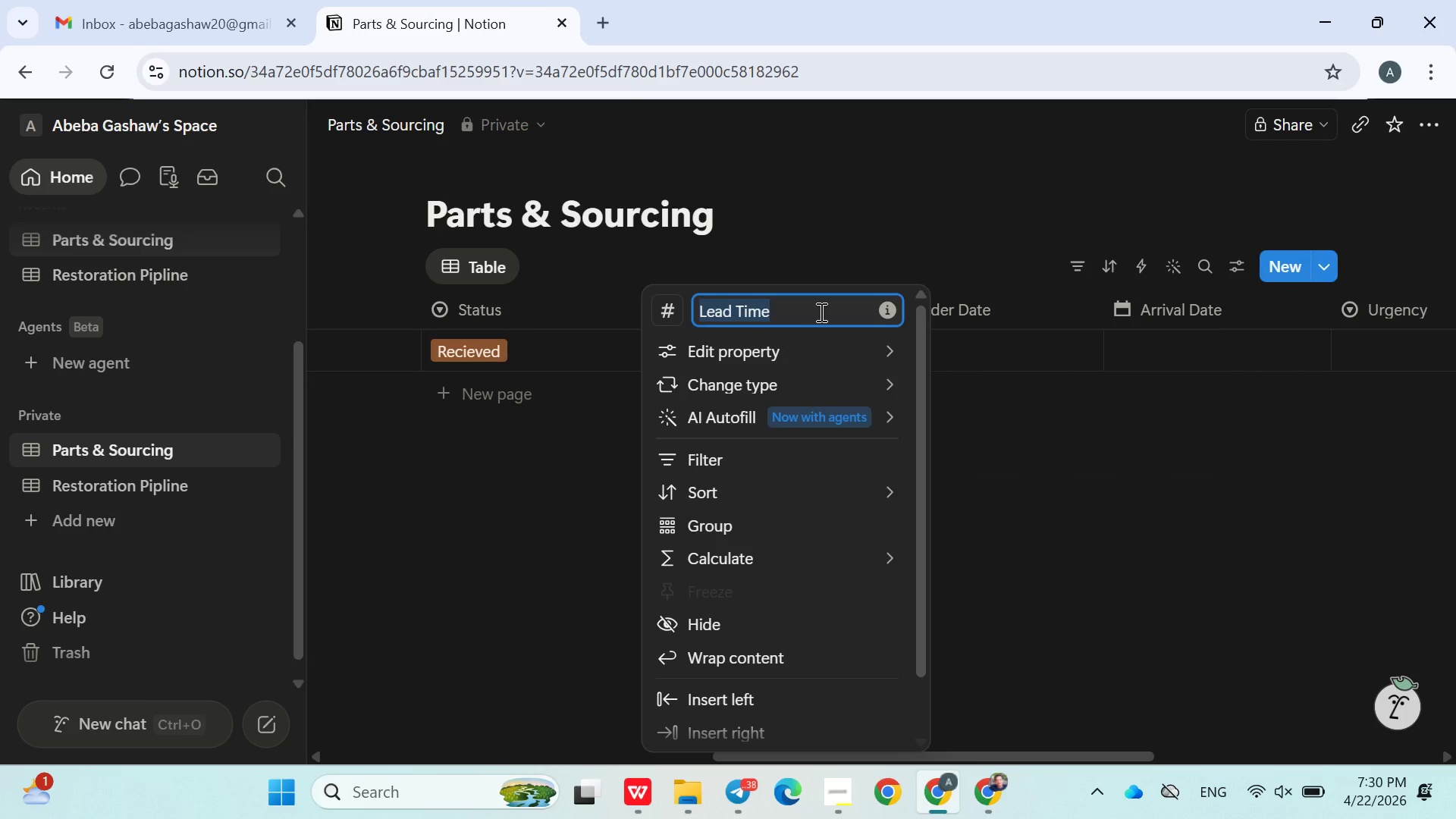 
key(Control+C)
 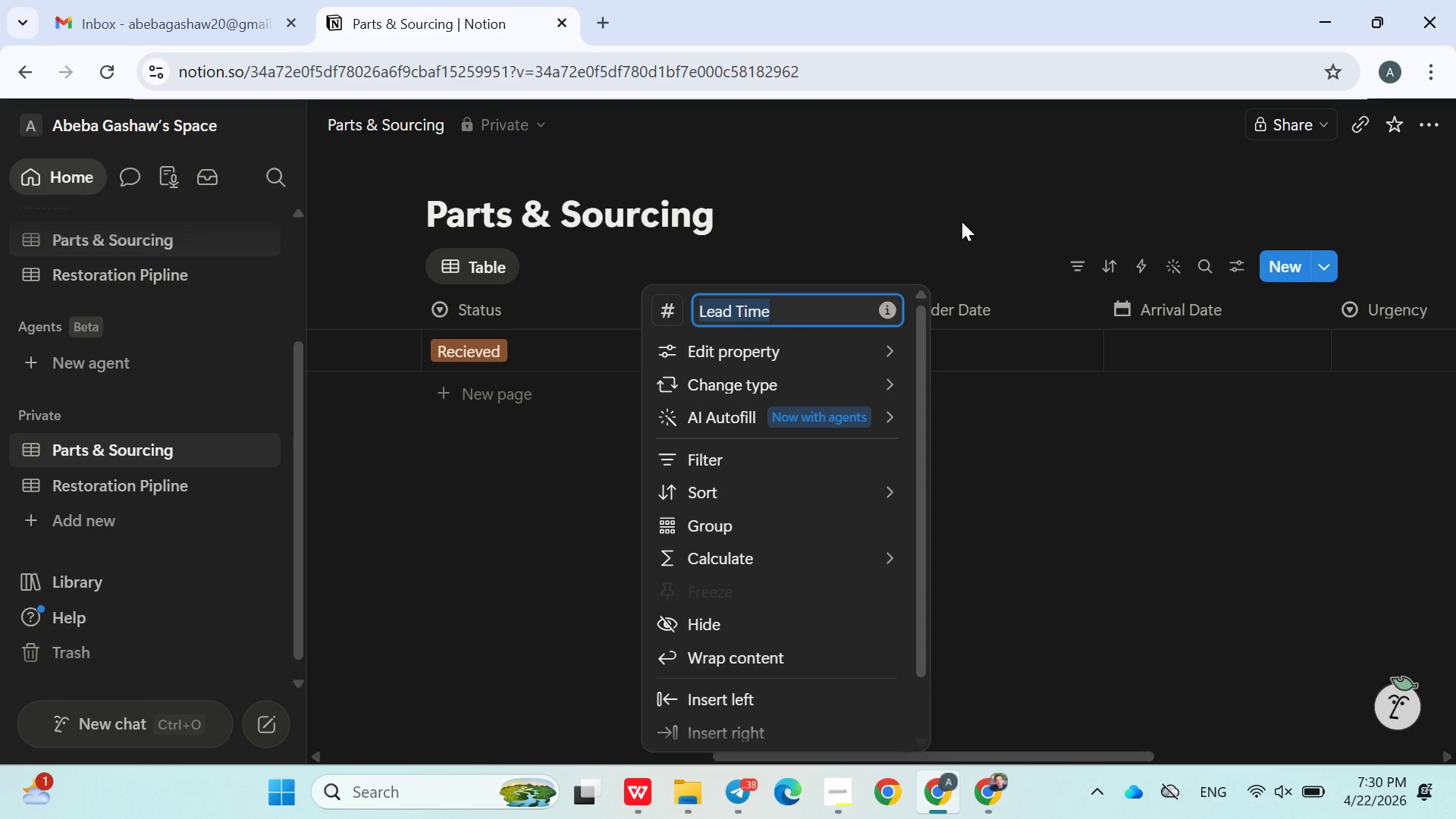 
left_click([962, 221])
 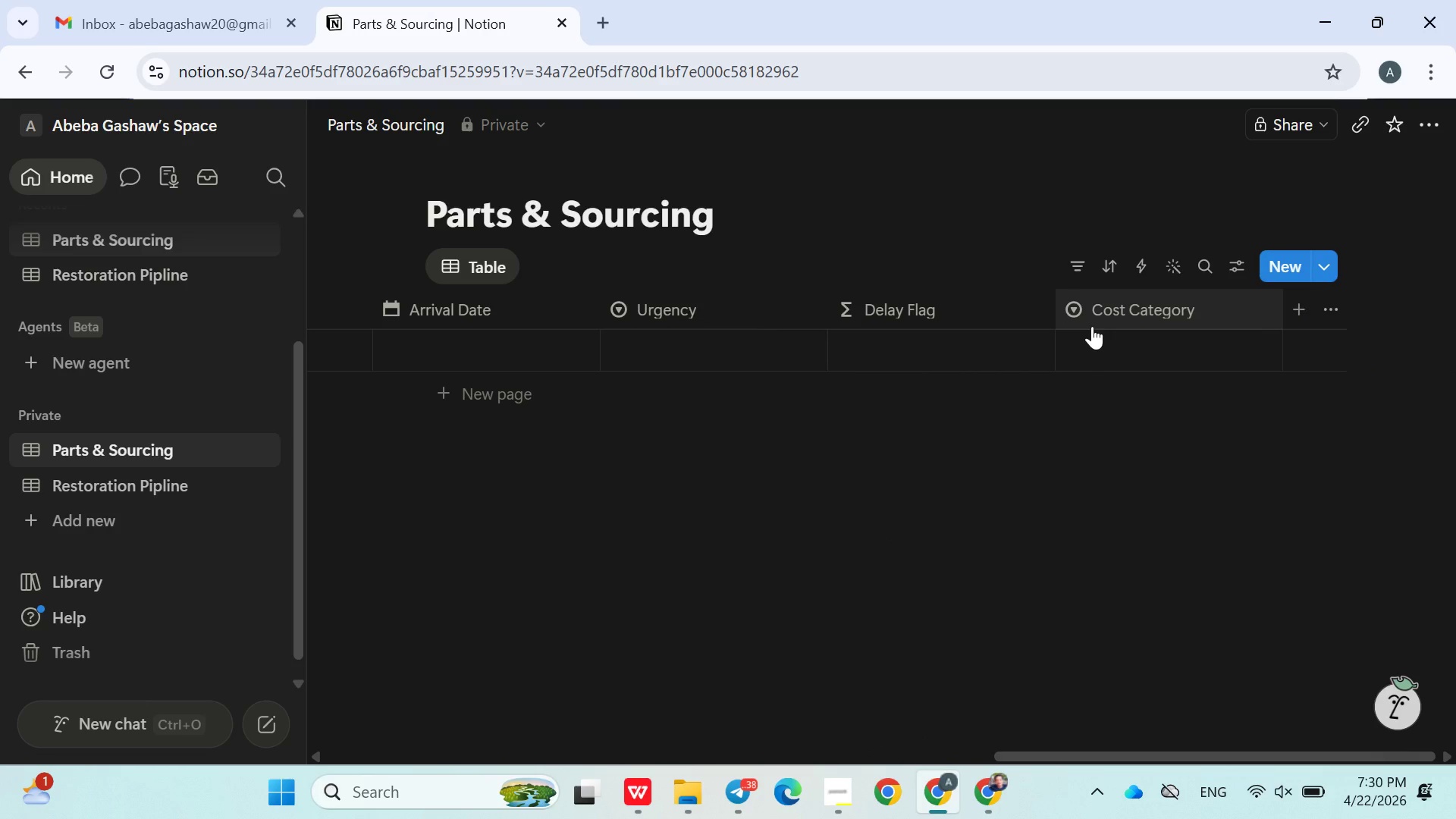 
left_click([956, 362])
 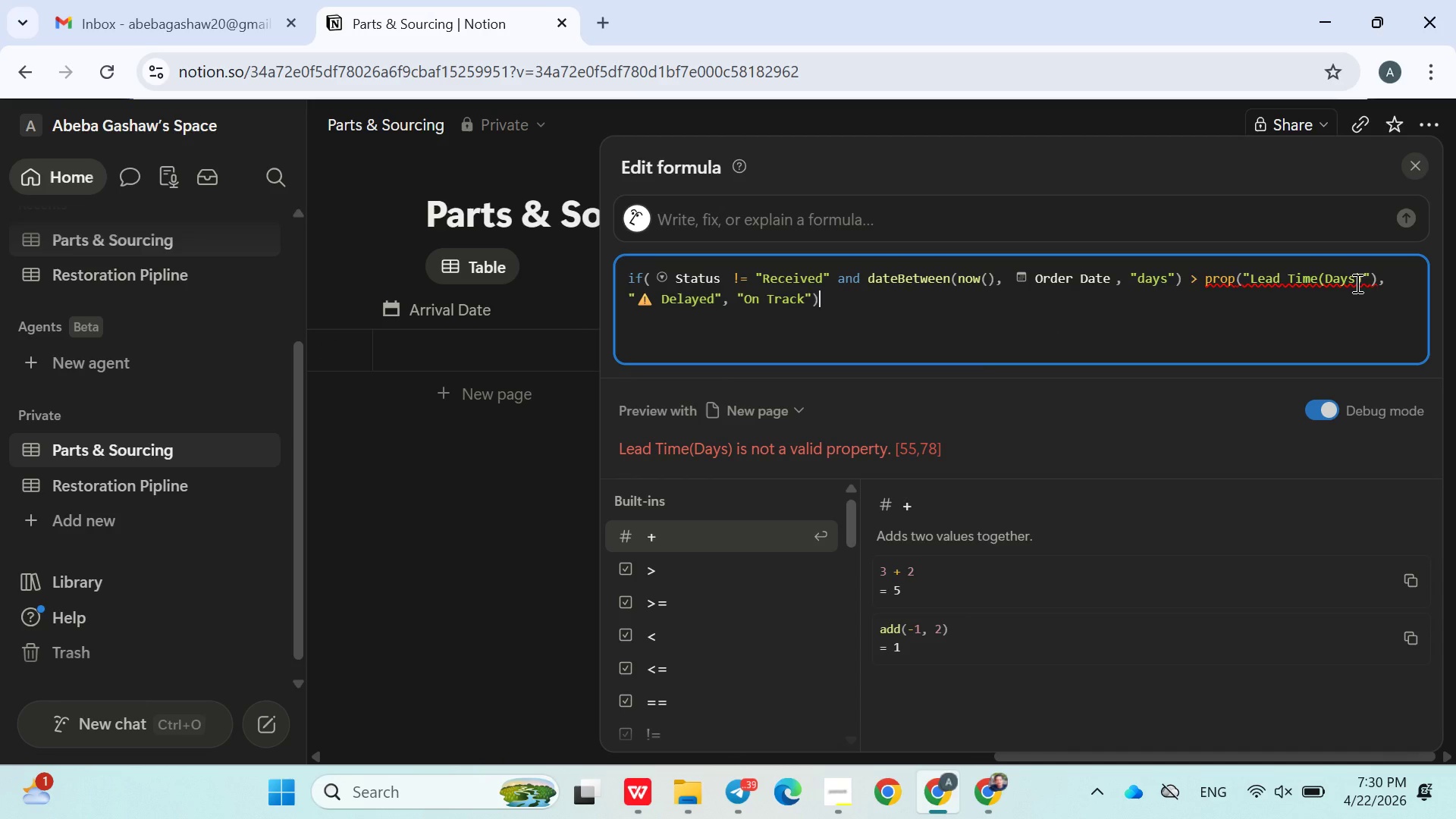 
left_click([1360, 283])
 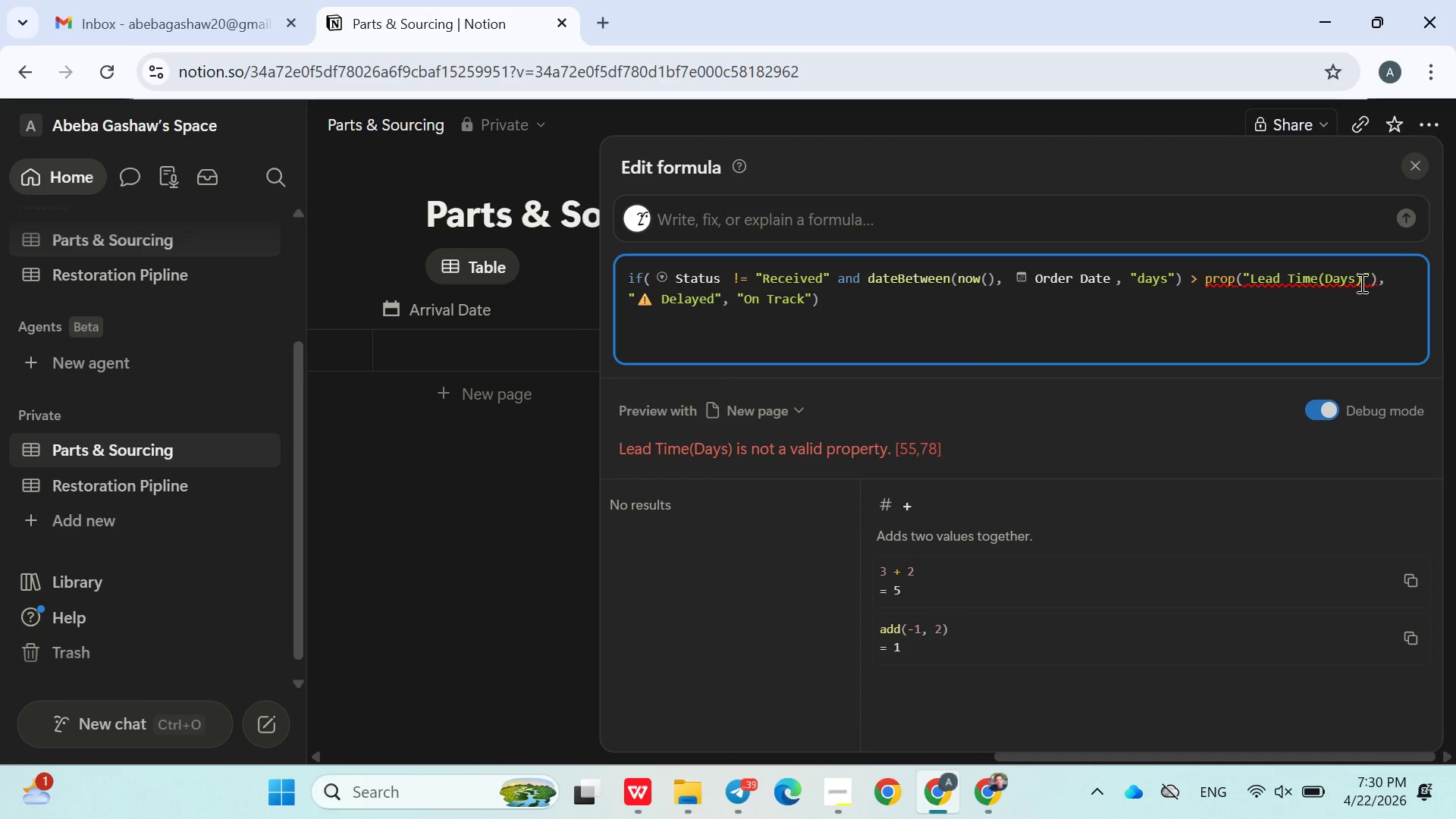 
key(Backspace)
 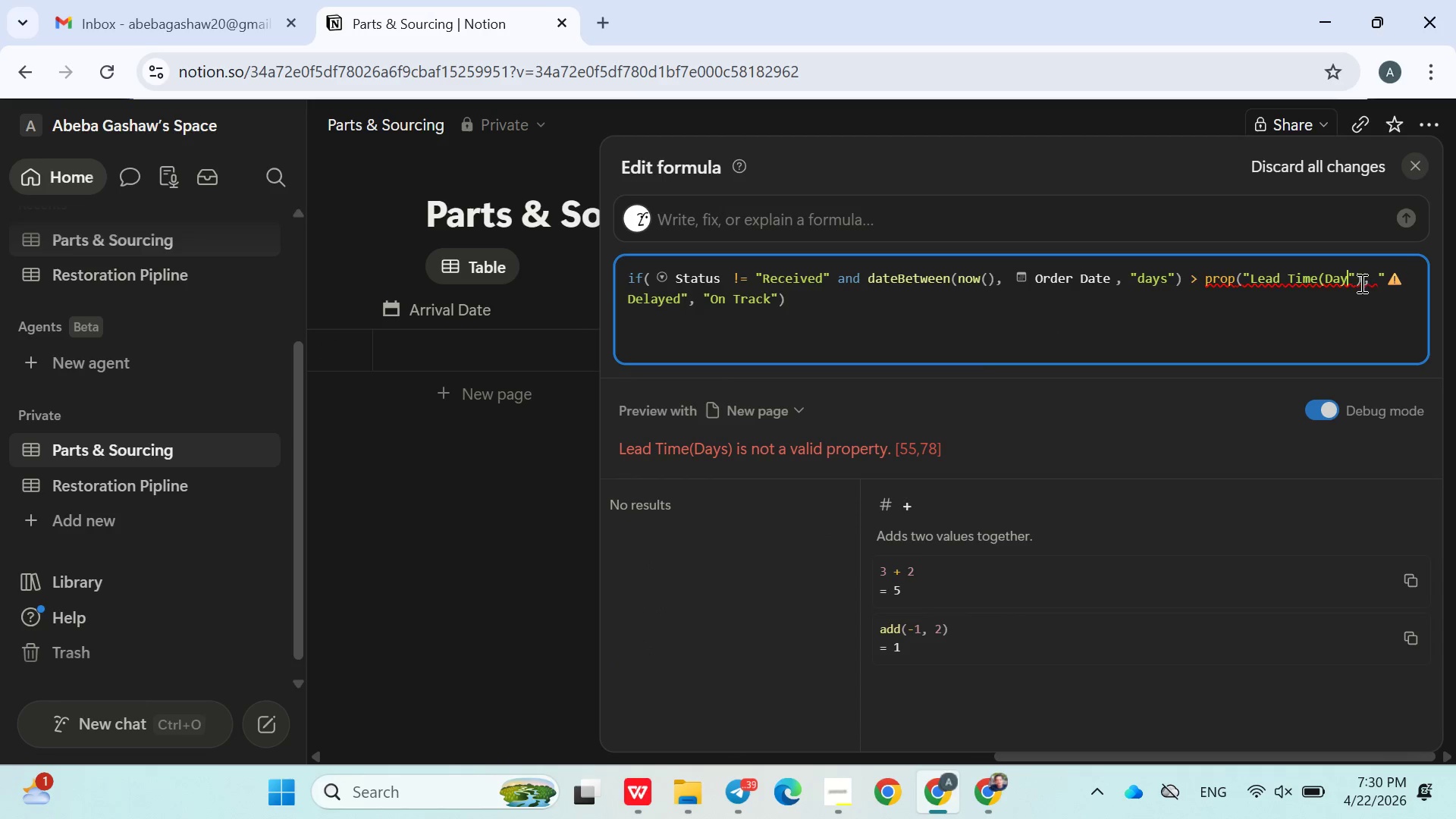 
key(Backspace)
 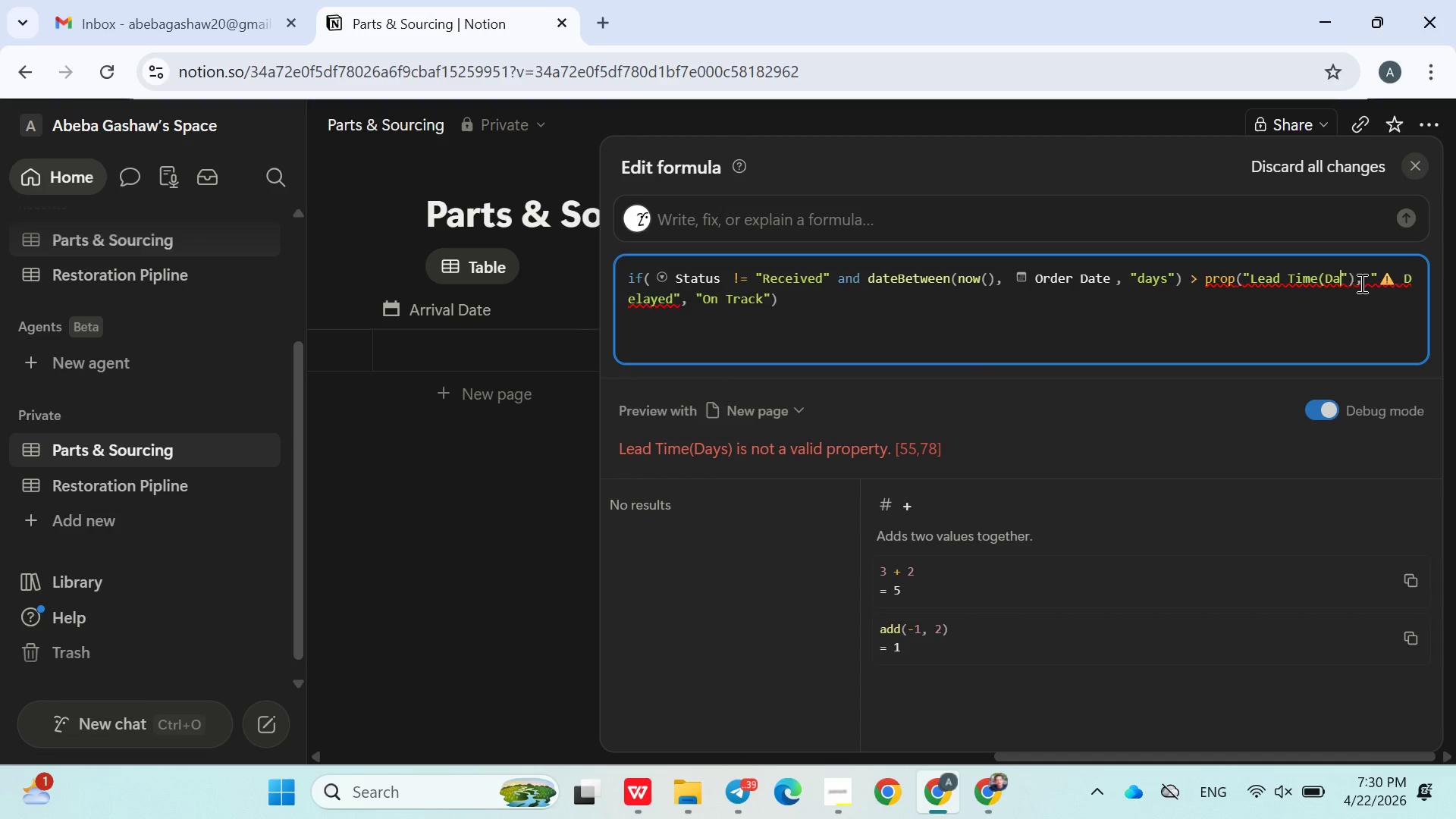 
key(Backspace)
 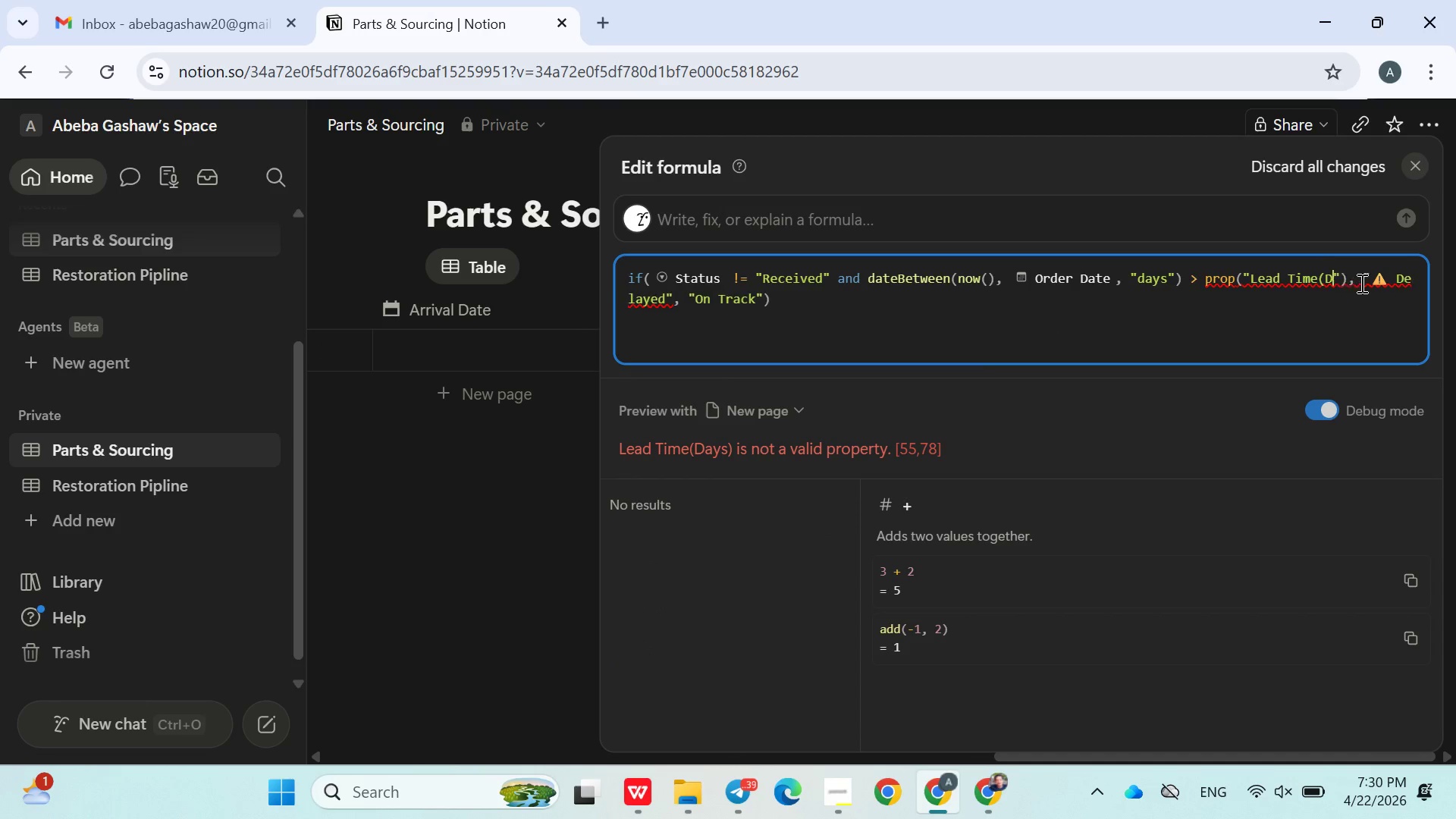 
key(Backspace)
 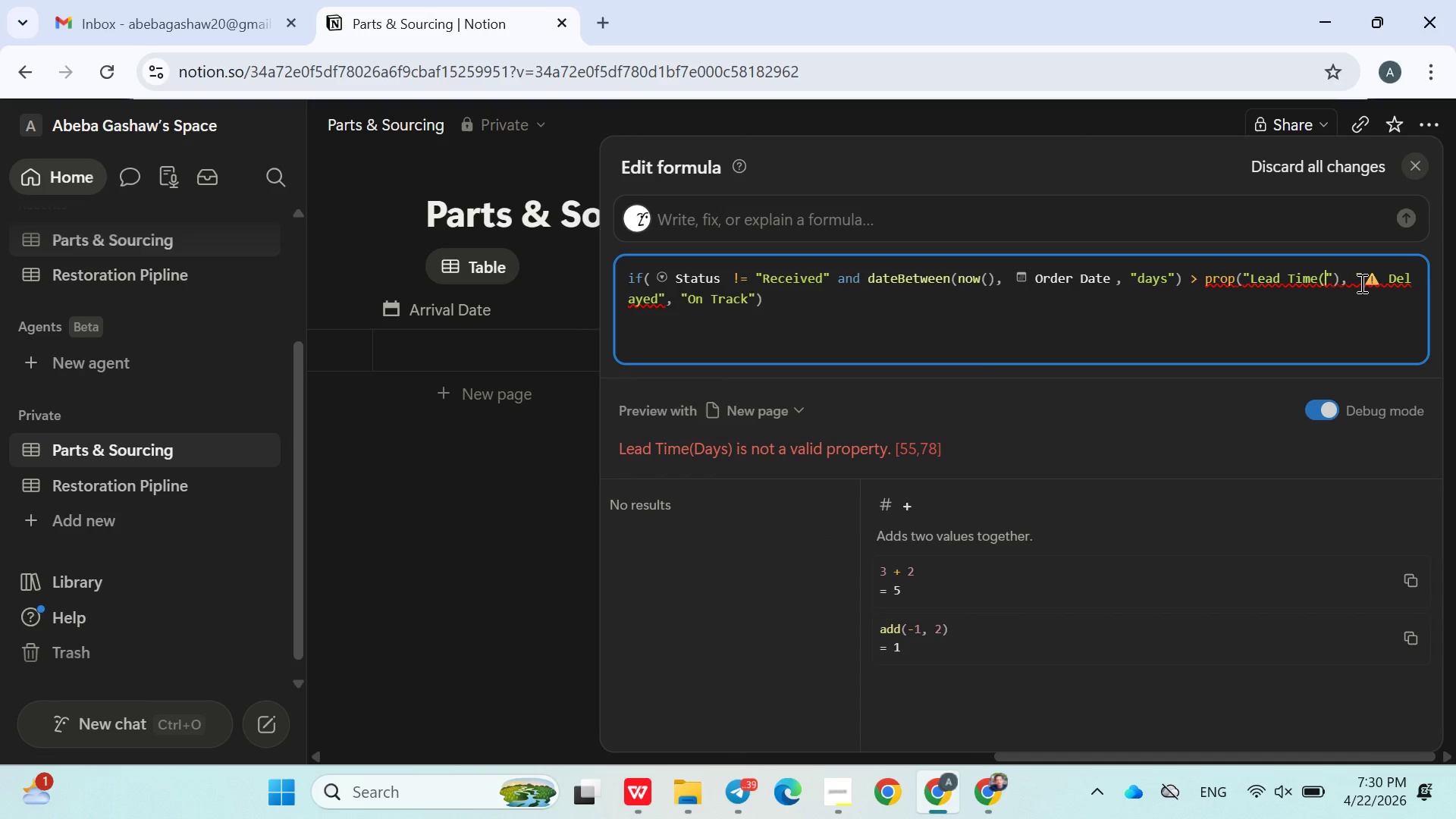 
key(Backspace)
 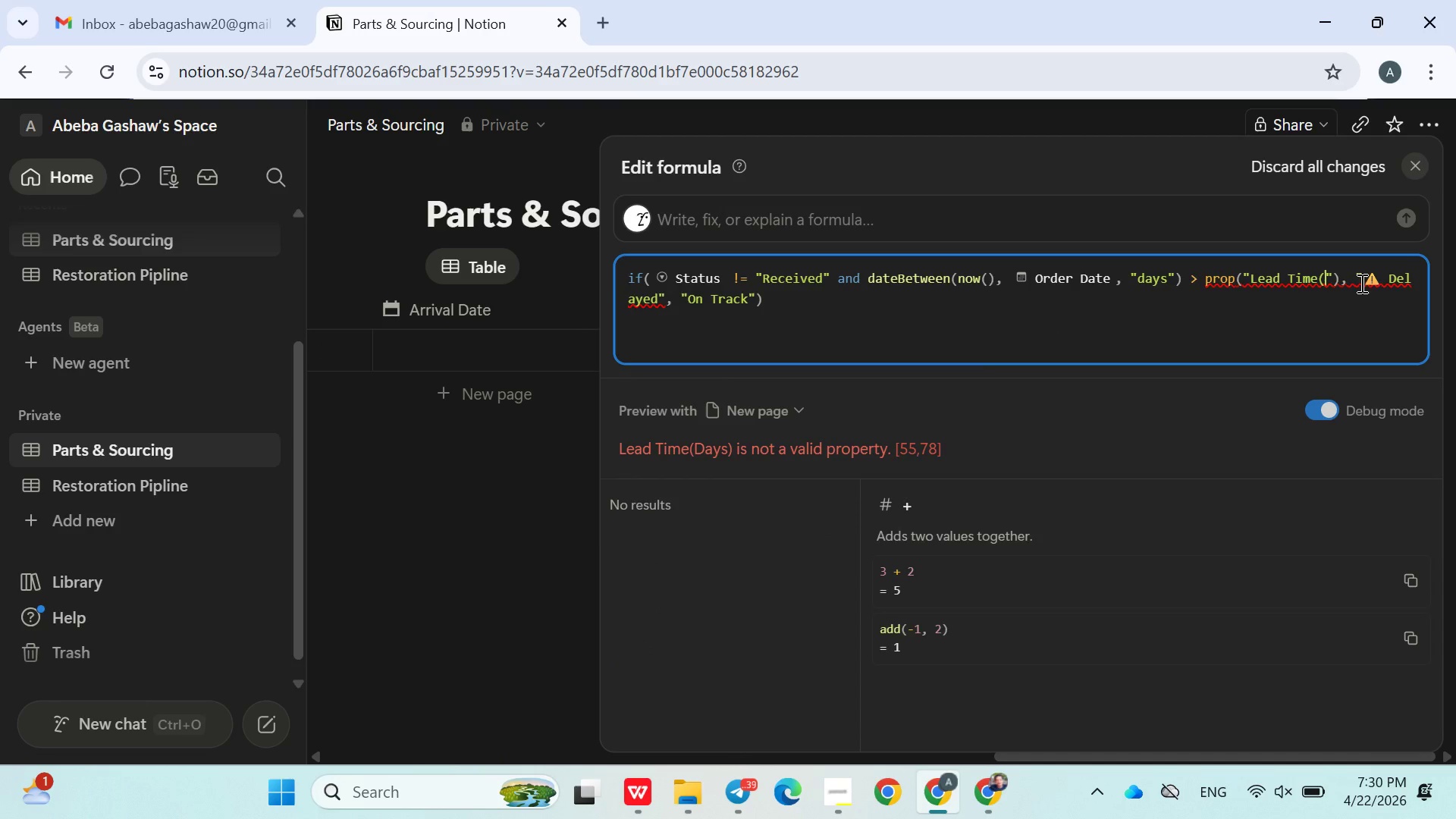 
key(Backspace)
 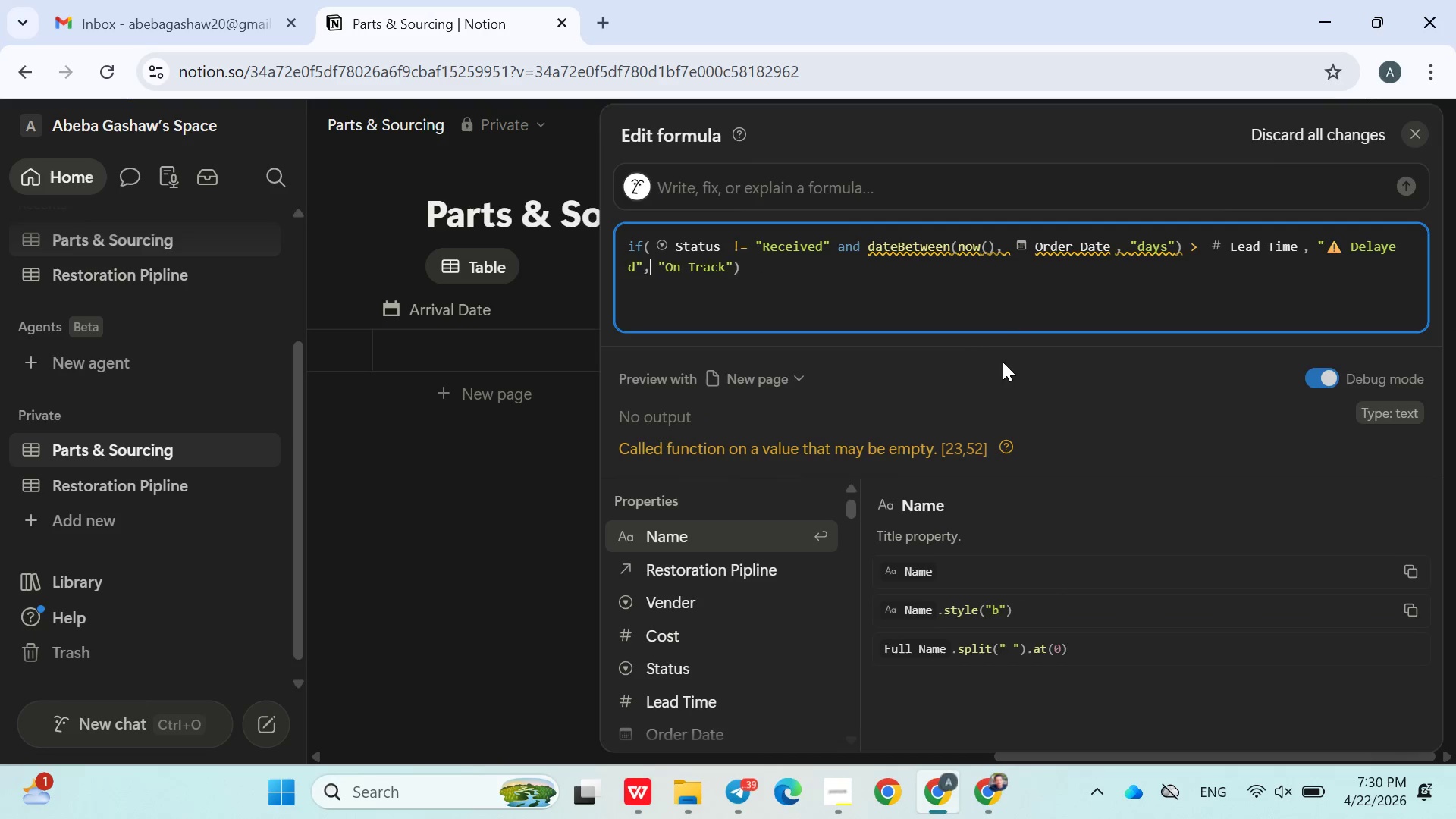 
left_click([441, 498])
 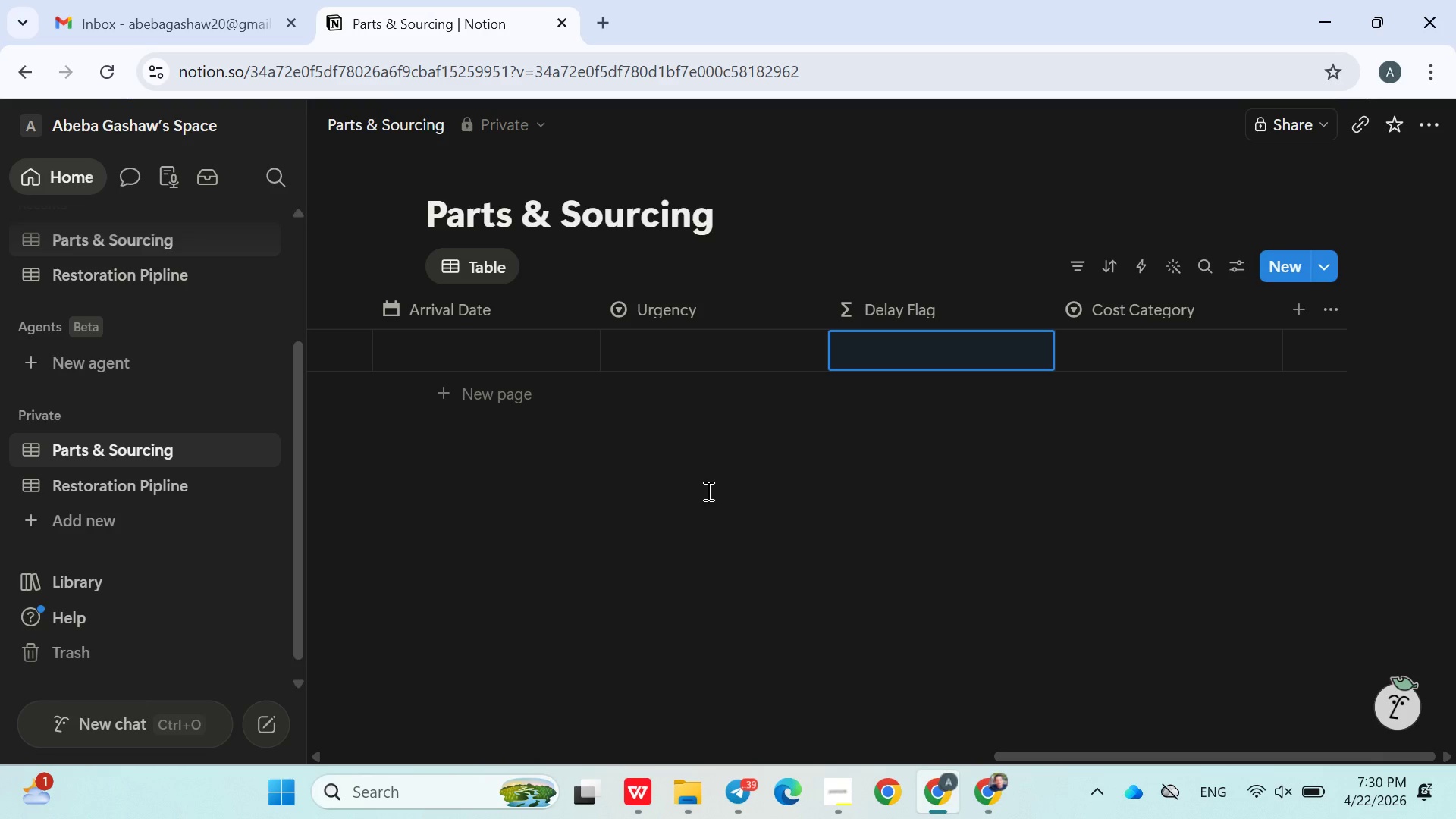 
wait(19.36)
 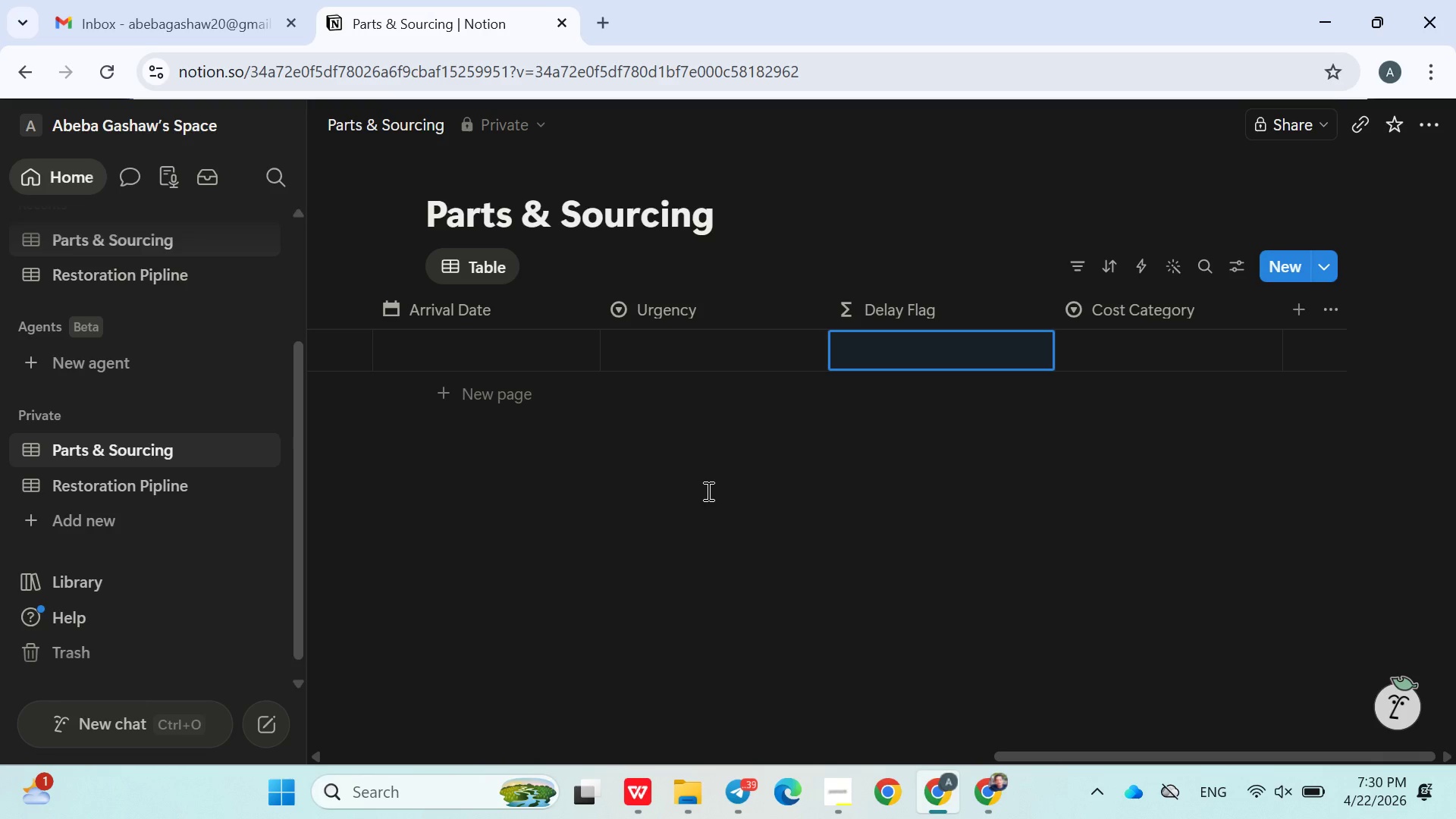 
left_click([124, 476])
 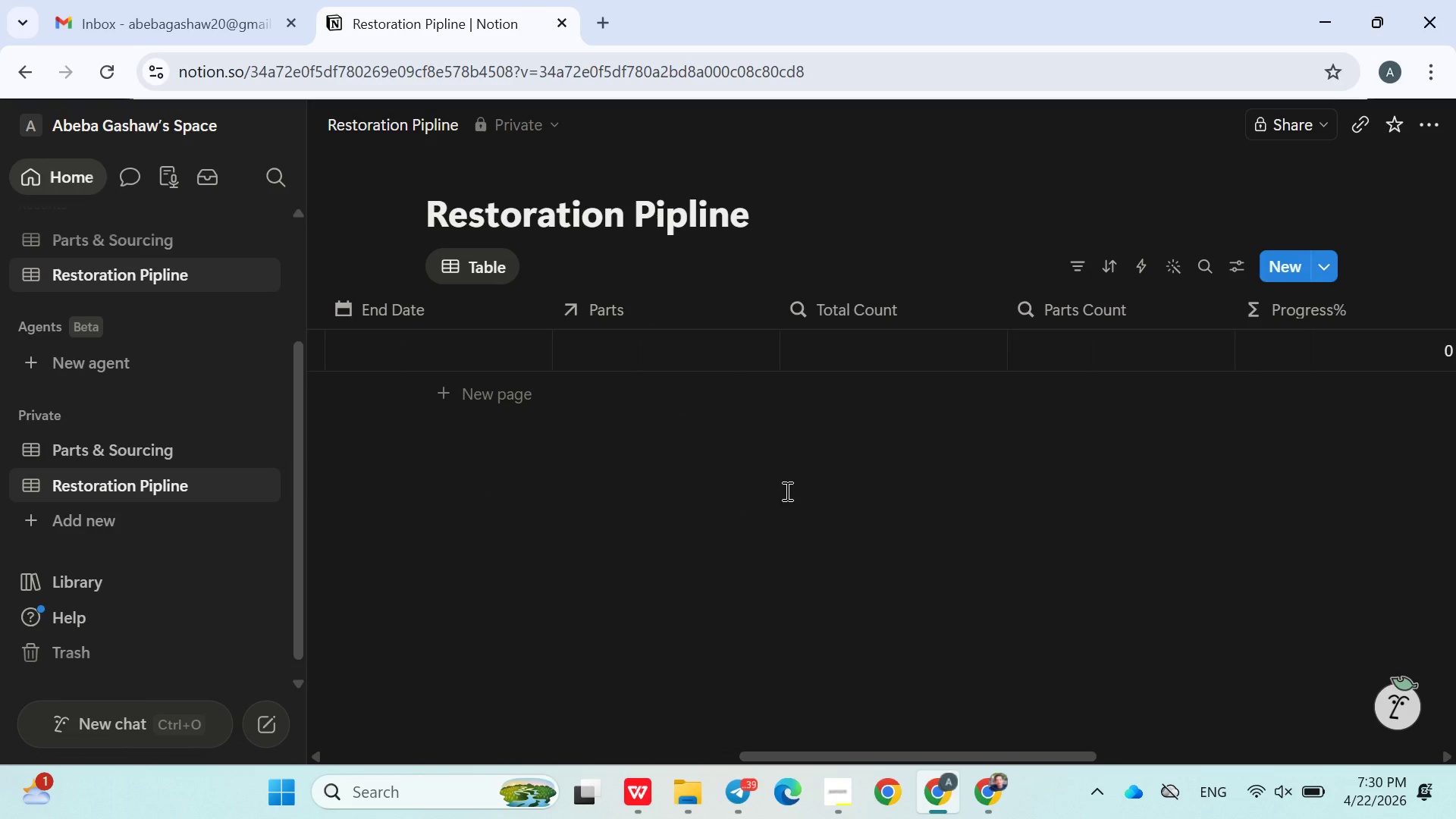 
wait(14.45)
 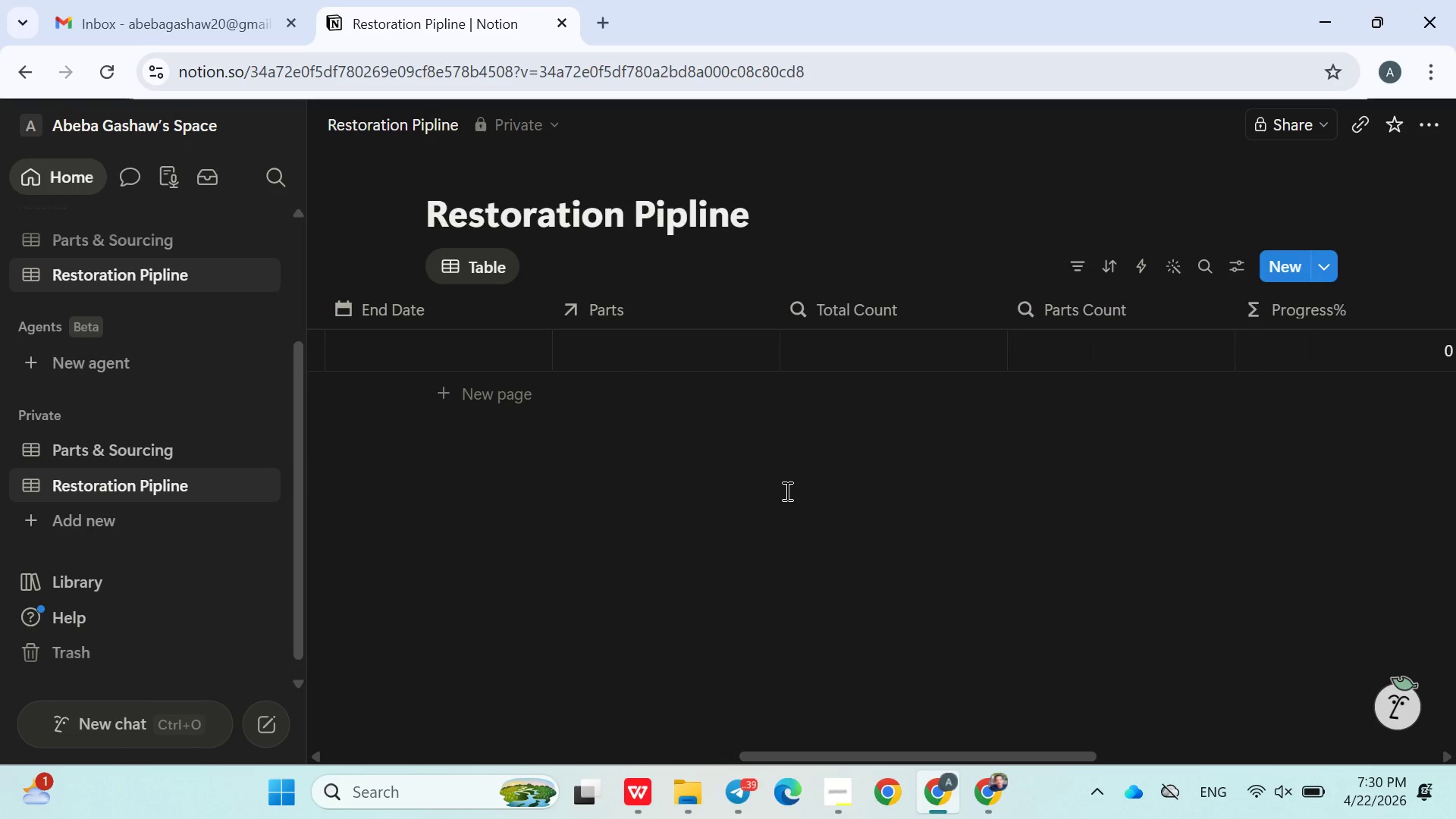 
left_click([556, 353])
 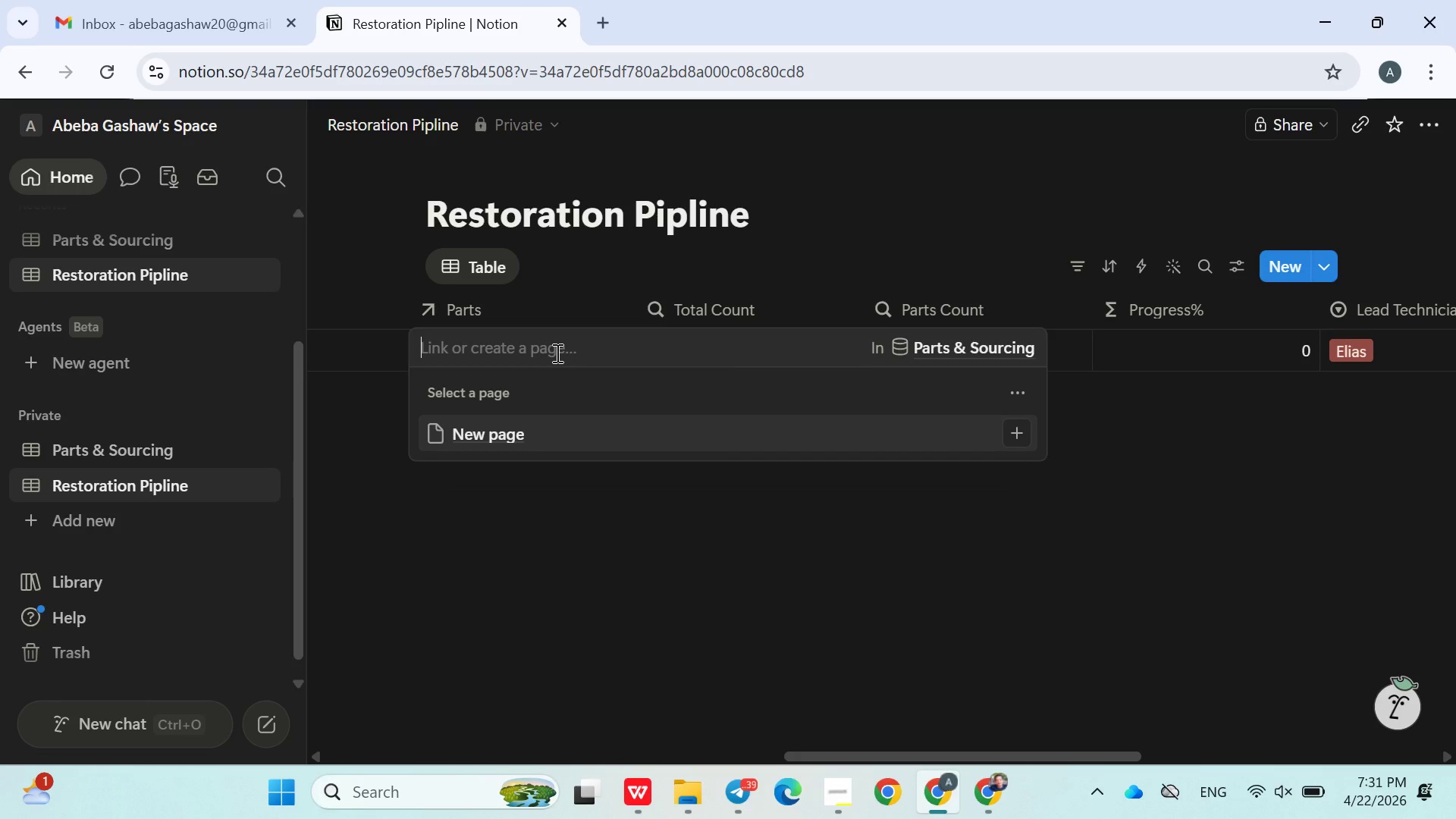 
wait(16.03)
 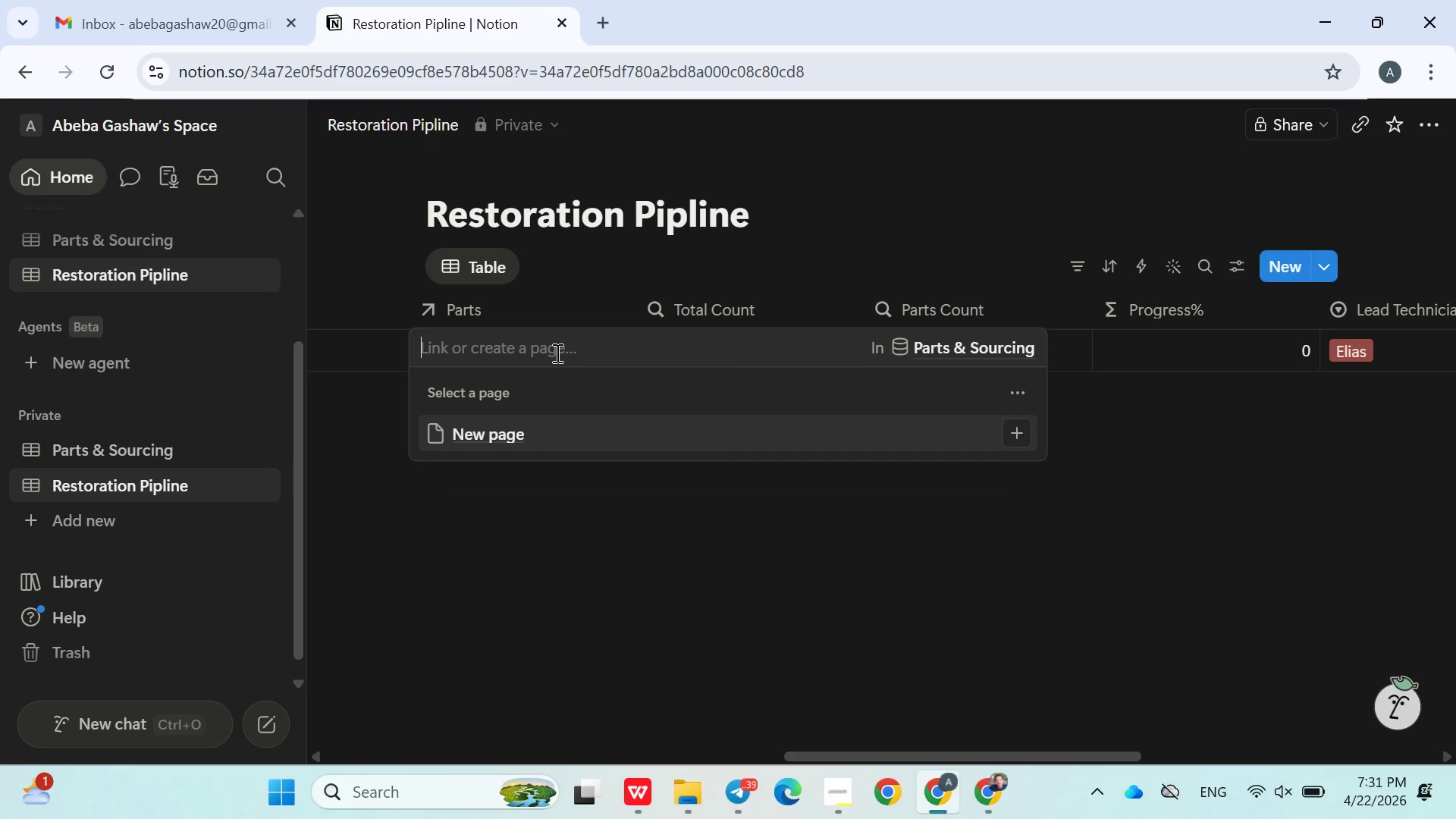 
left_click([434, 551])
 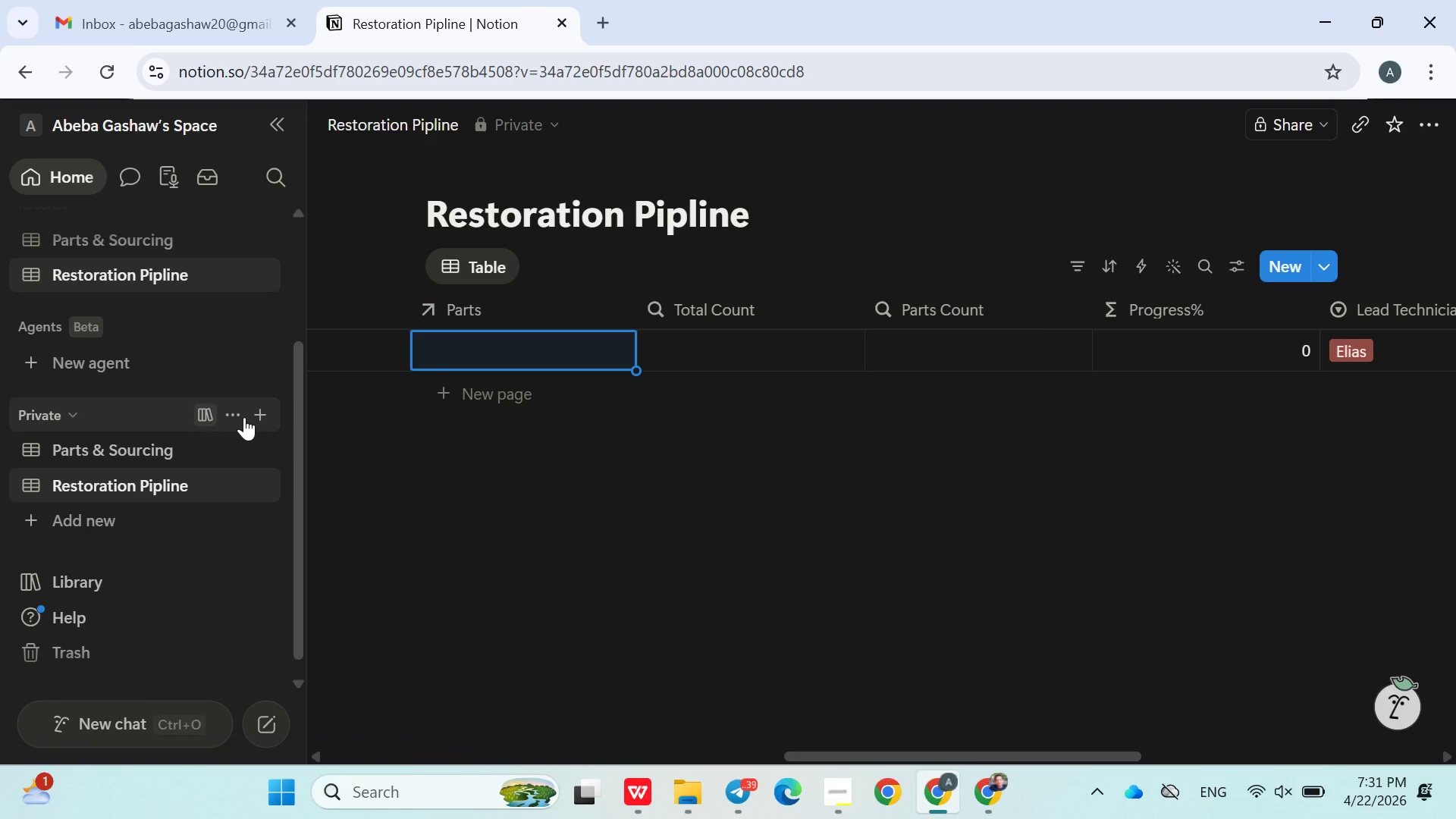 
left_click([259, 421])
 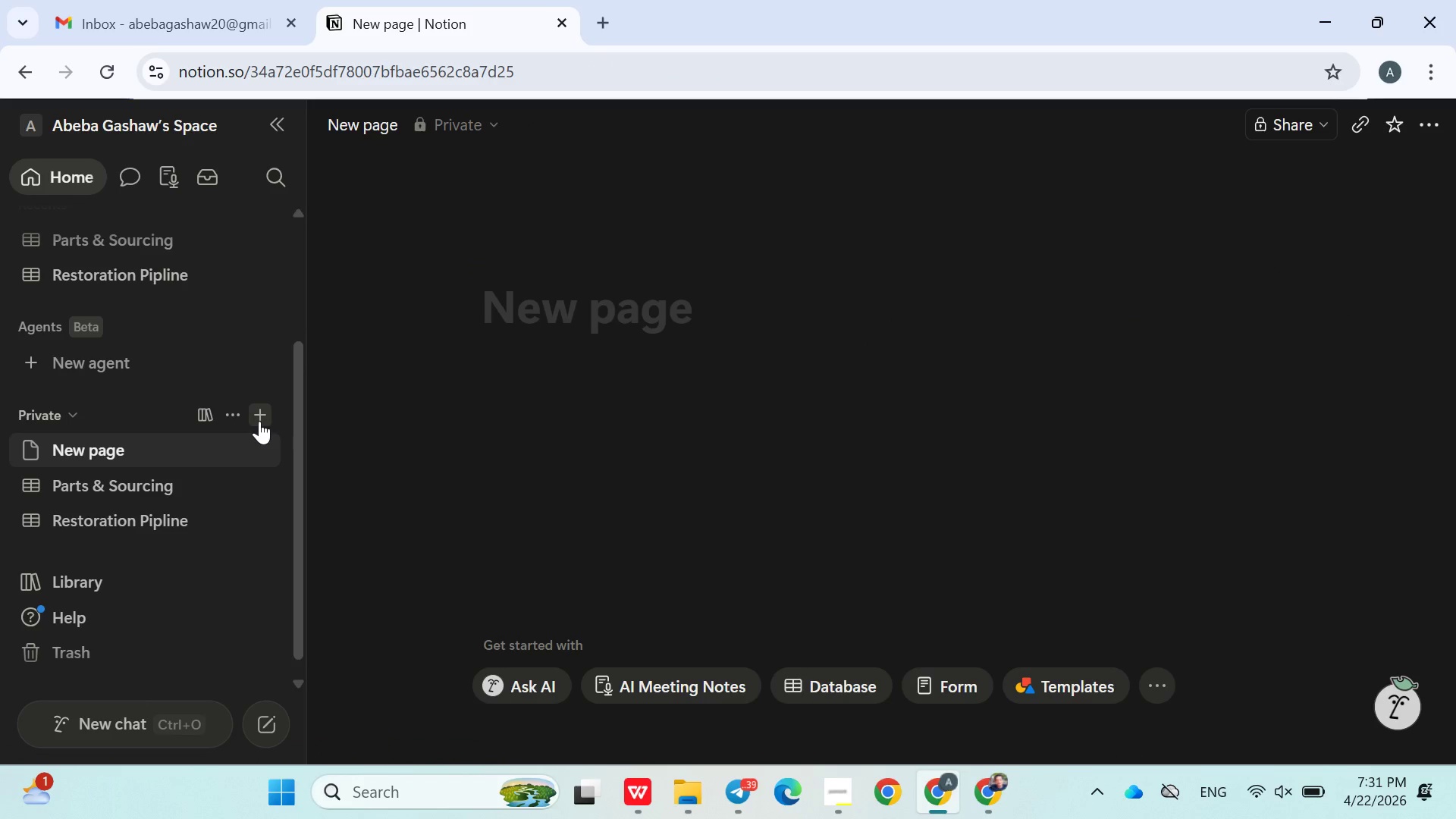 
type(Client portls)
 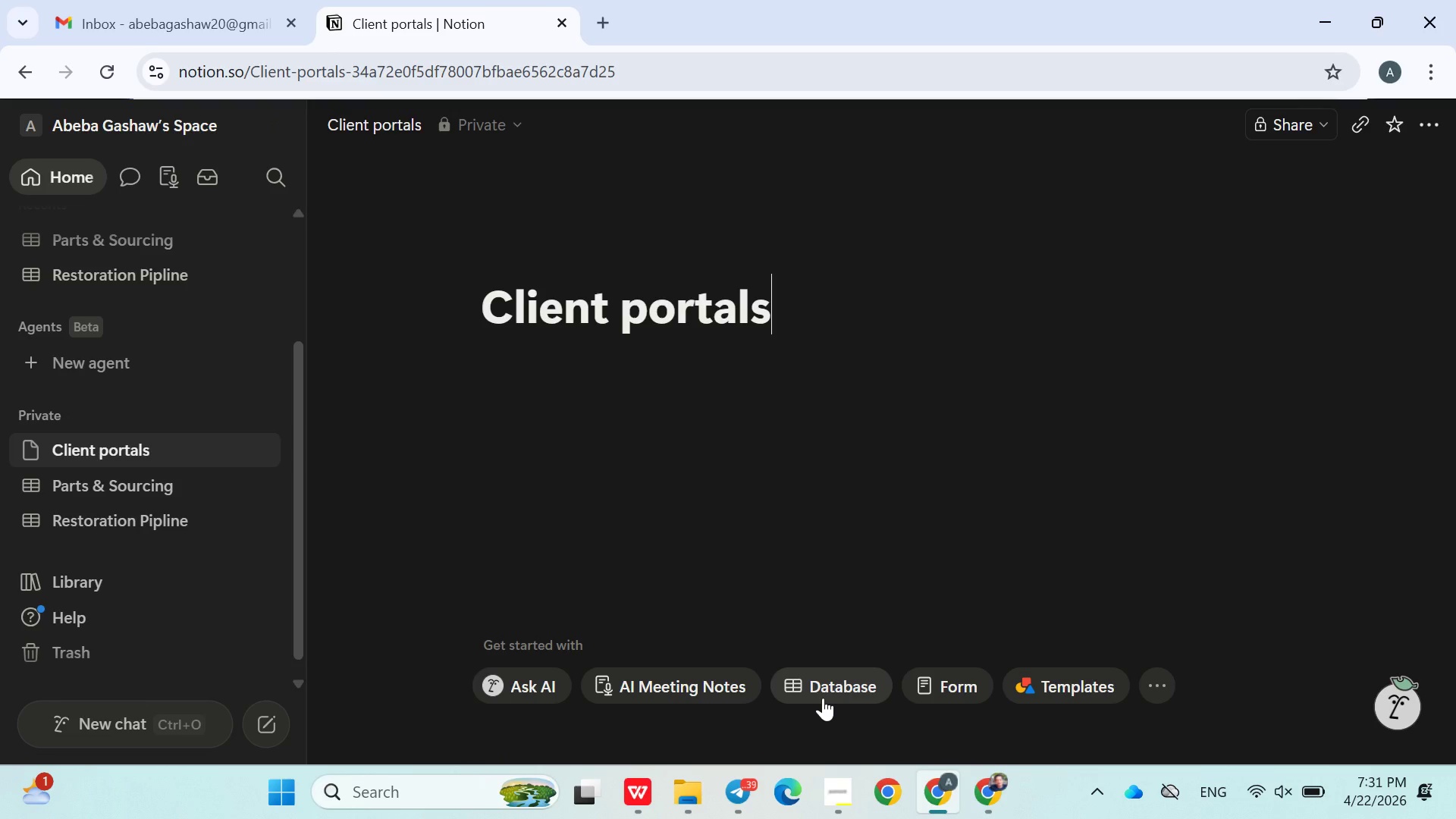 
left_click([823, 698])
 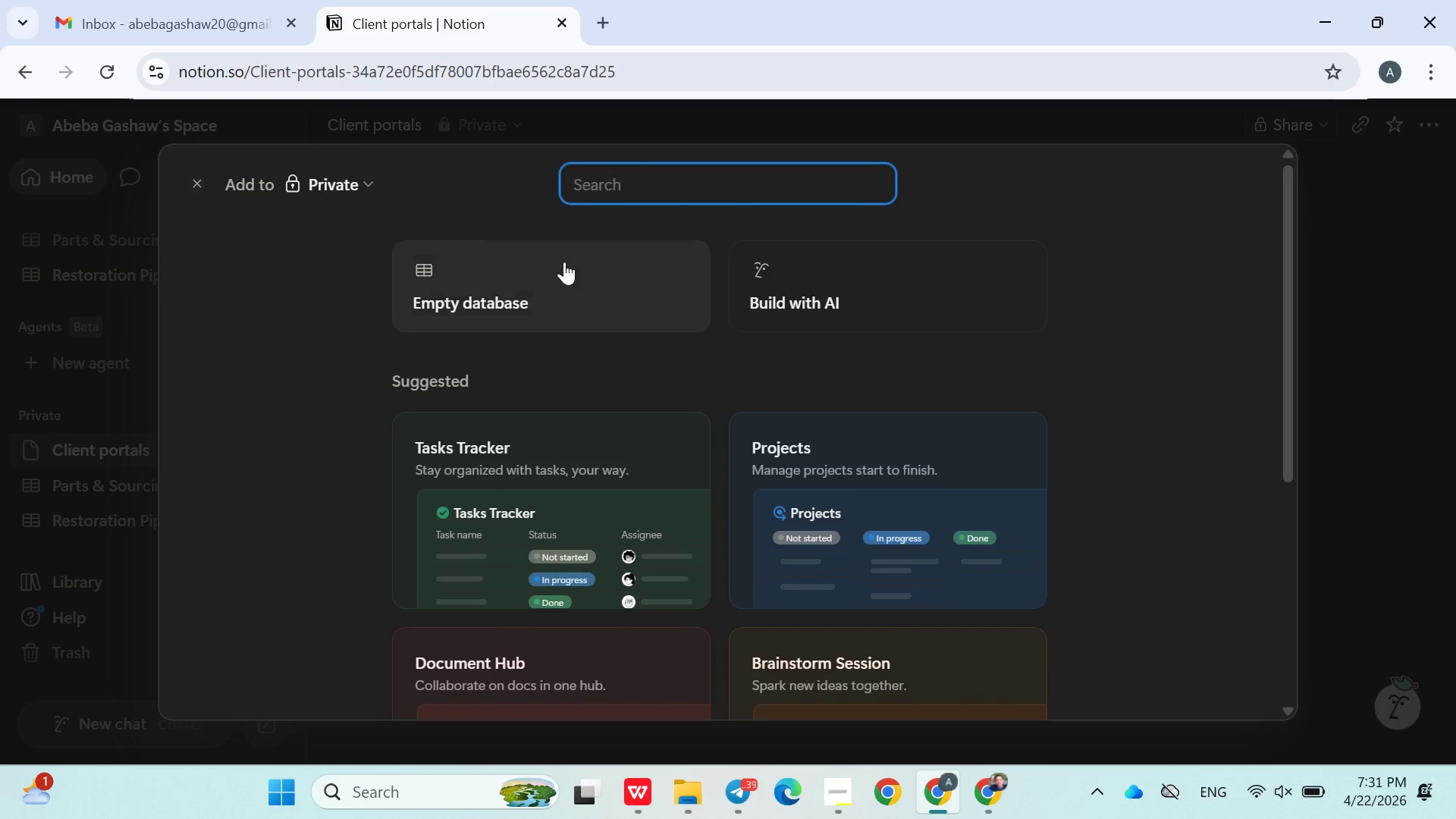 
left_click([564, 262])
 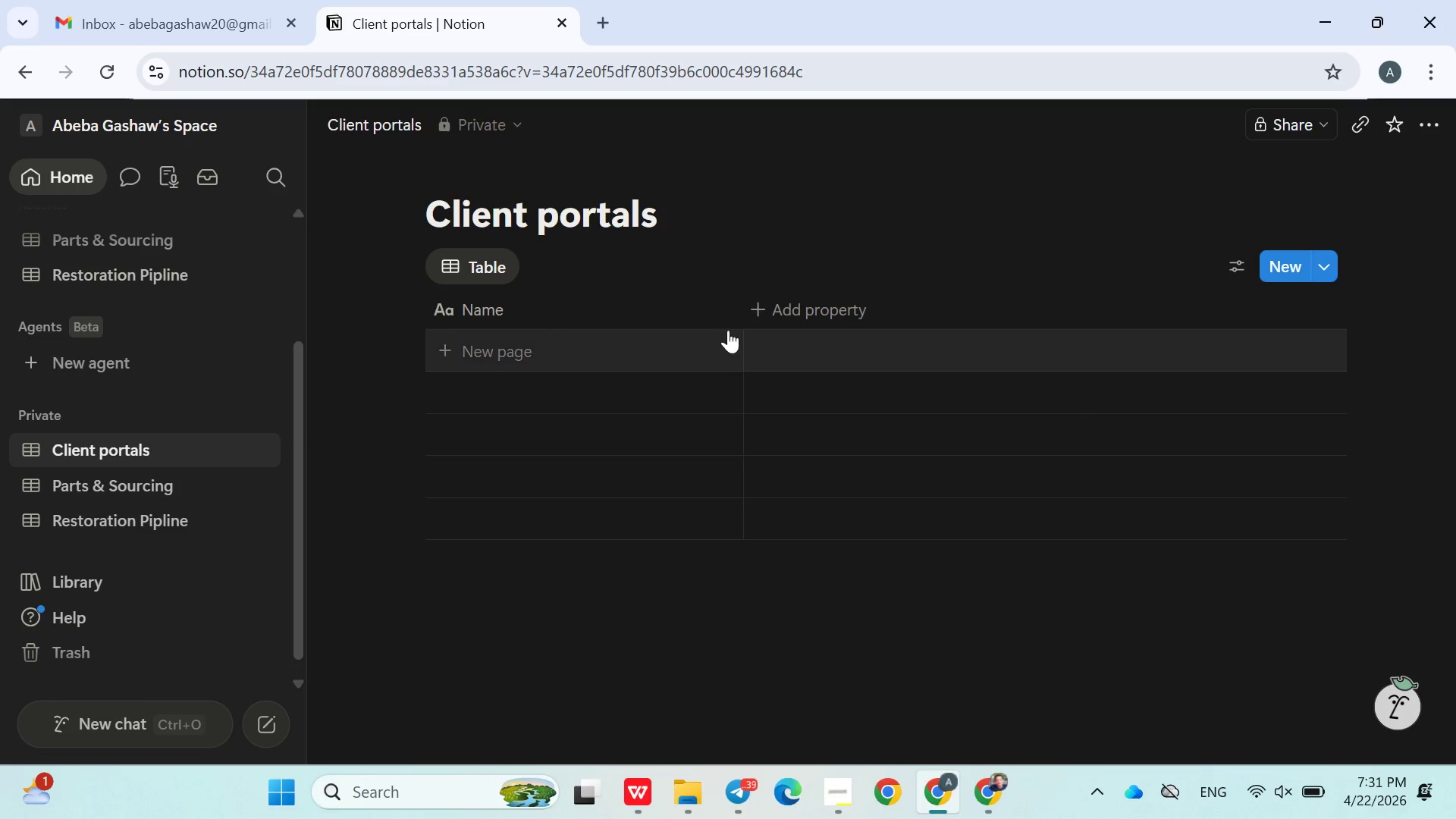 
wait(5.61)
 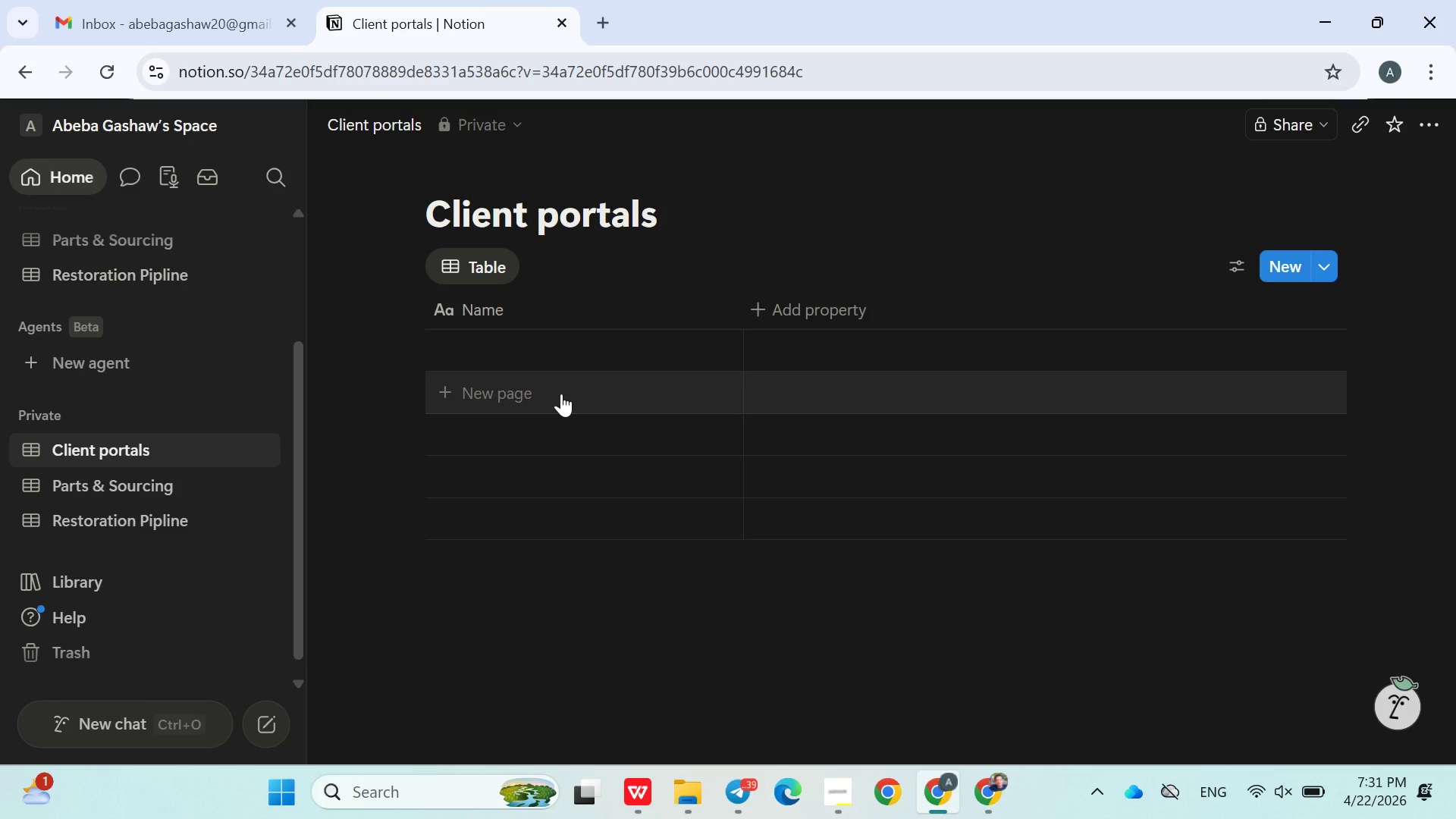 
double_click([573, 319])
 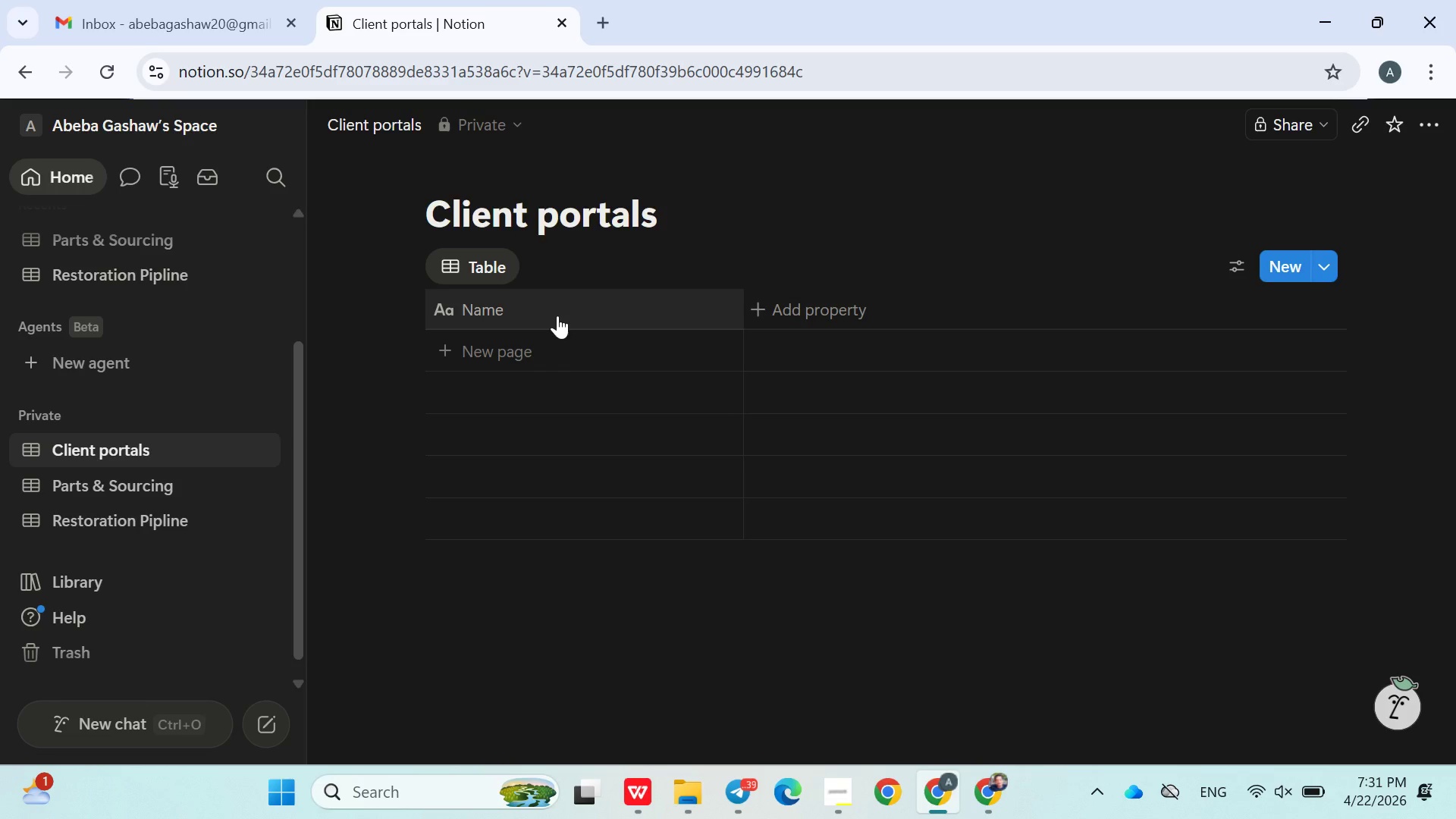 
left_click([557, 315])
 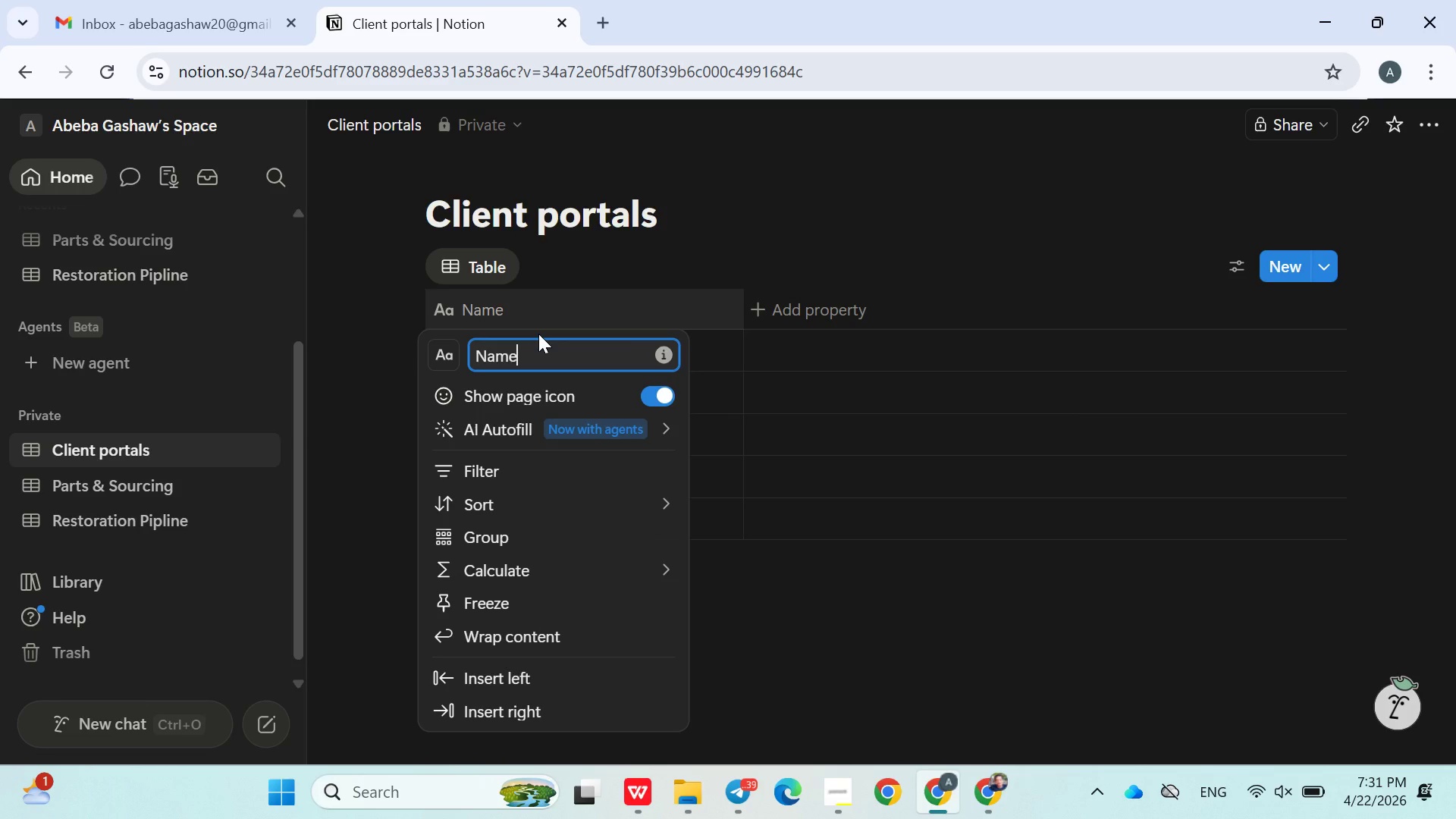 
key(ArrowLeft)
 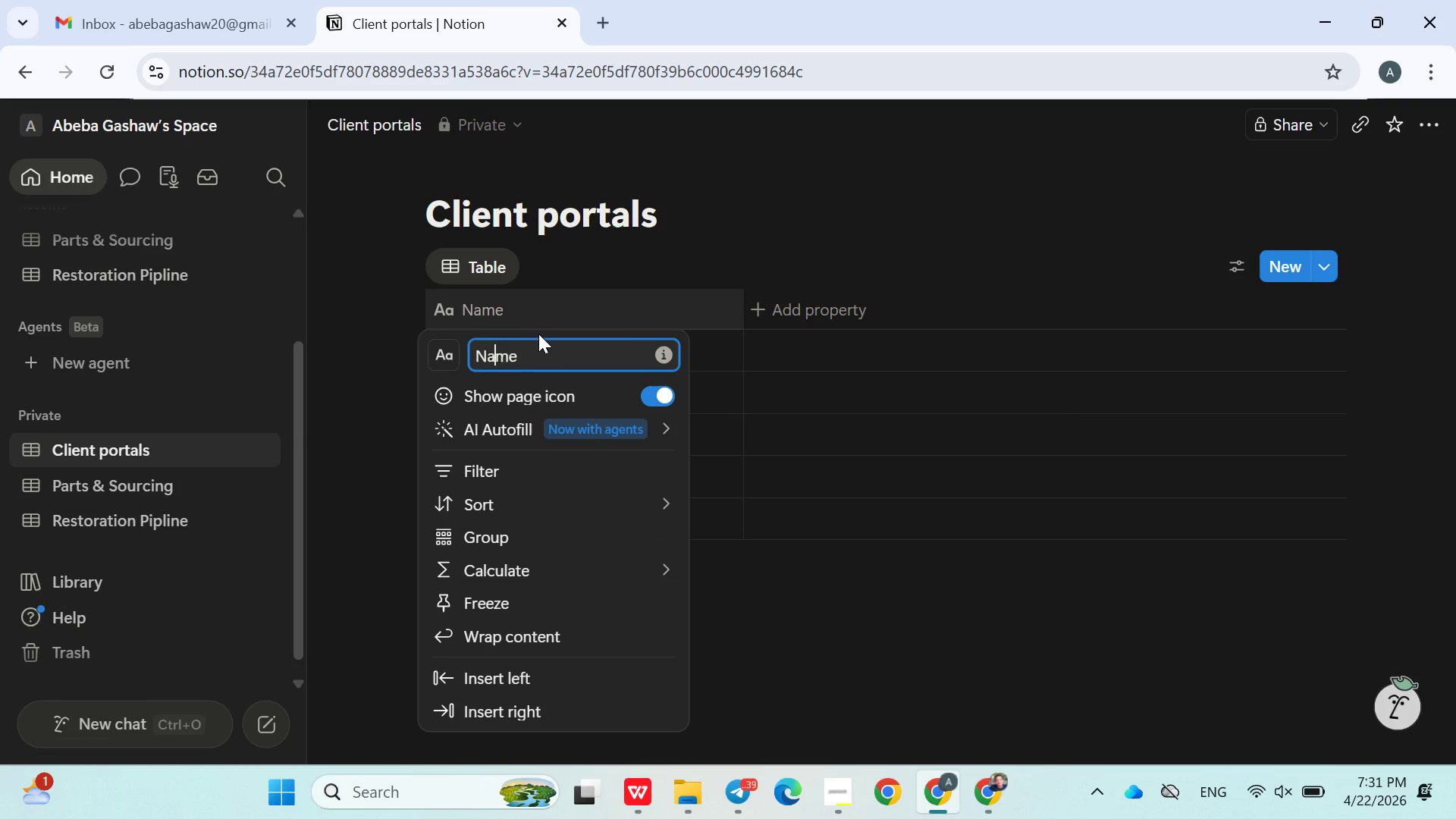 
key(ArrowLeft)
 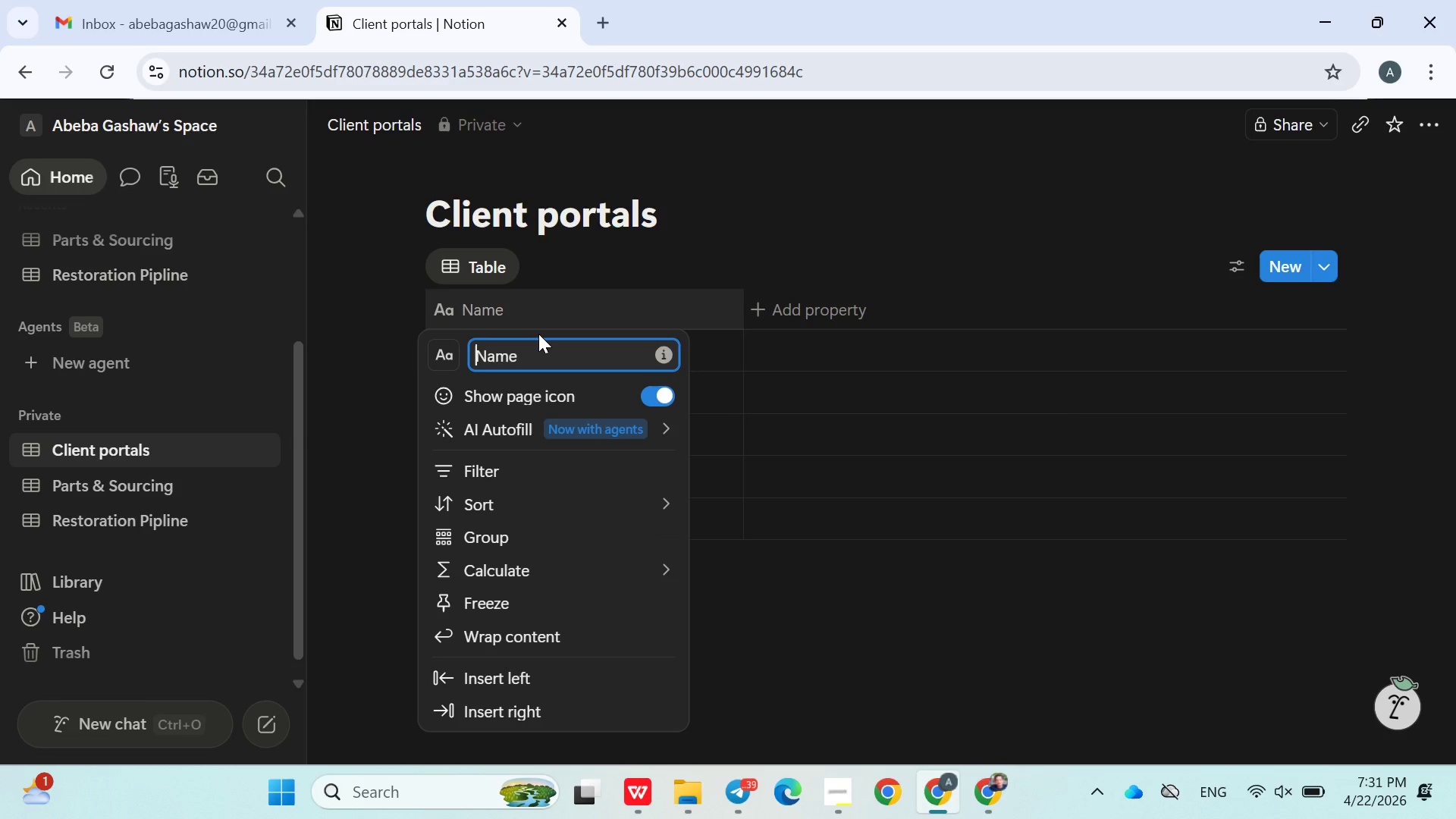 
key(ArrowLeft)
 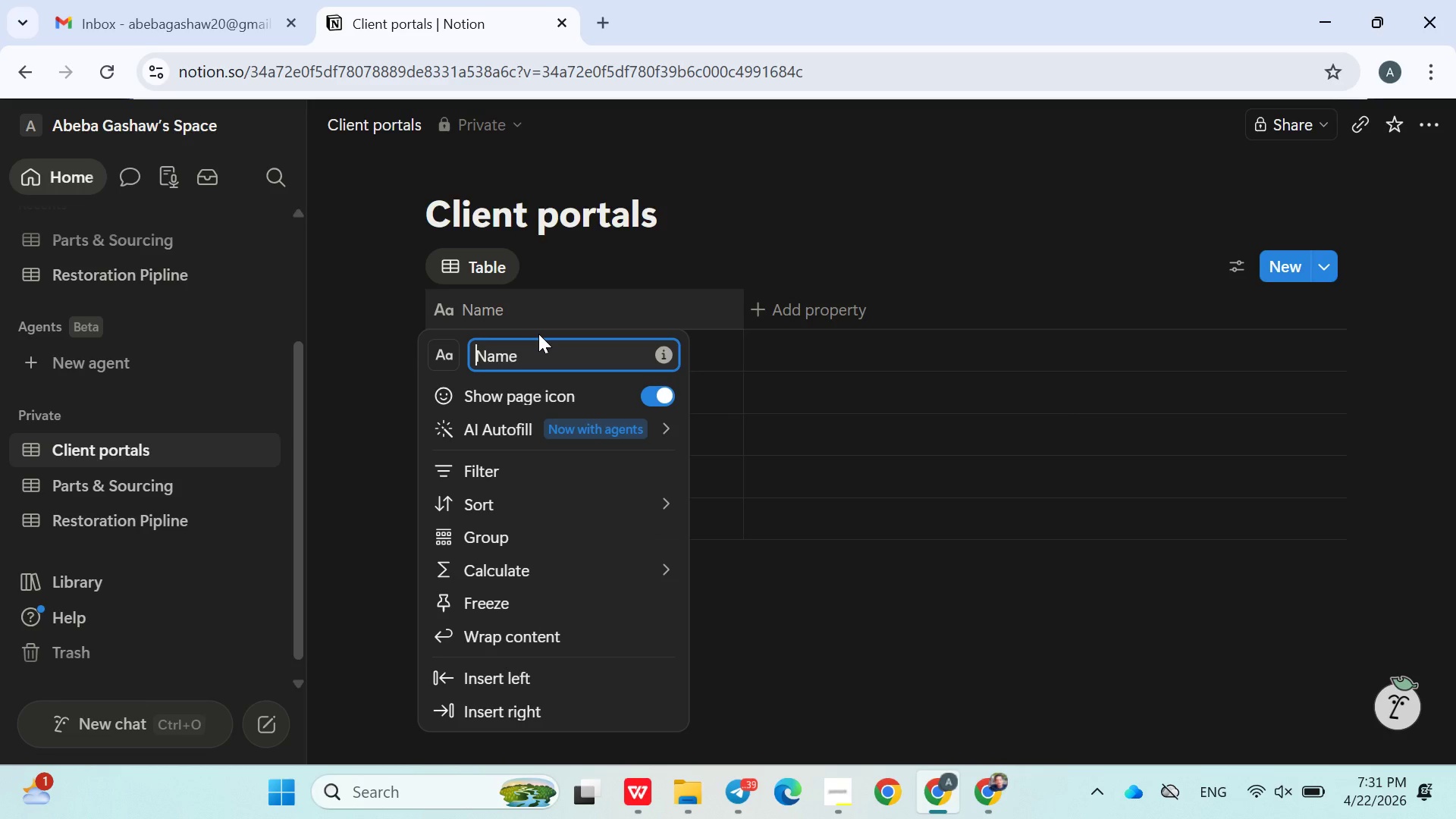 
key(ArrowLeft)
 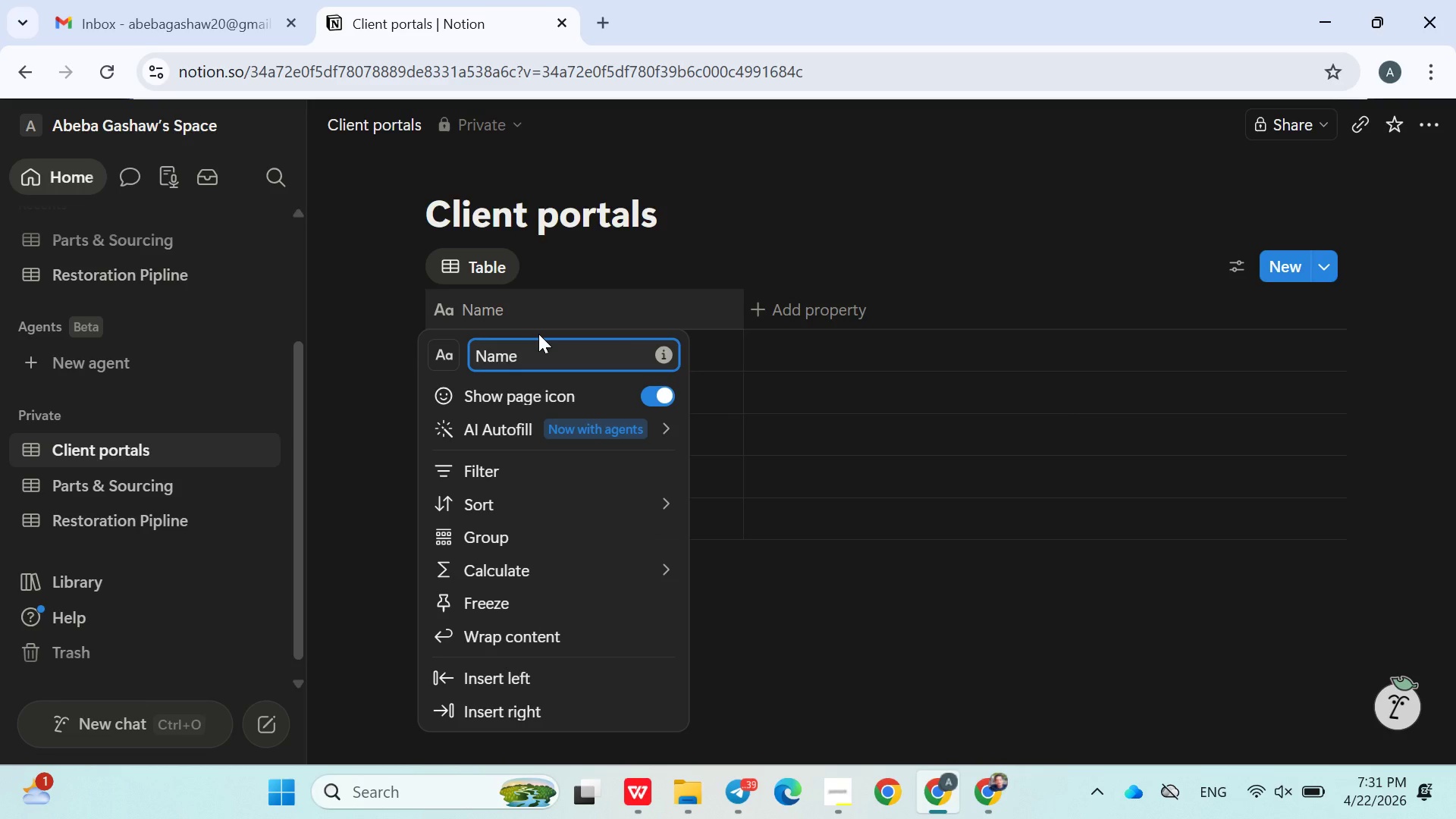 
type(Client )
 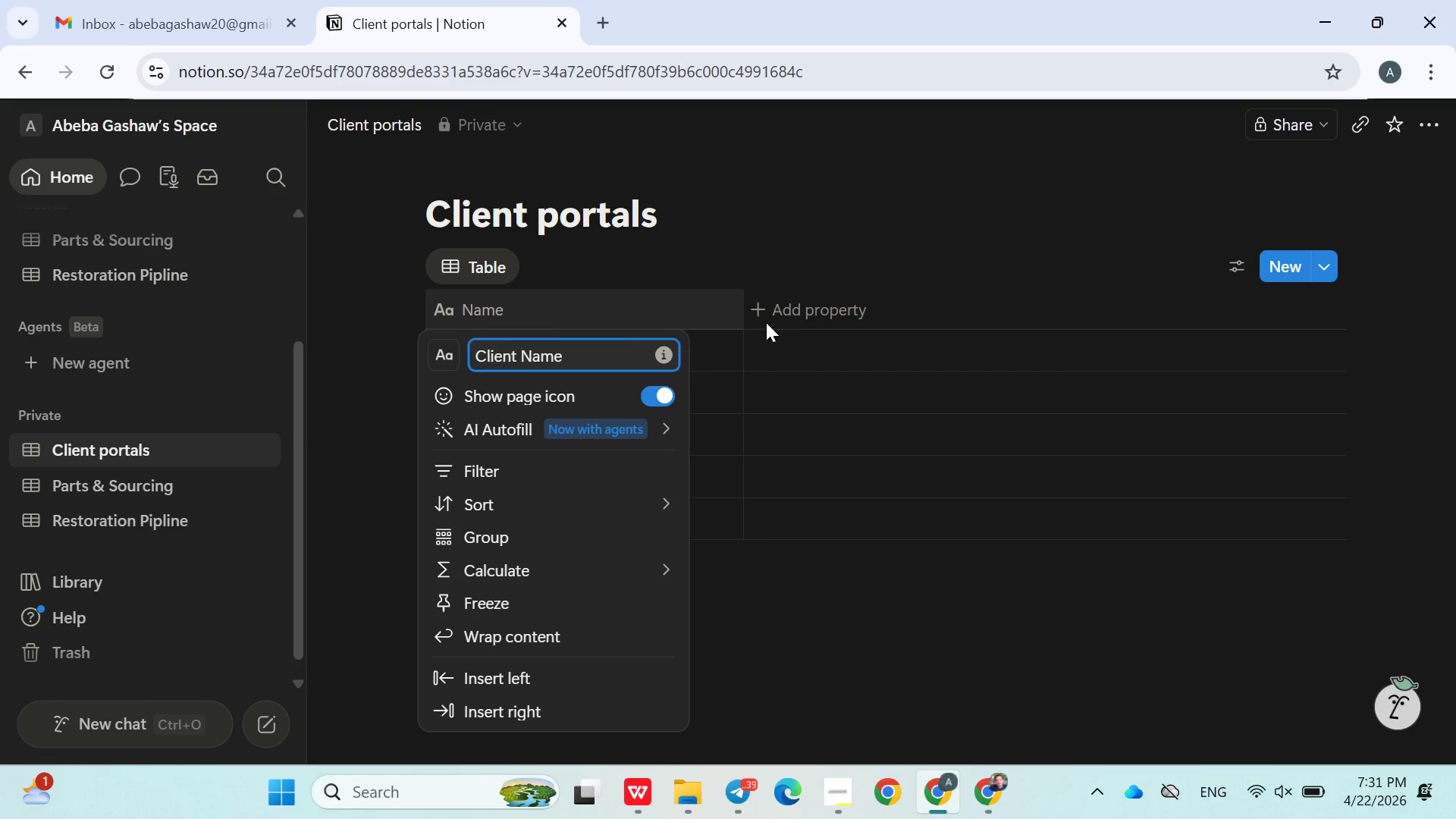 
left_click([770, 322])
 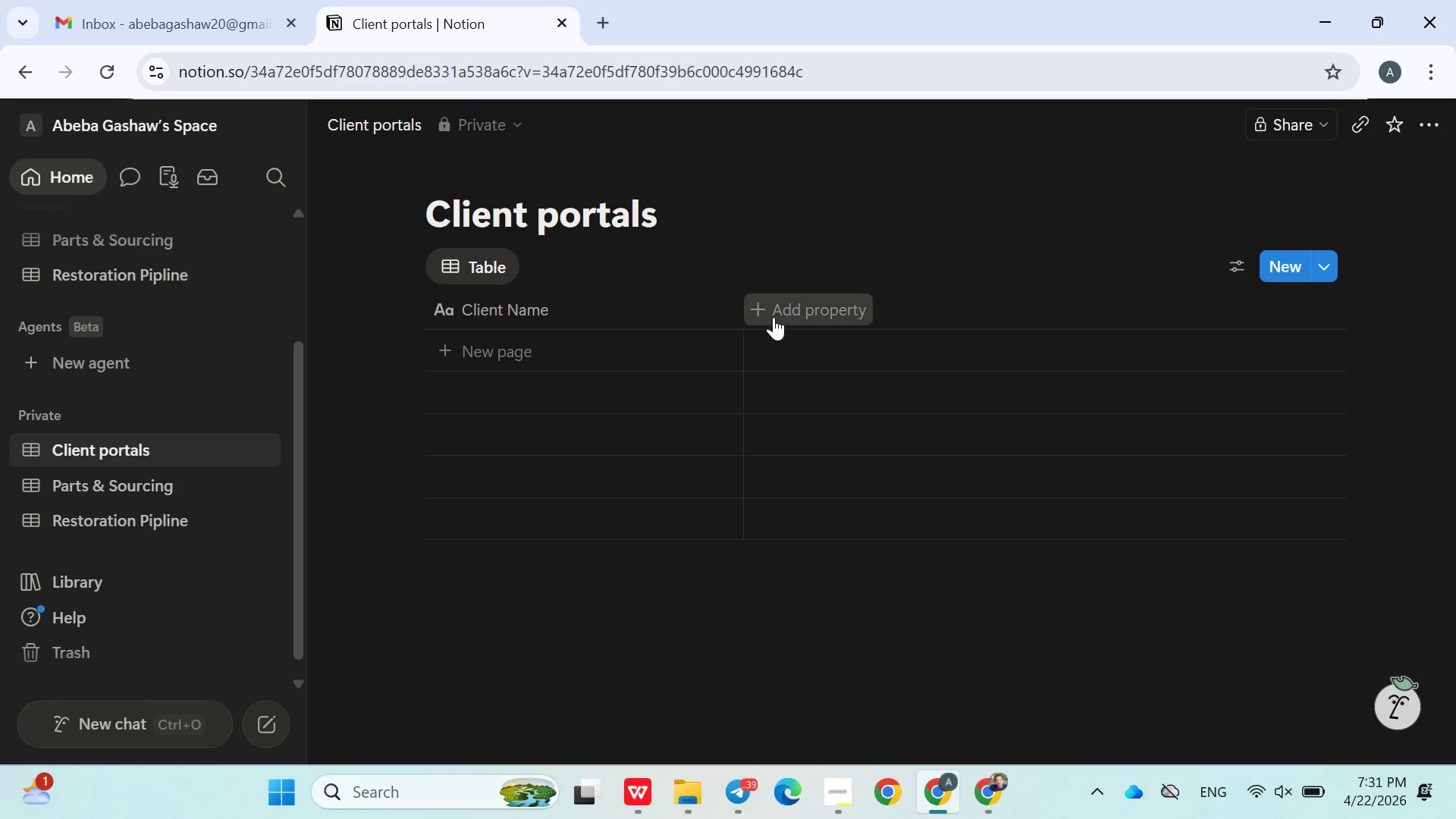 
left_click([774, 317])
 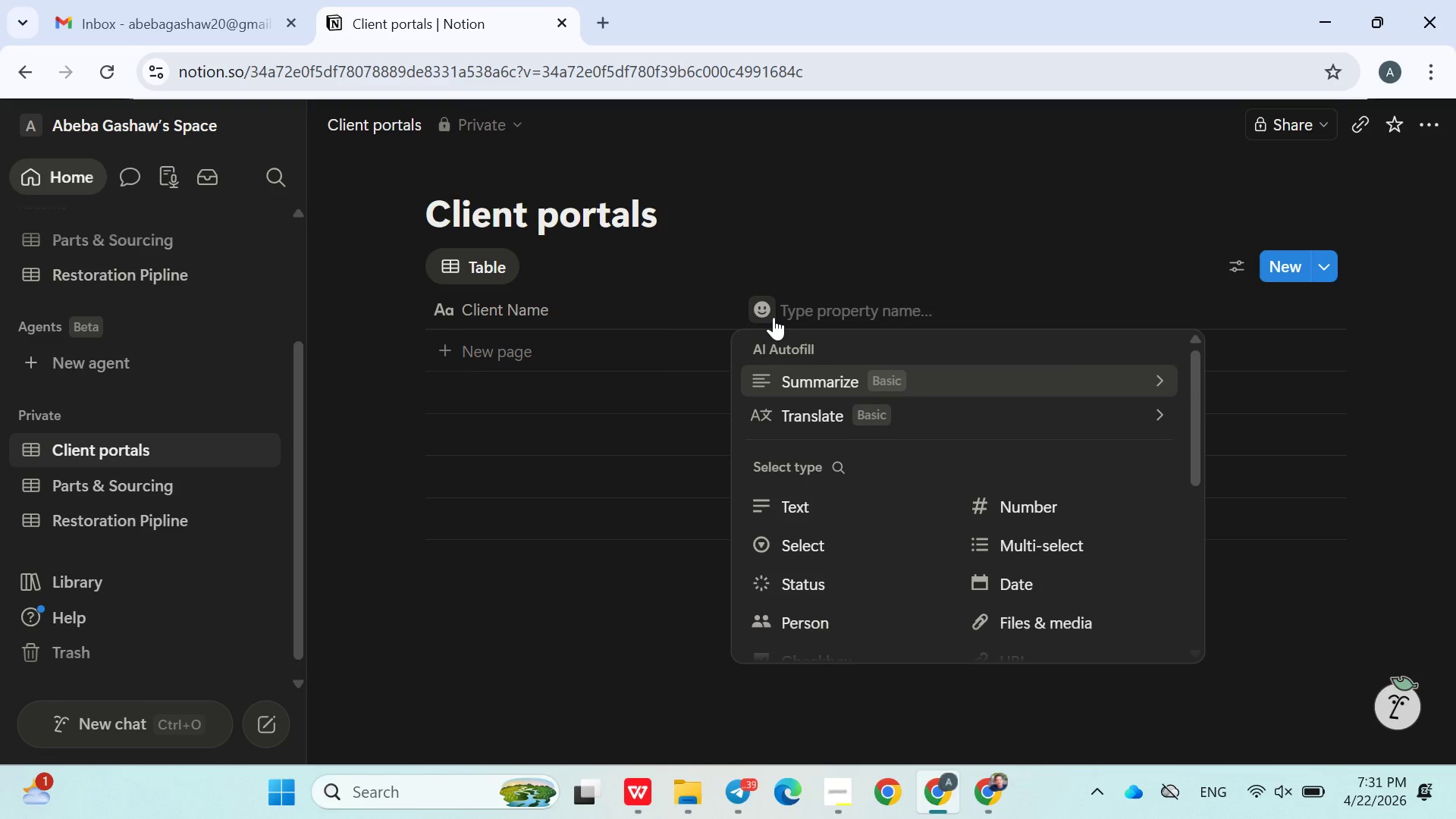 
wait(5.77)
 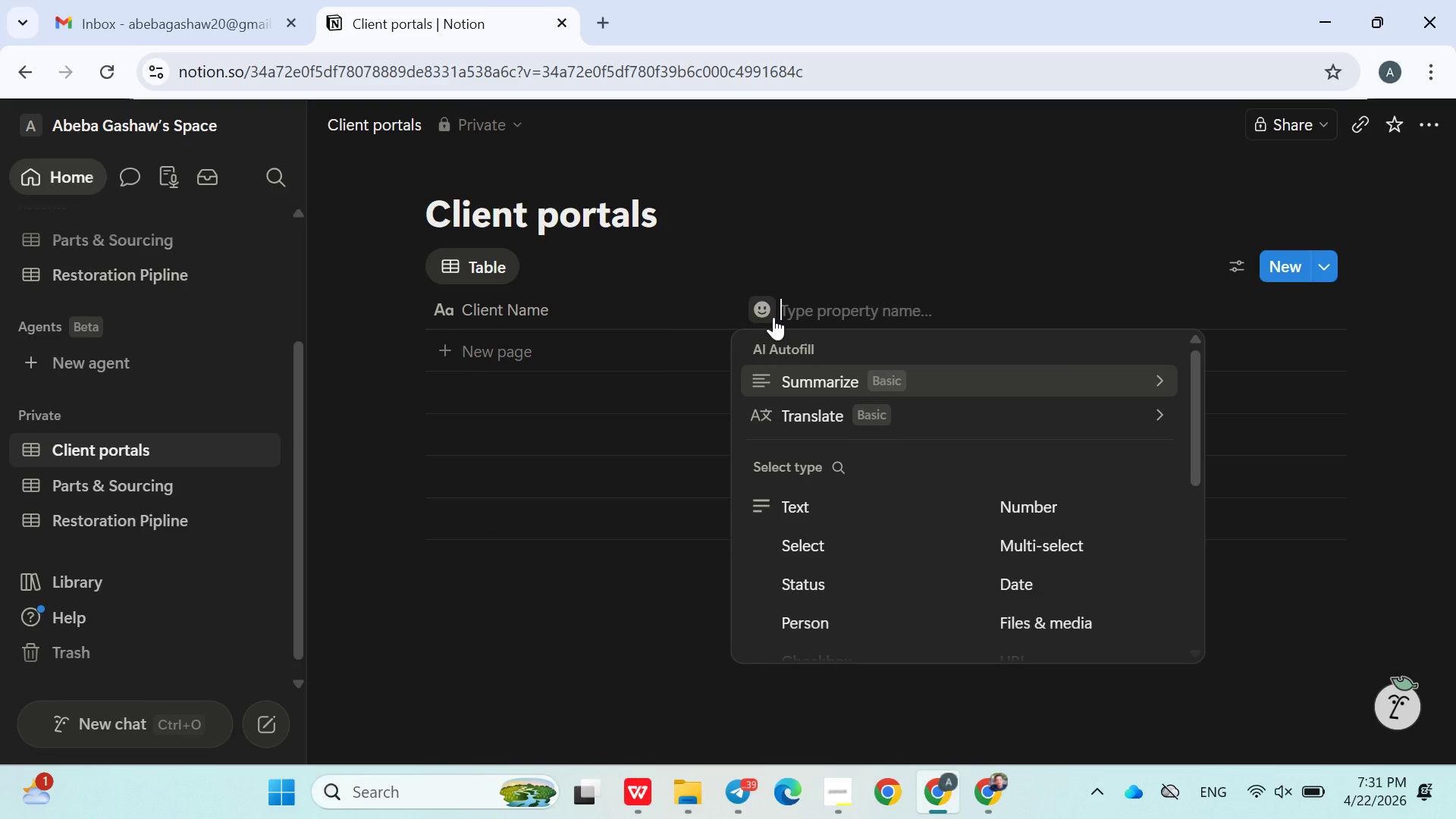 
type(Project )
 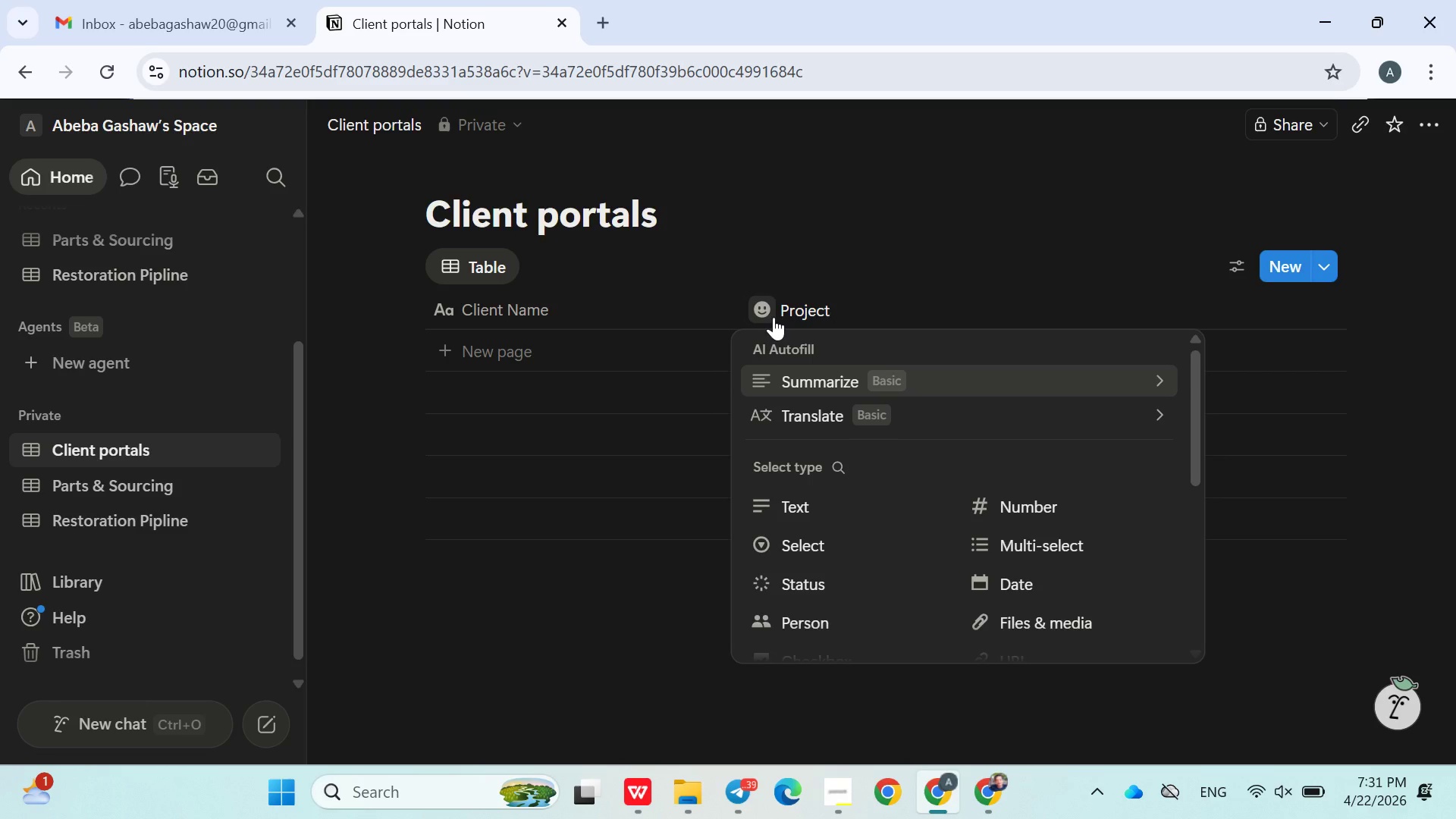 
key(Backspace)
 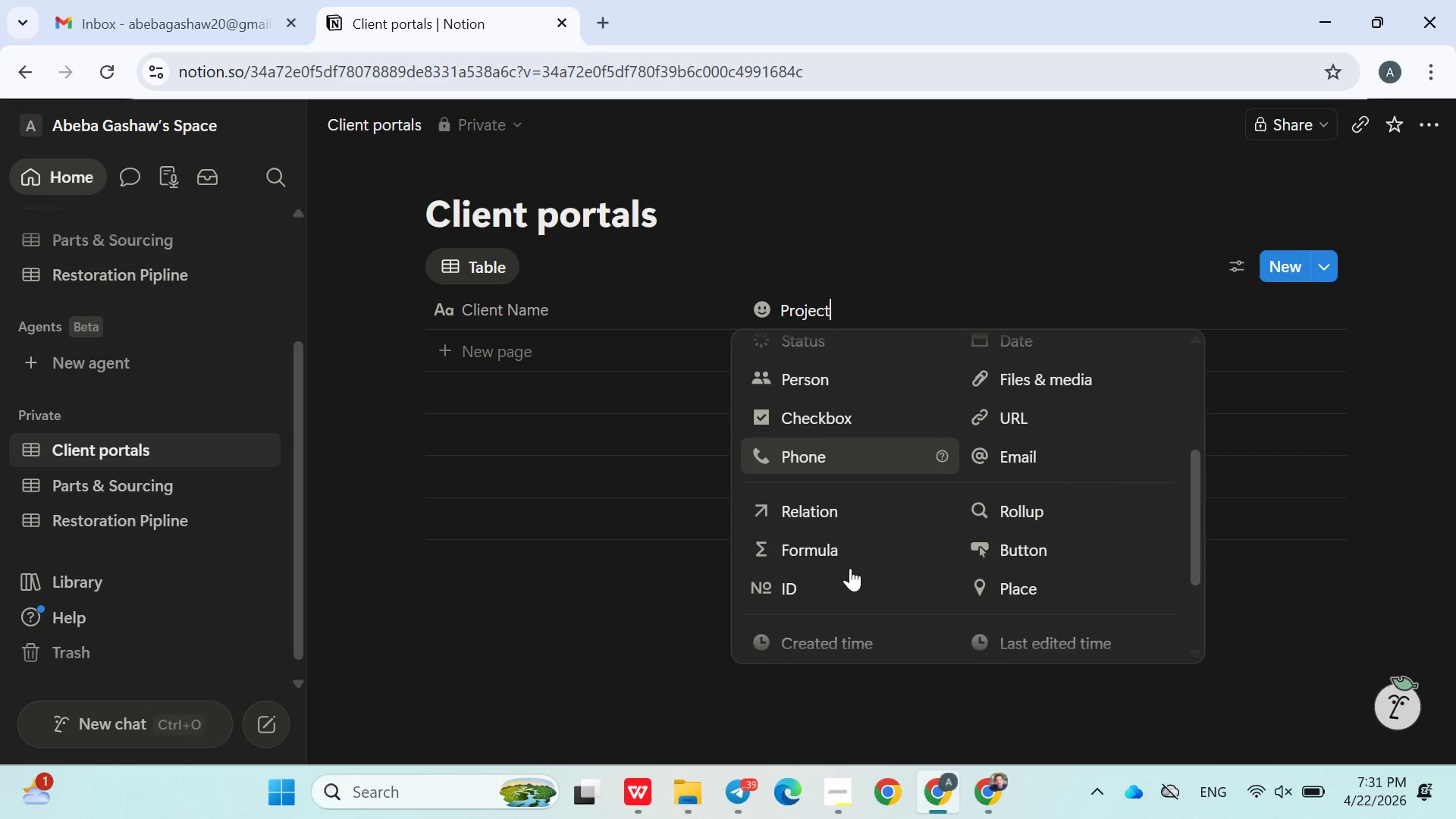 
left_click([829, 504])
 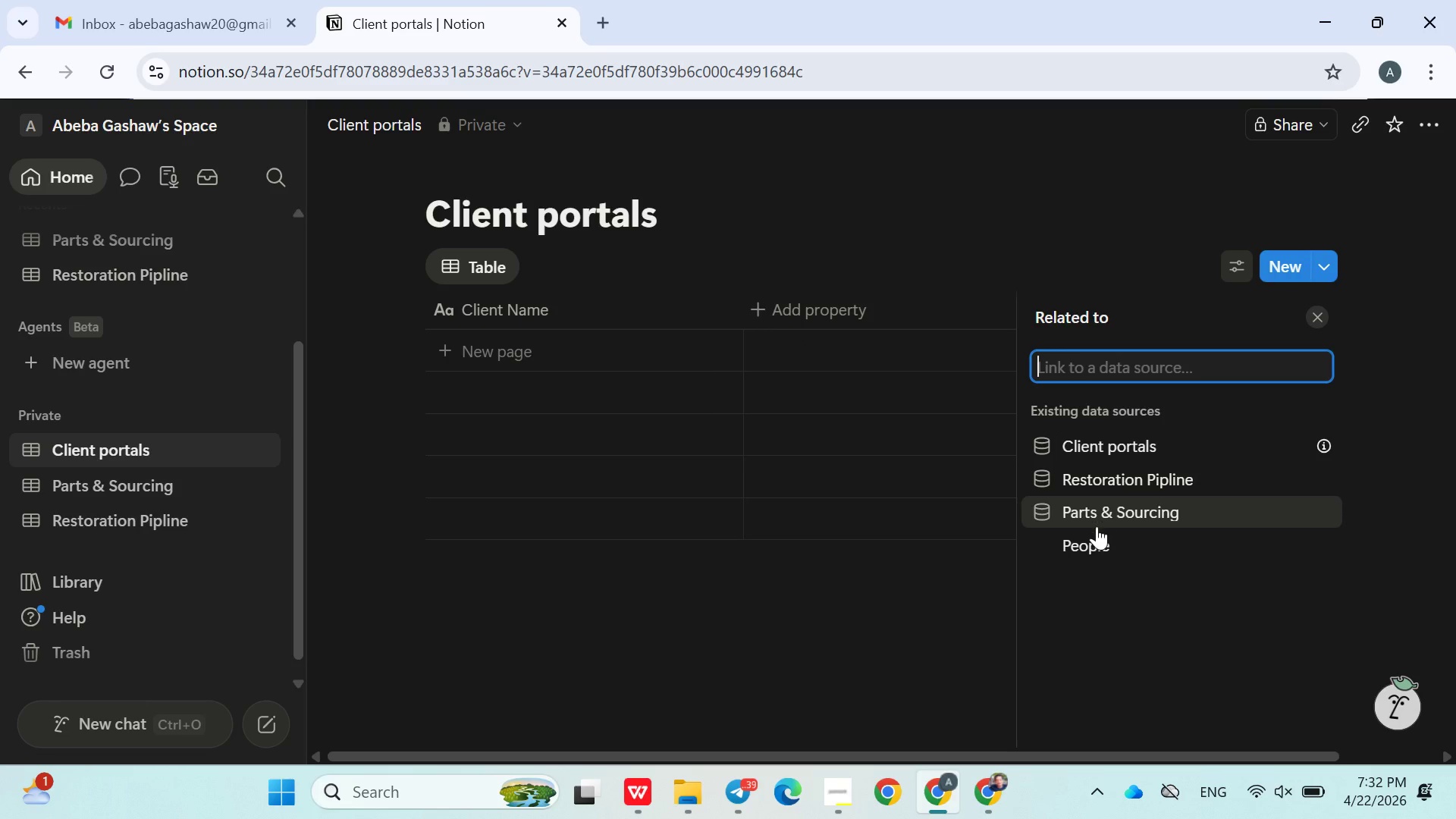 
left_click([1116, 488])
 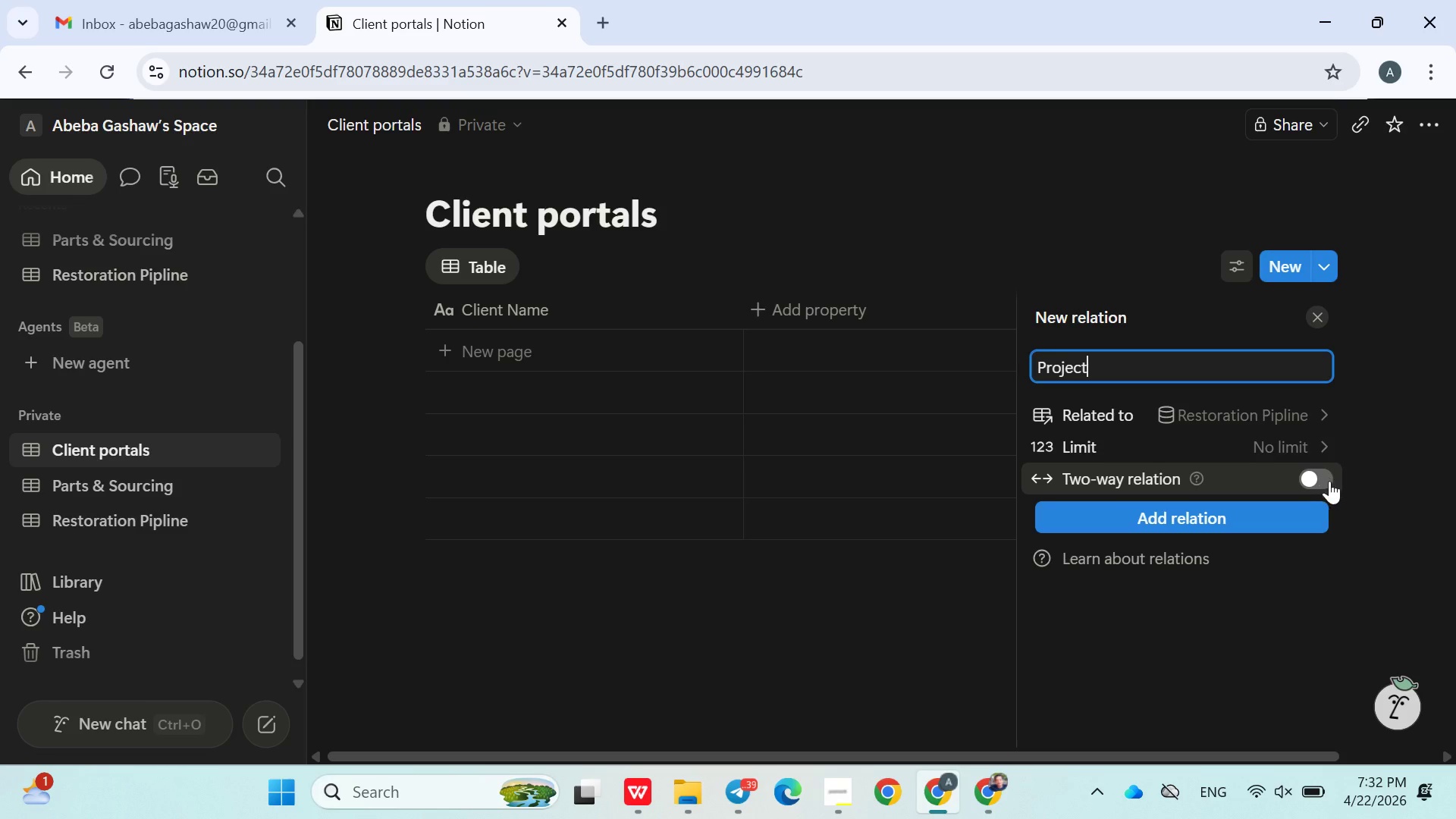 
left_click([1329, 482])
 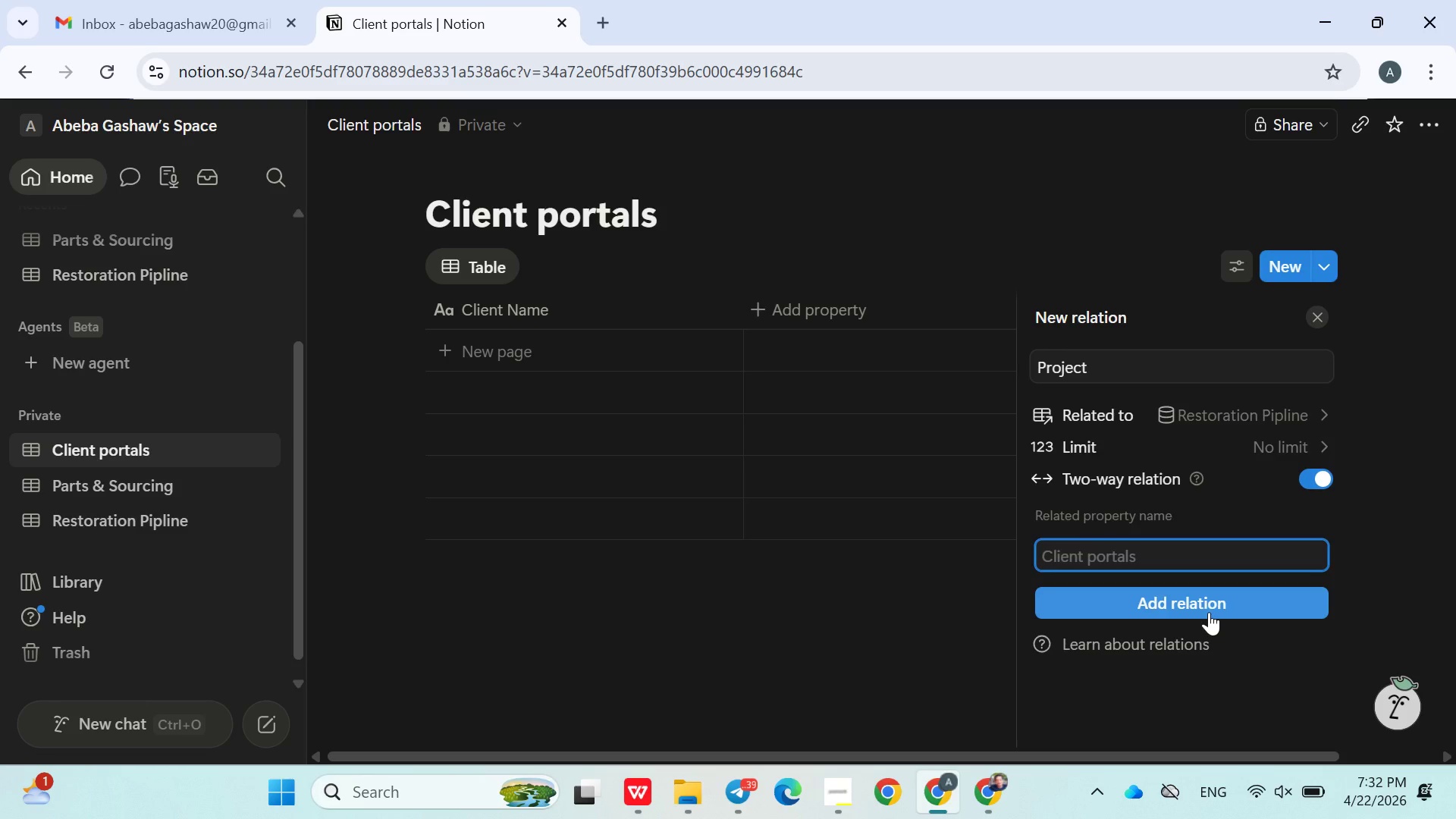 
left_click([1207, 612])
 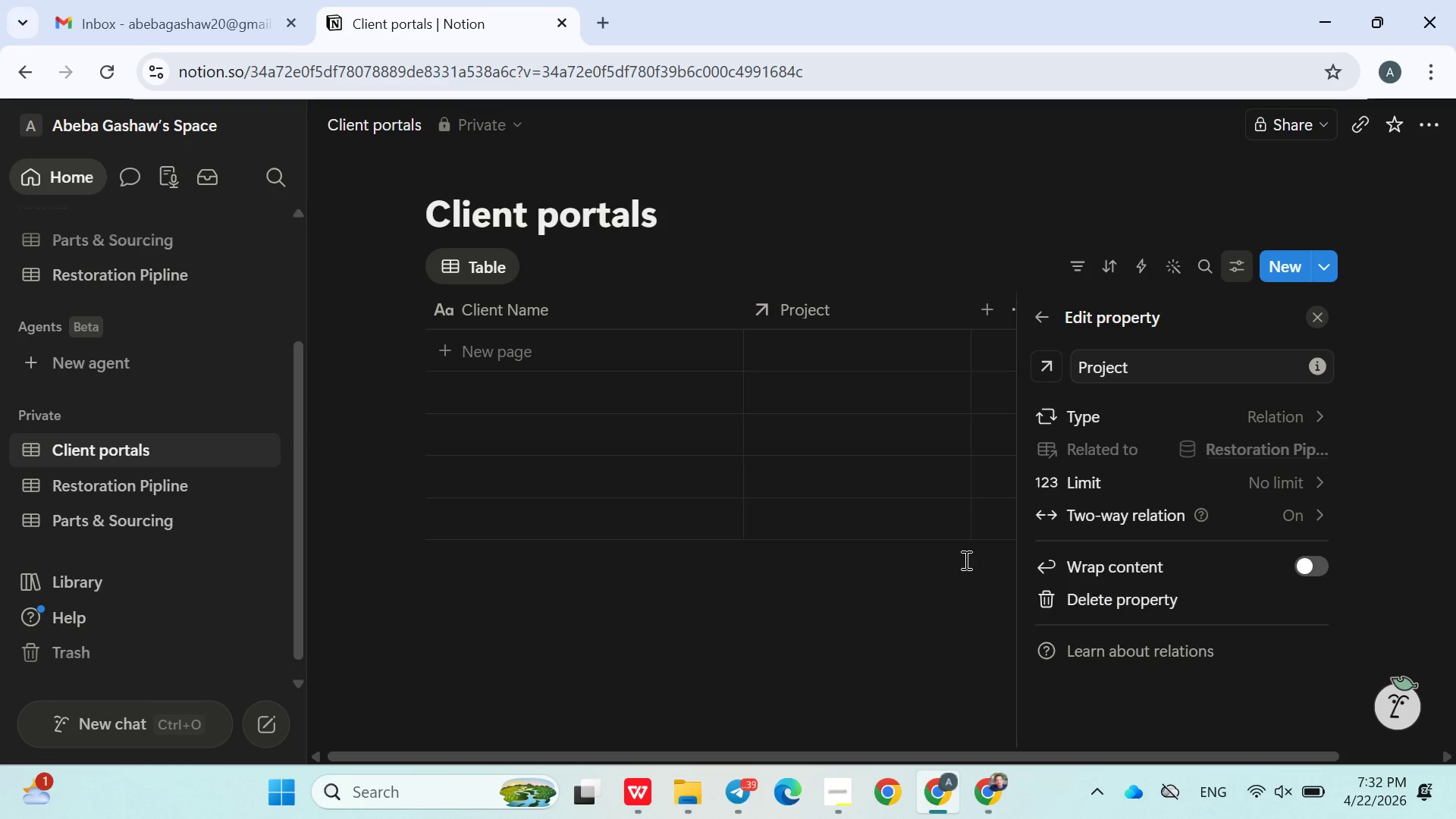 
left_click([934, 553])
 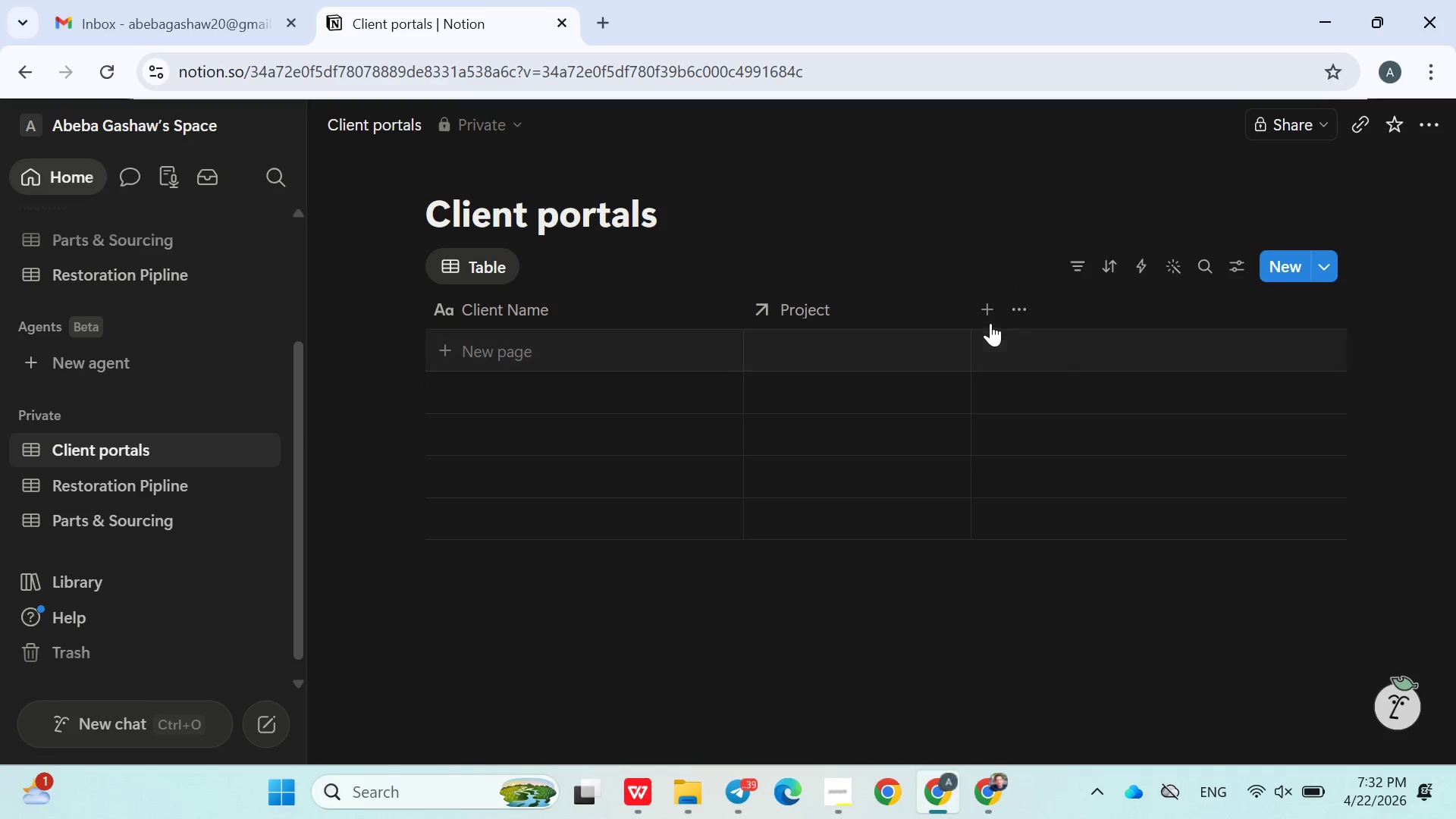 
left_click([981, 311])
 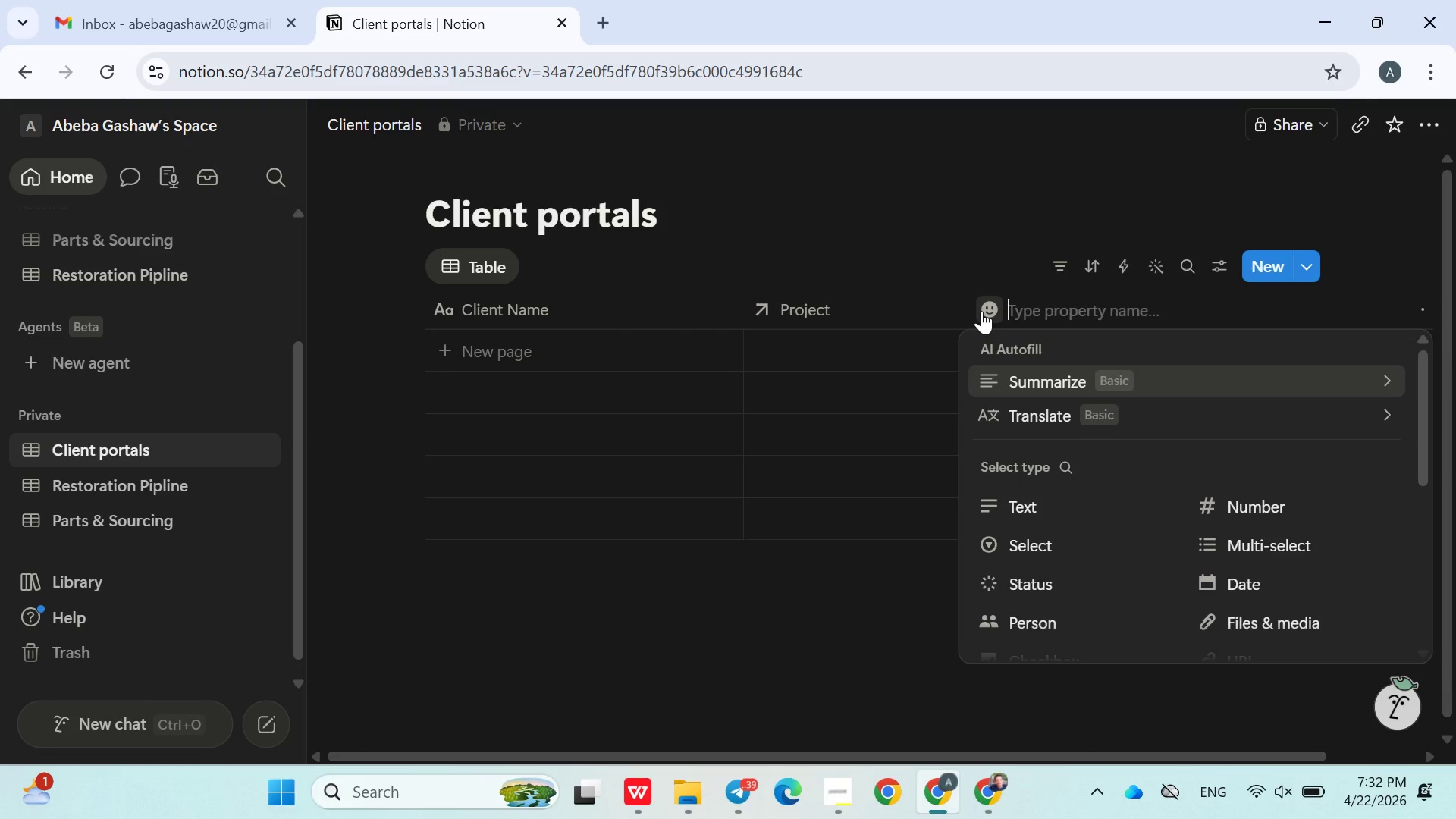 
type(Total Budget Used)
 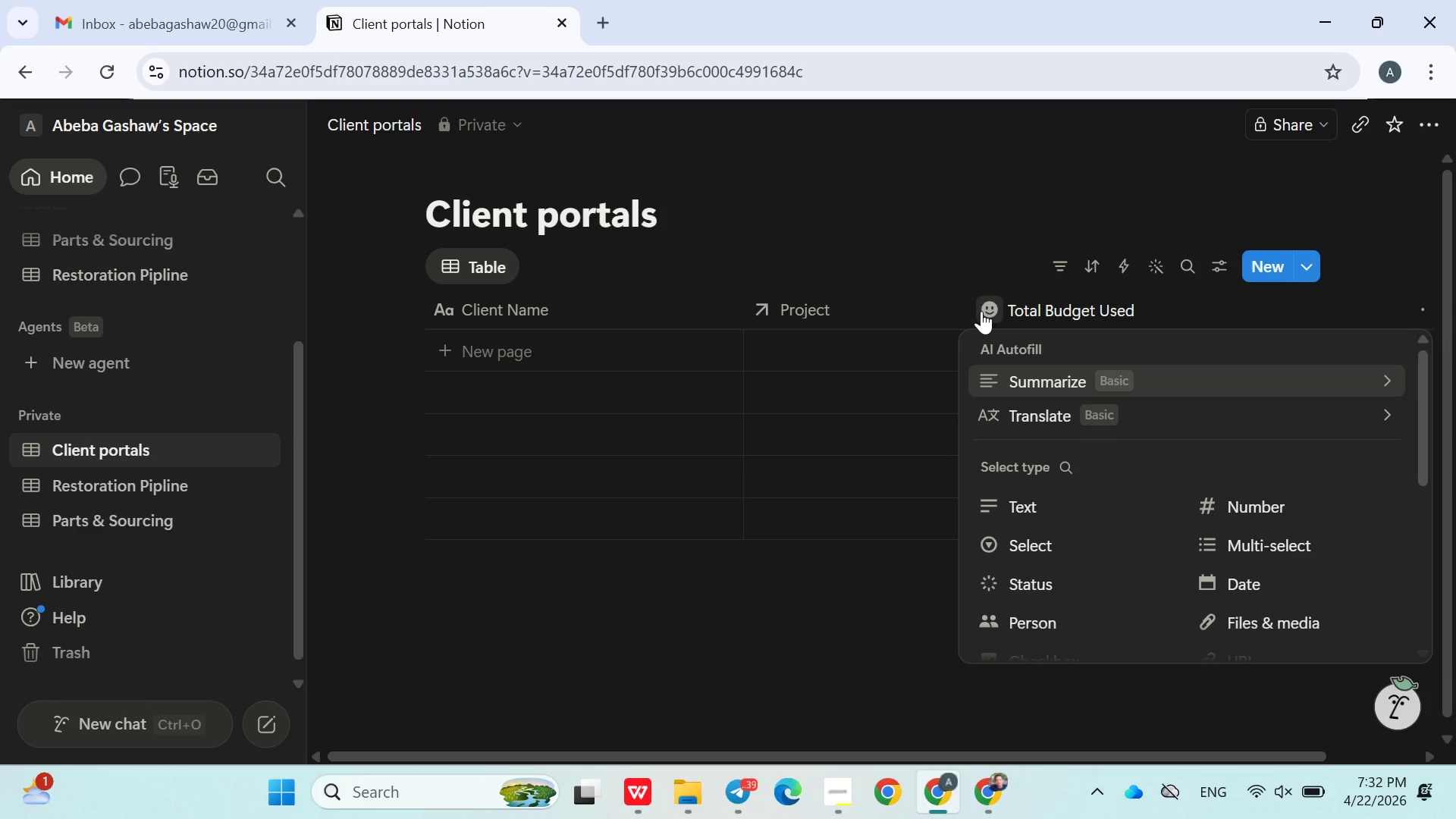 
wait(11.34)
 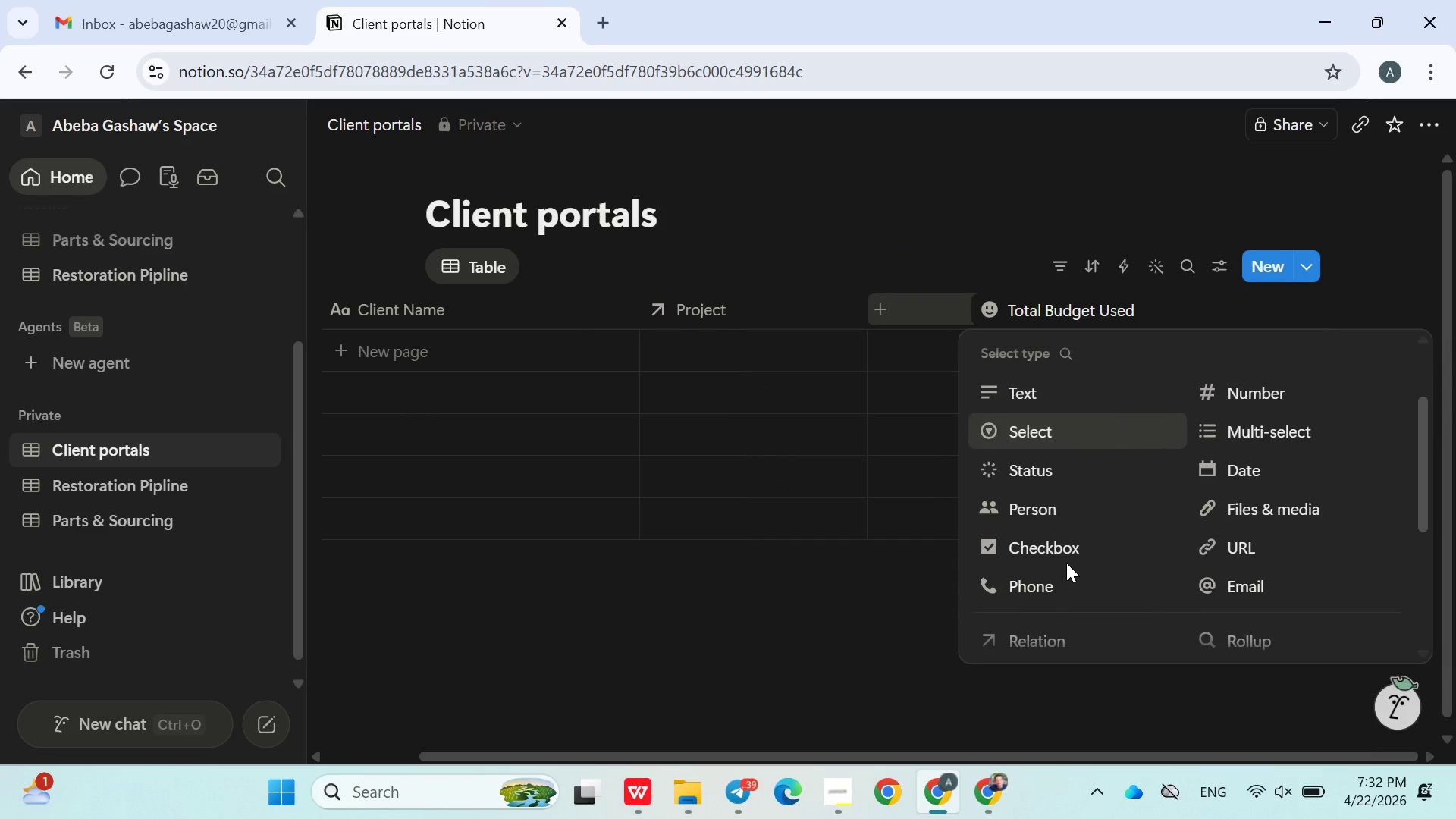 
left_click([1241, 459])
 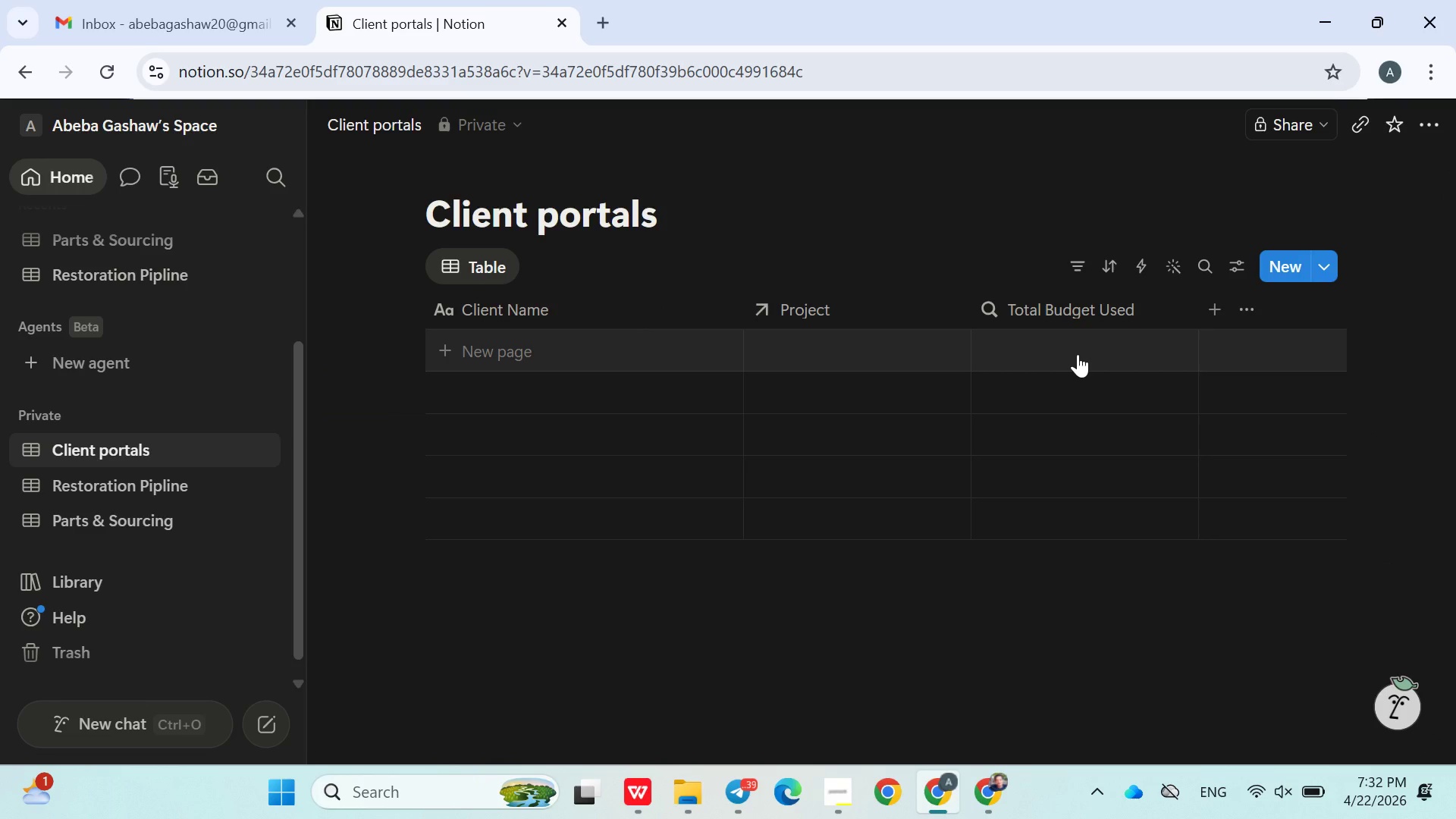 
left_click([1078, 354])
 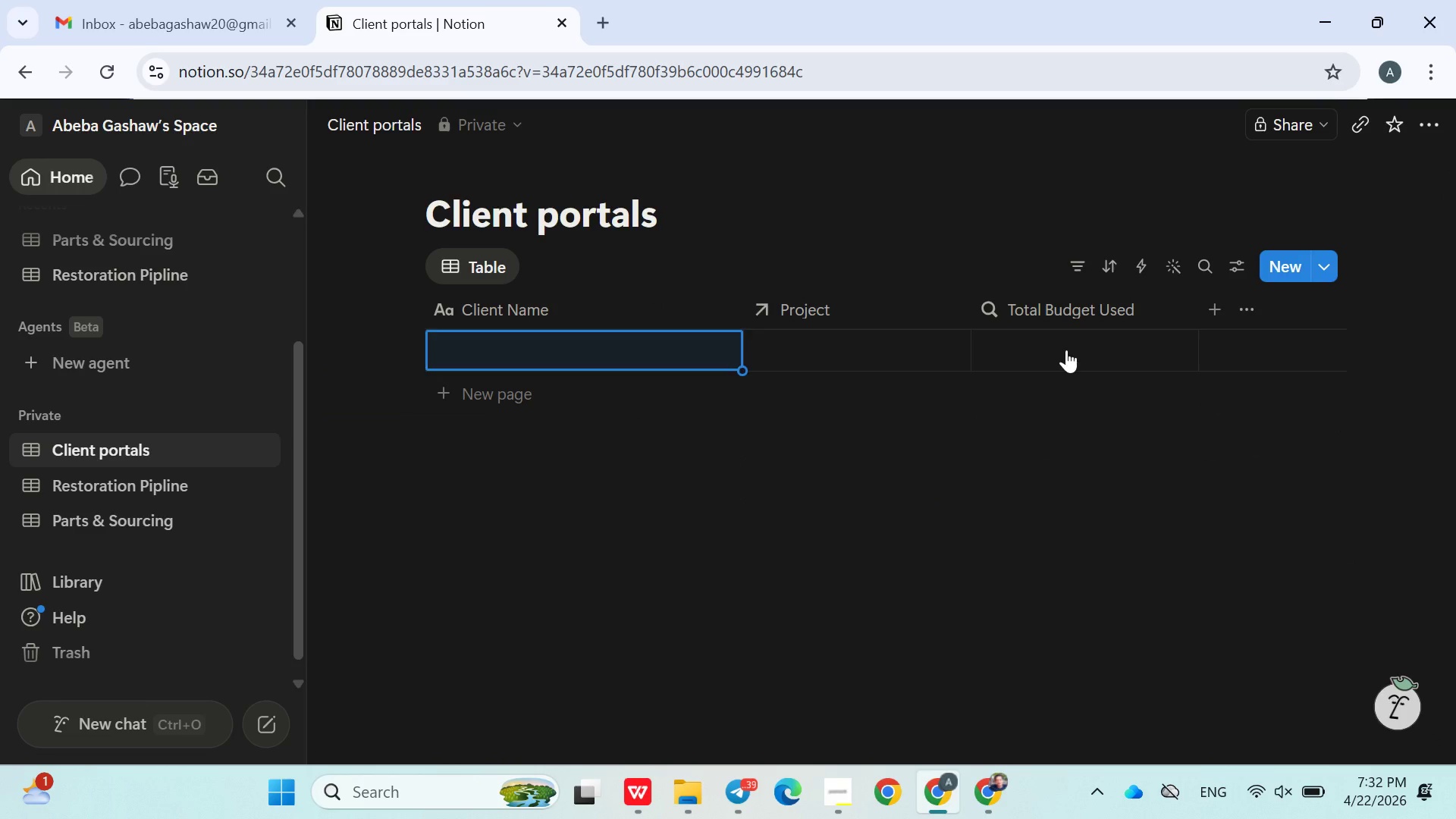 
double_click([1066, 350])
 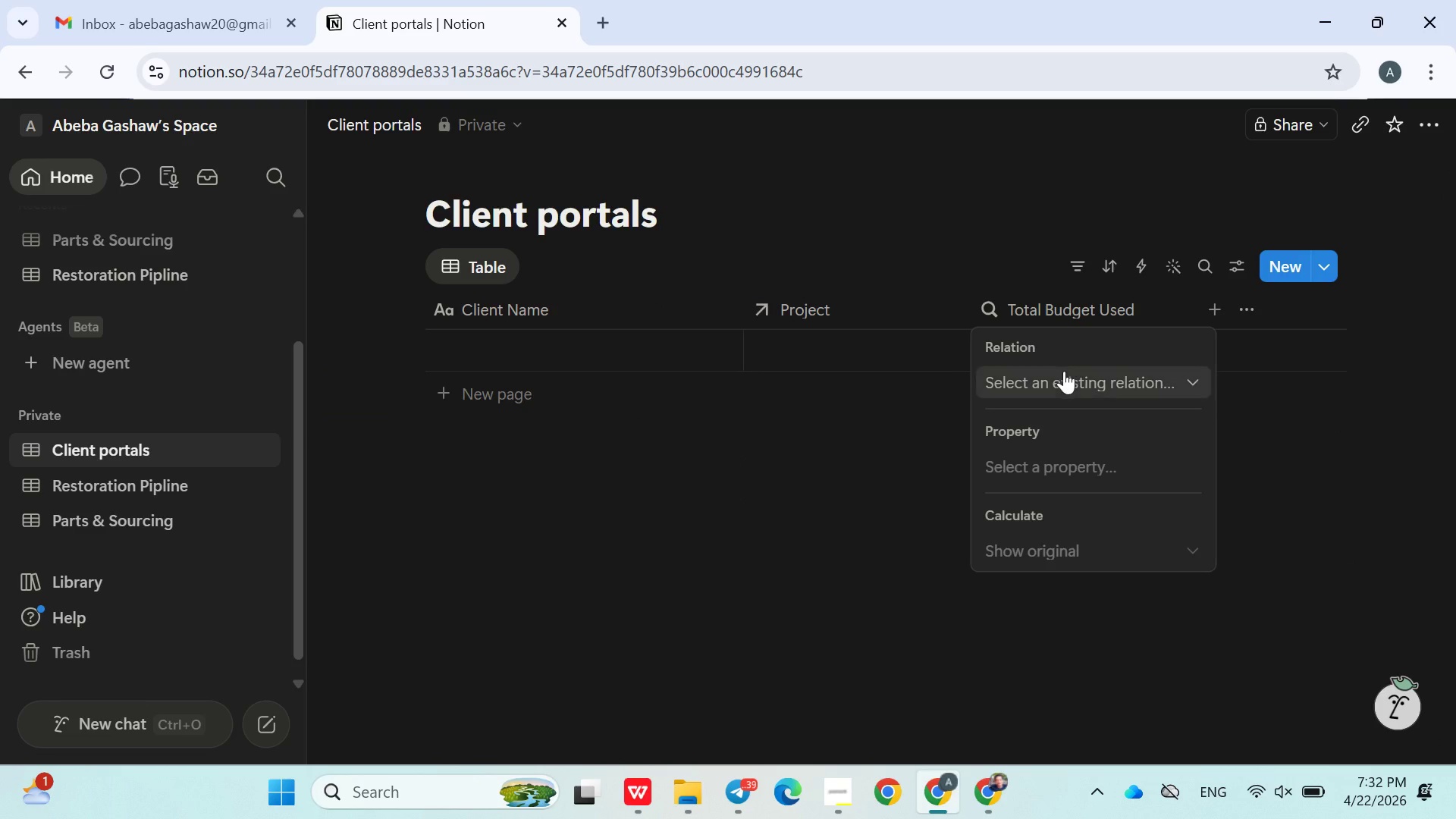 
left_click([1064, 371])
 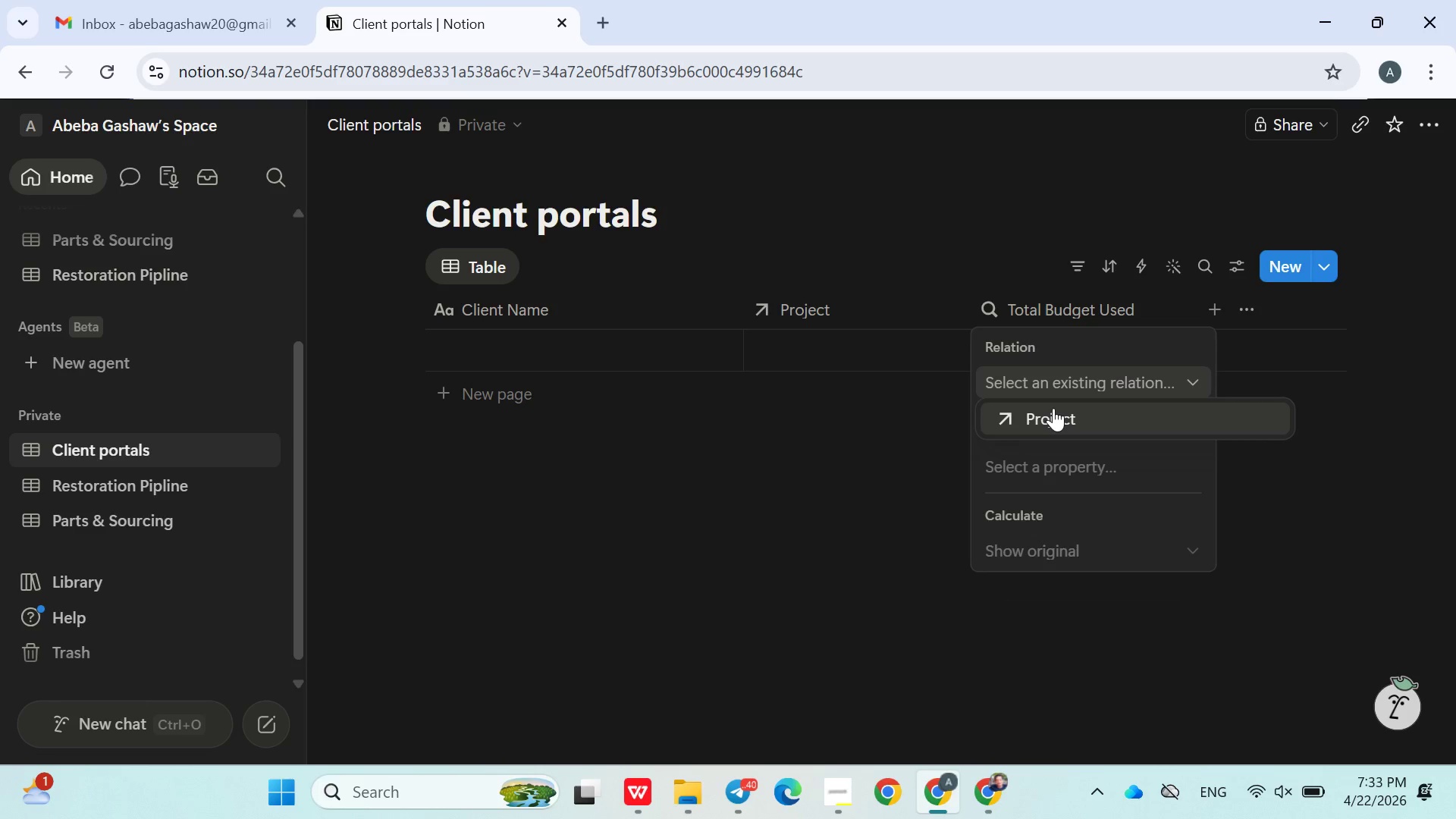 
wait(63.09)
 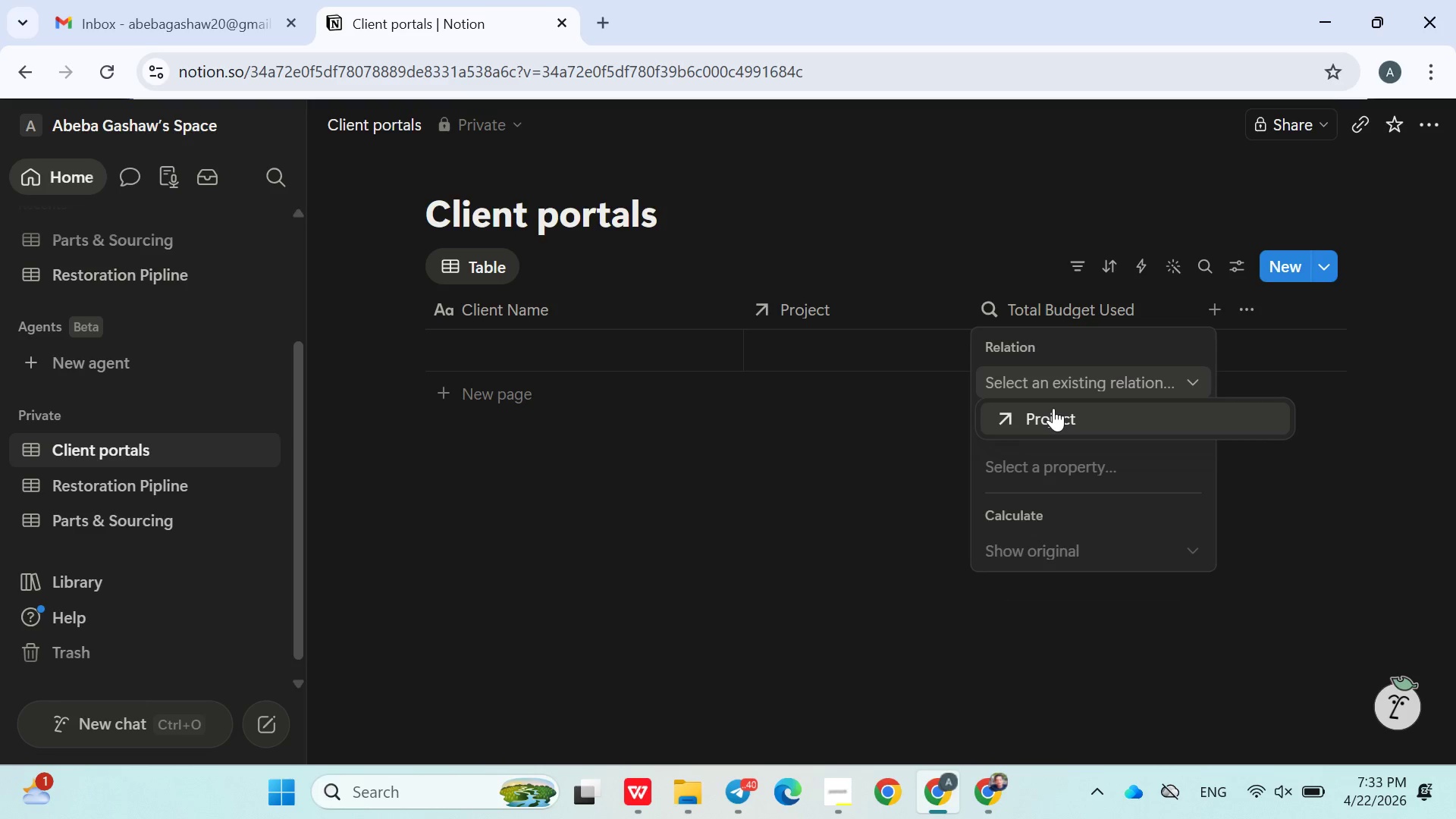 
left_click([1046, 419])
 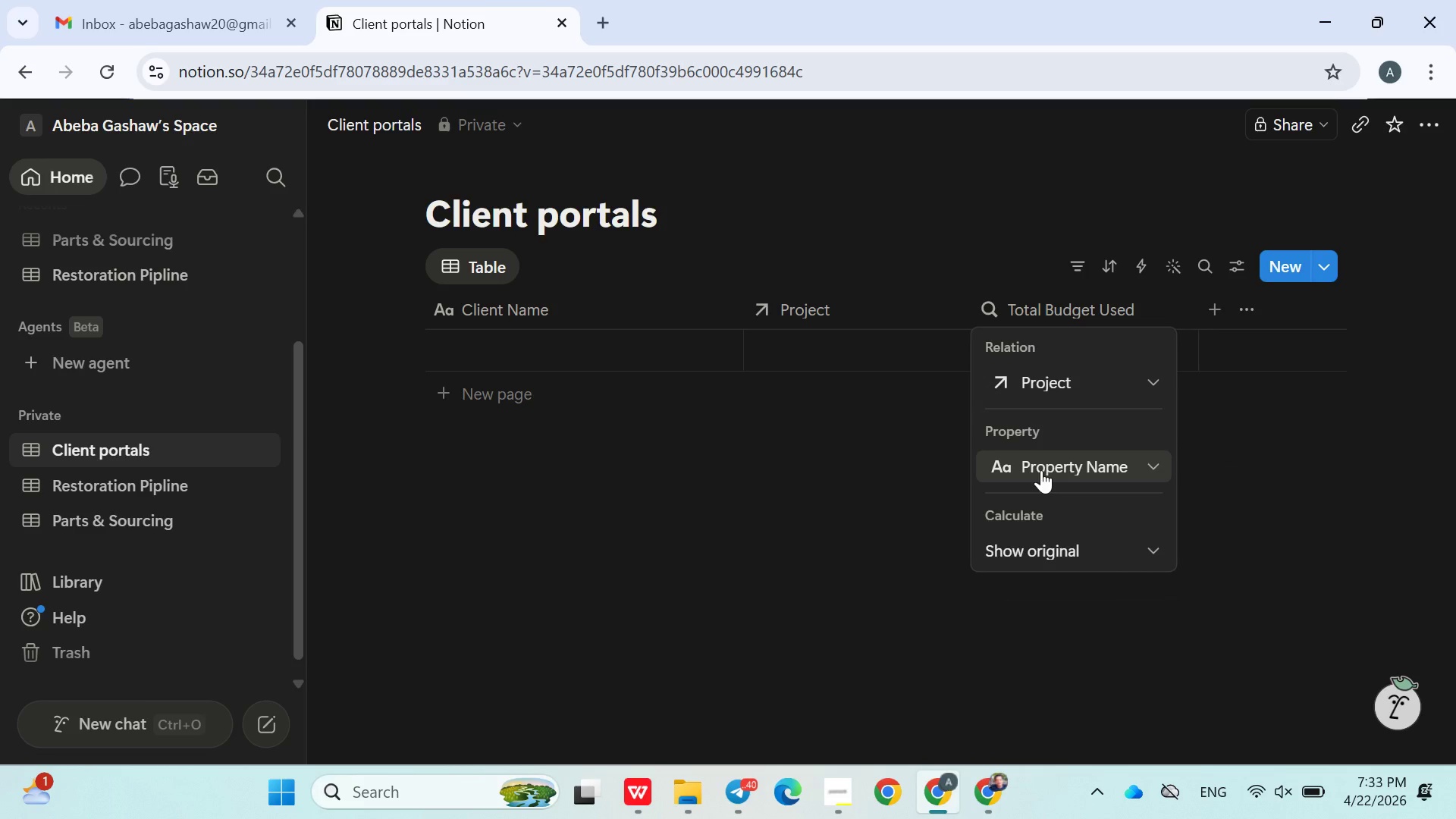 
left_click([1041, 470])
 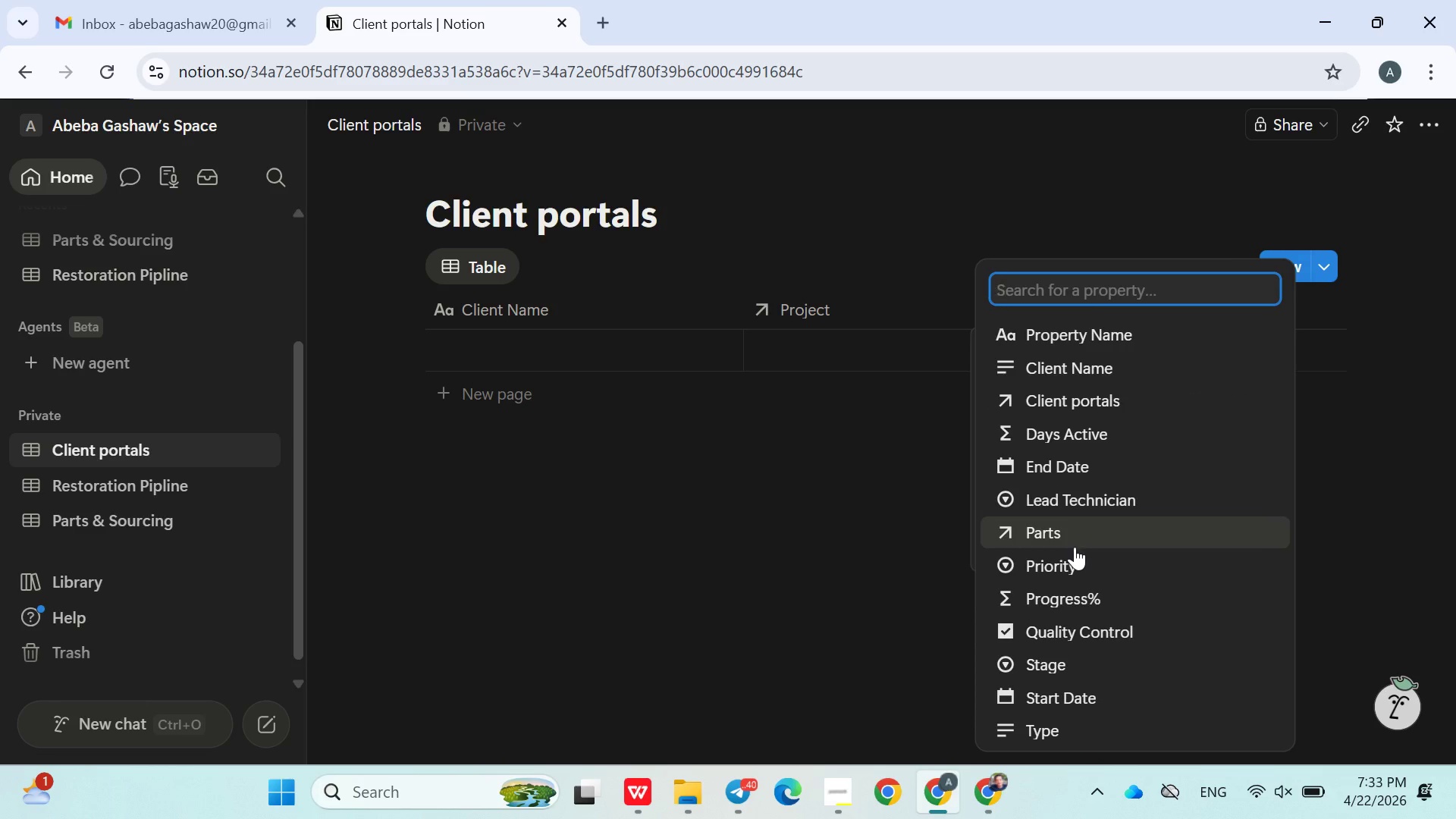 
left_click([1068, 536])
 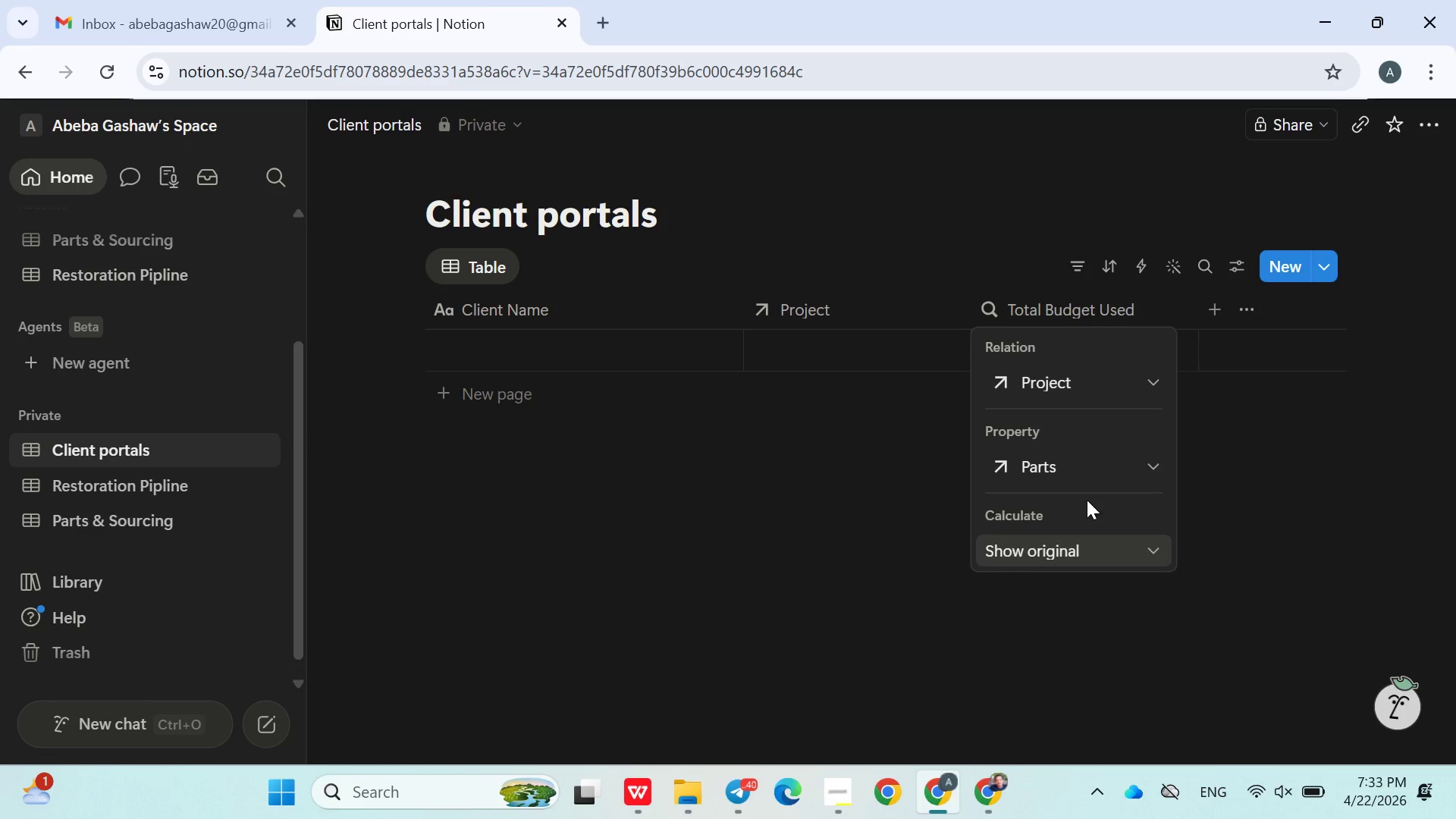 
left_click([1070, 541])
 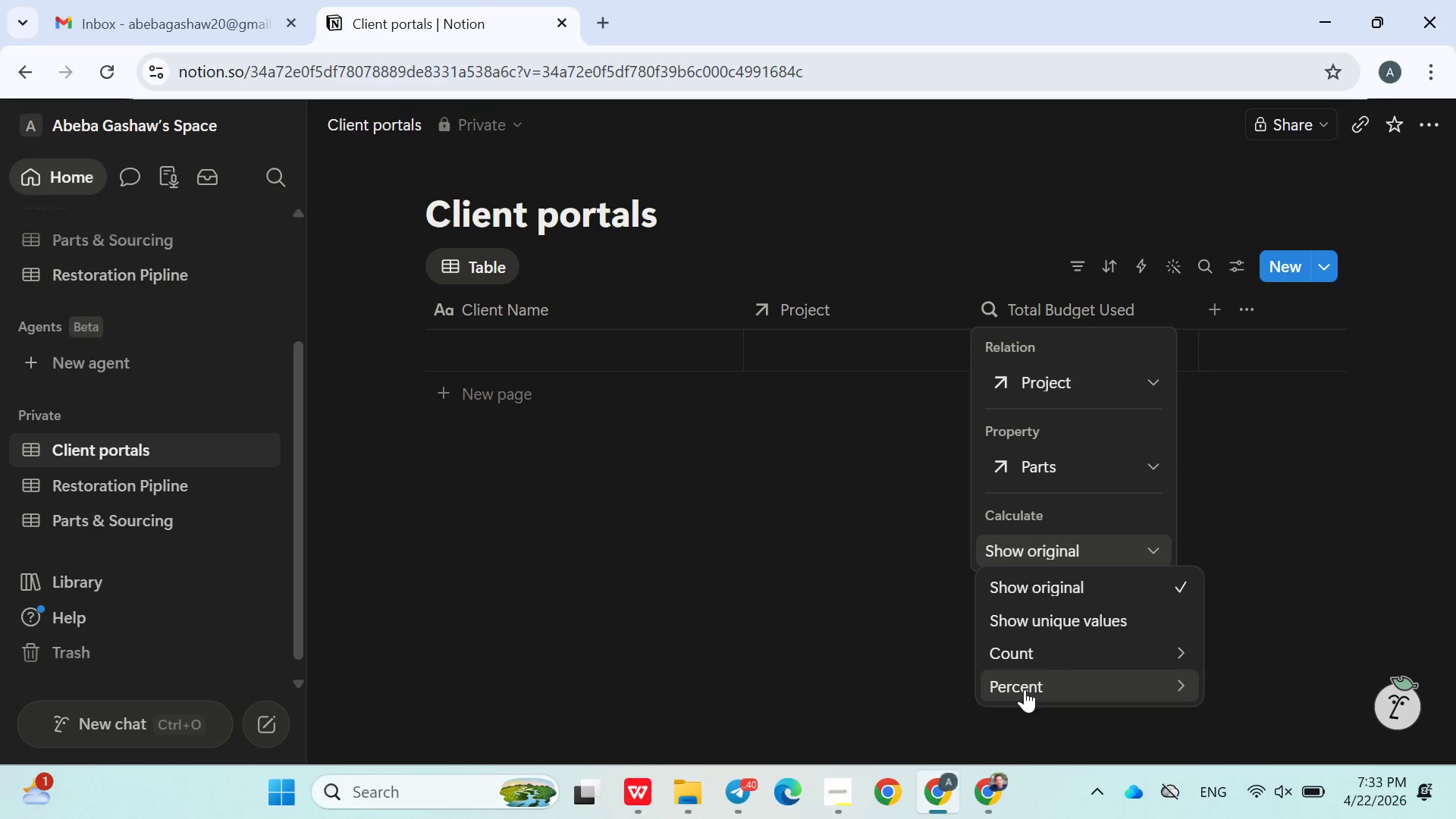 
wait(12.31)
 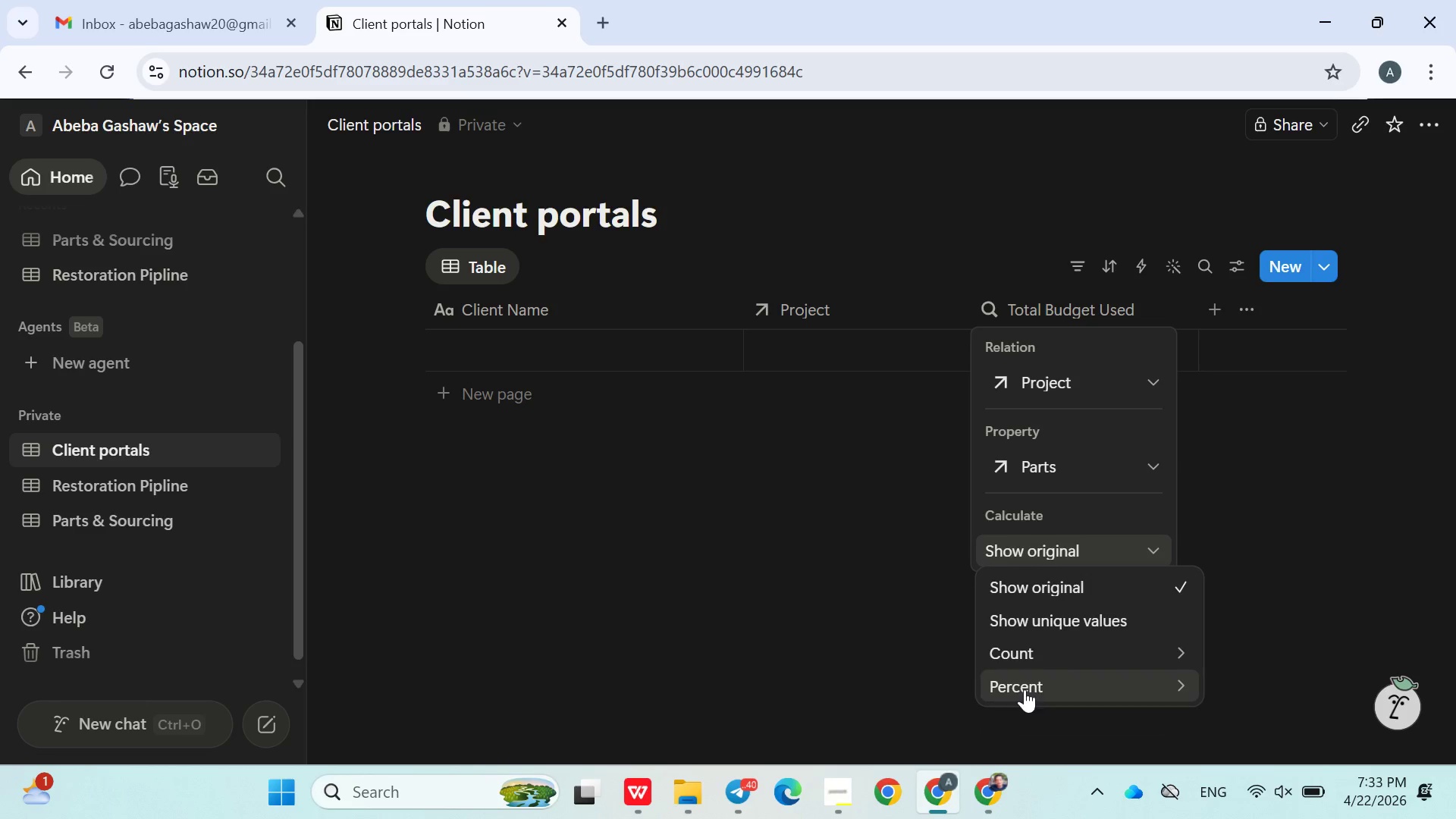 
left_click([1051, 457])
 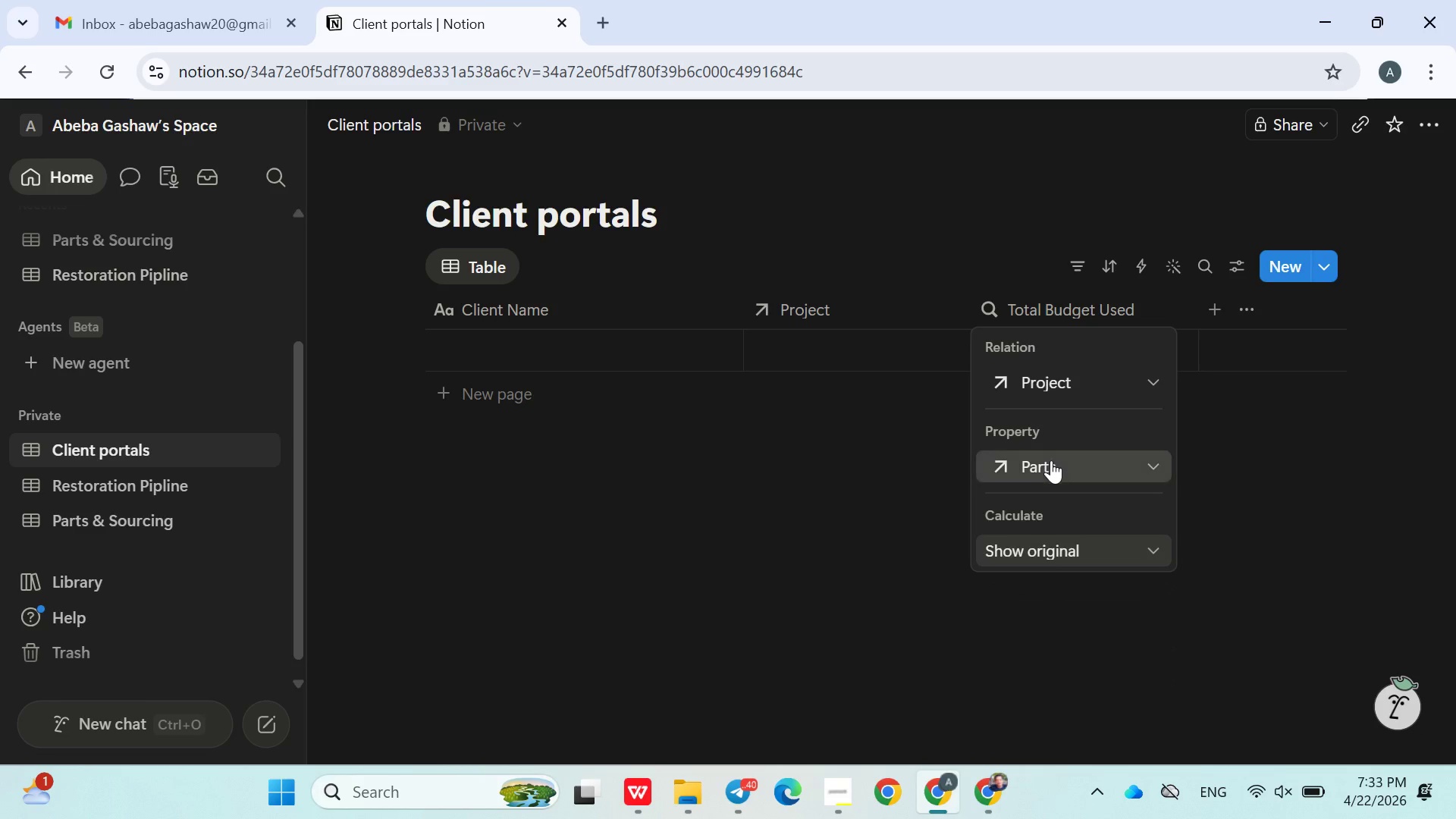 
left_click([1051, 460])
 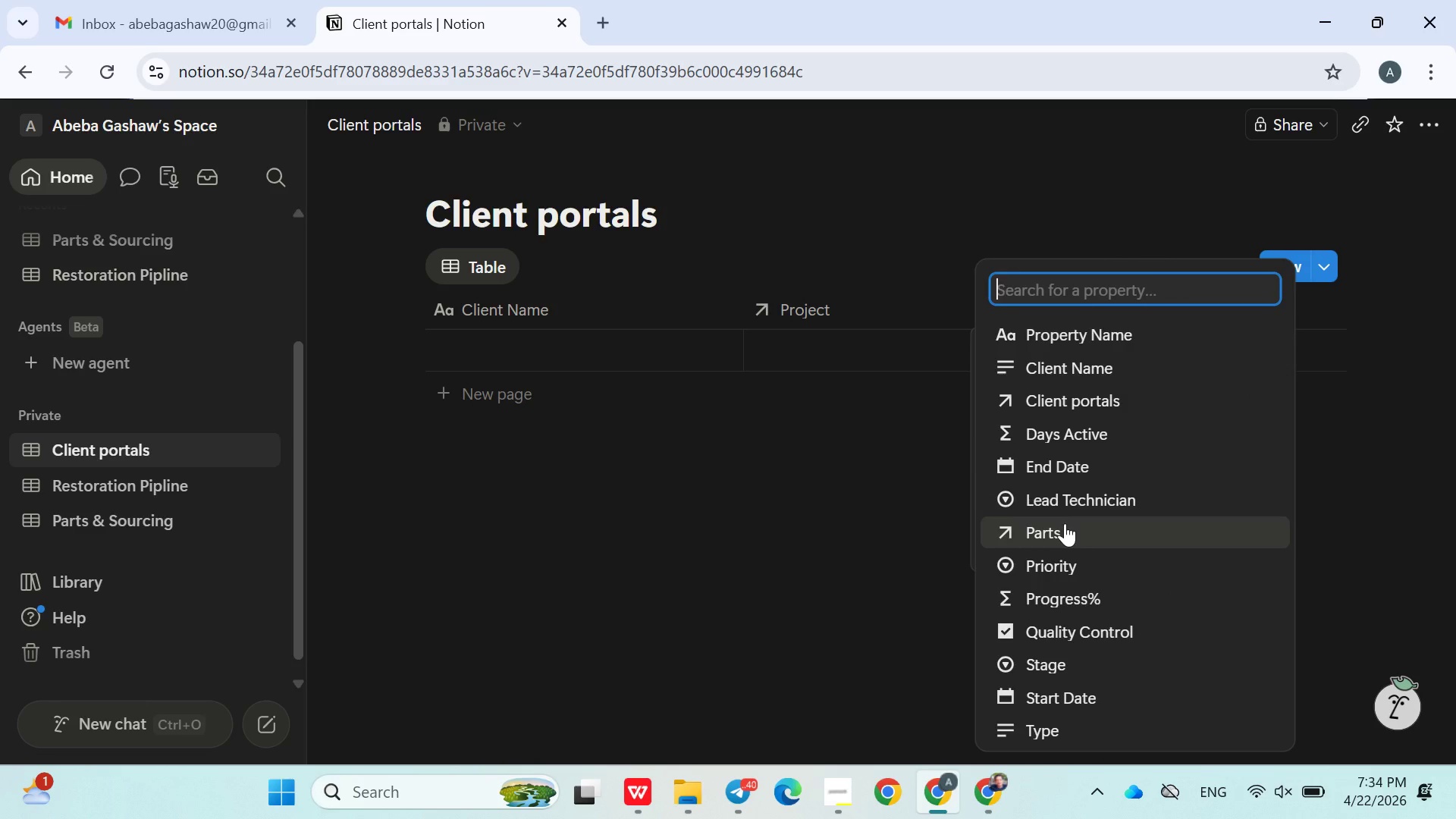 
left_click([1065, 524])
 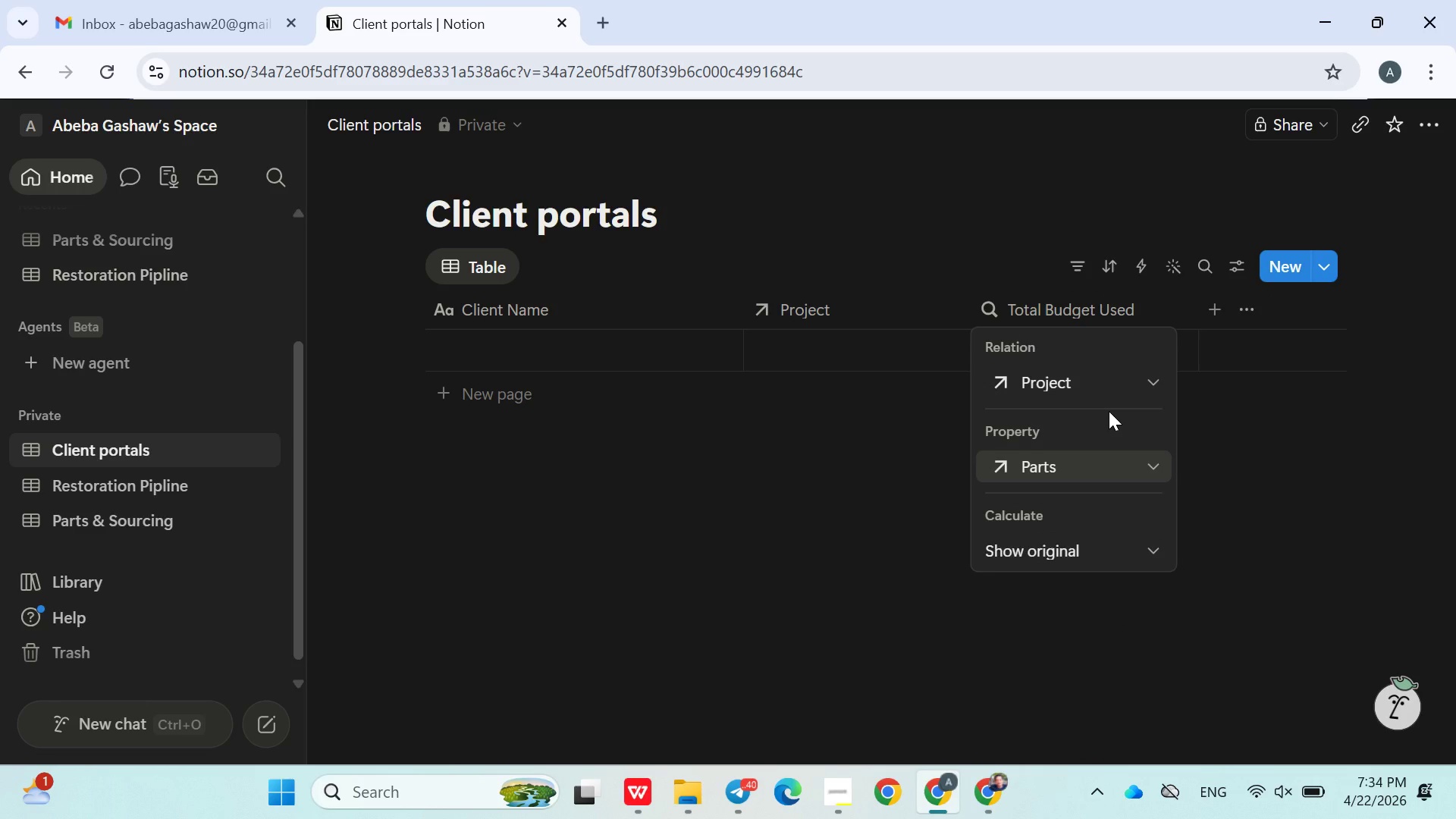 
left_click([893, 689])
 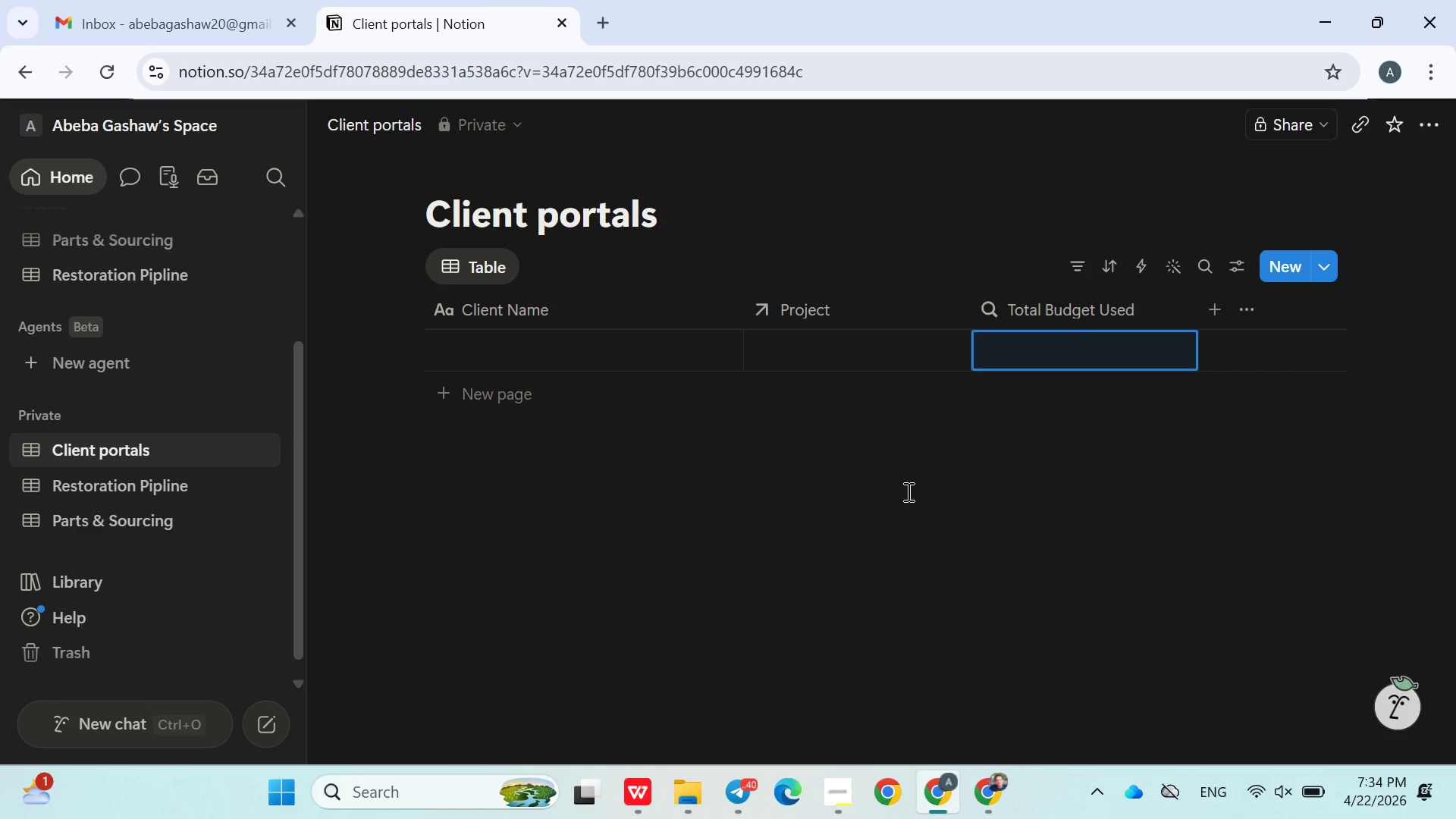 
wait(5.8)
 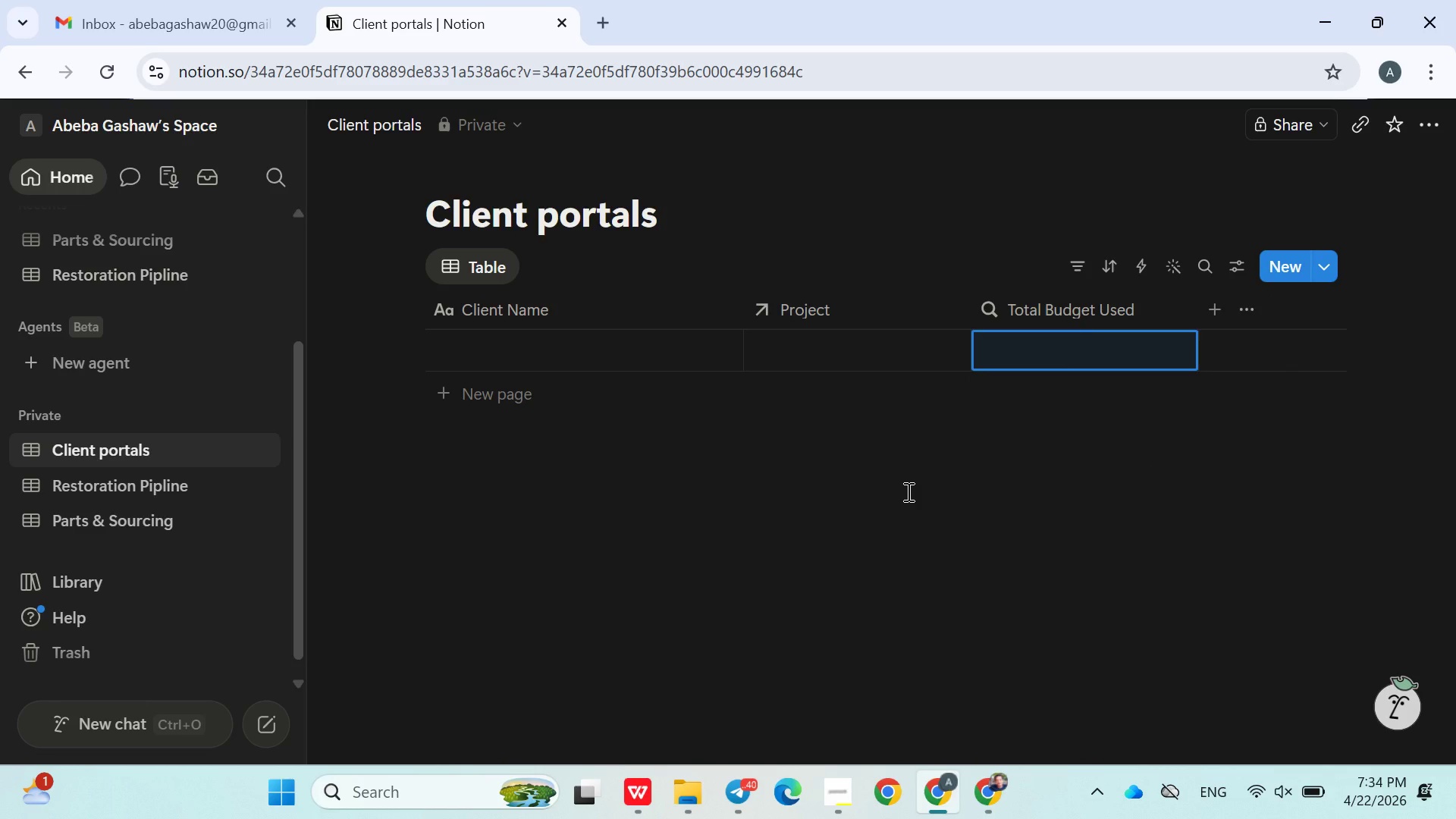 
left_click([1049, 365])
 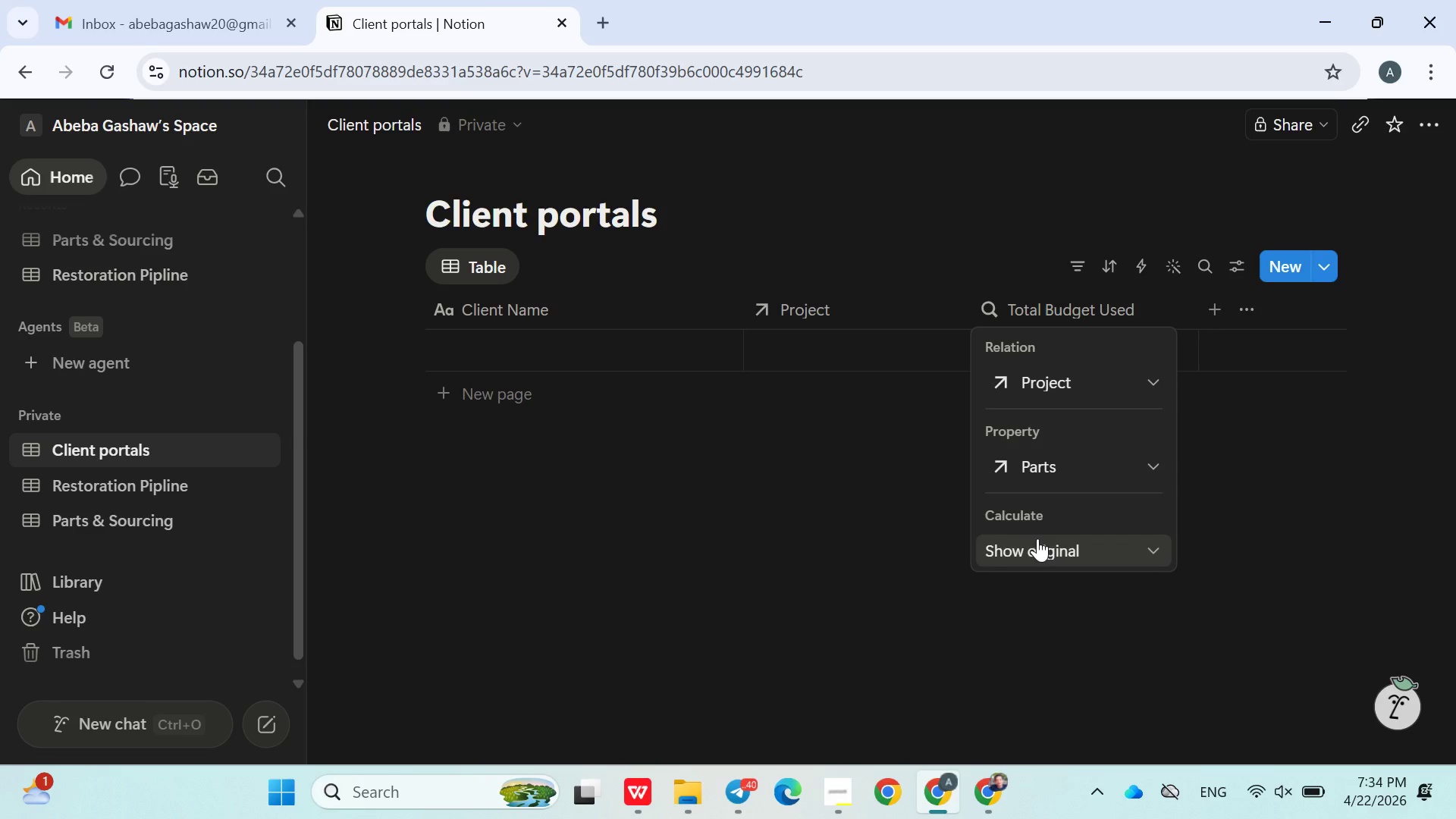 
left_click([1036, 544])
 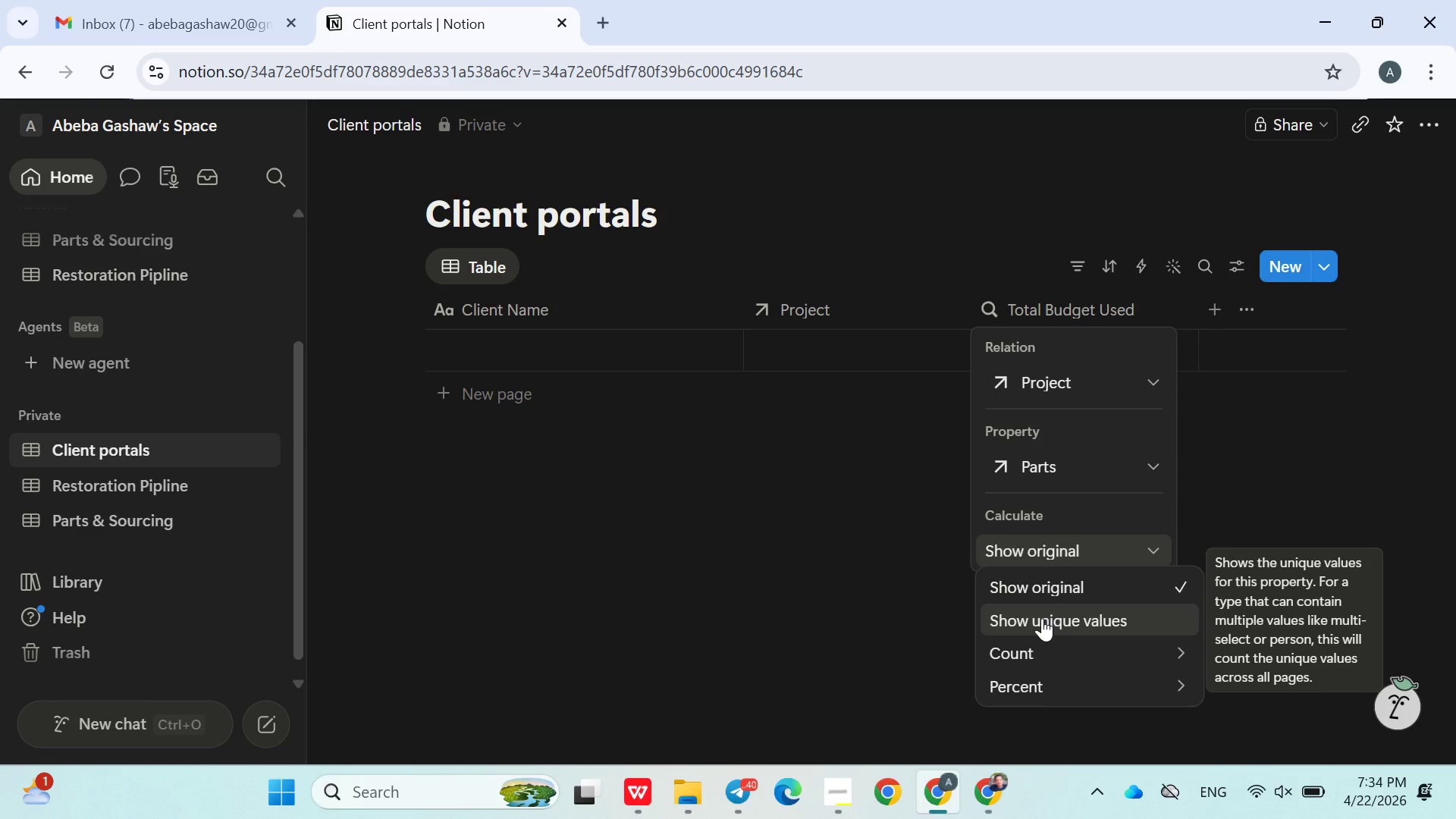 
wait(6.41)
 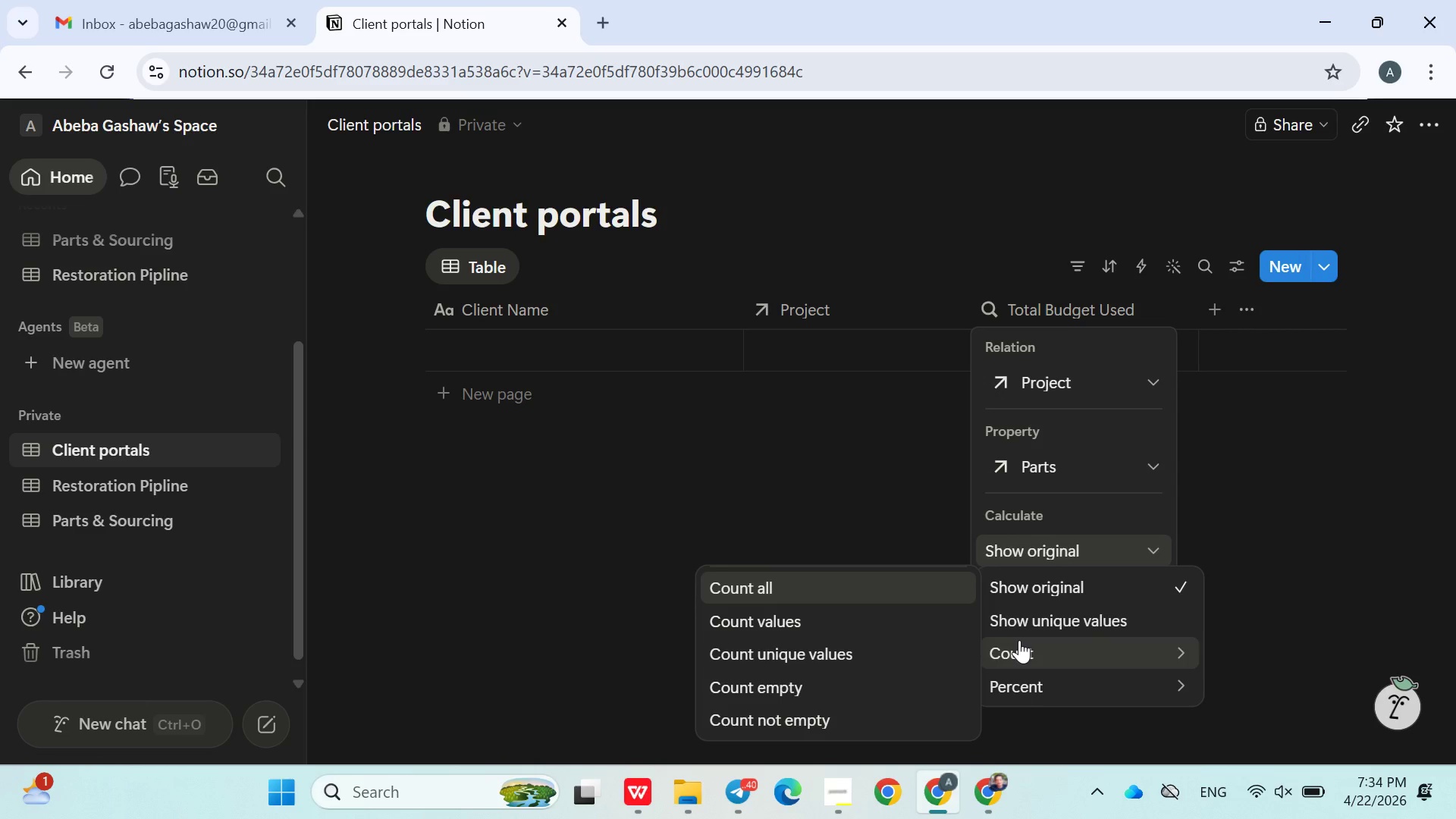 
mouse_move([1007, 654])
 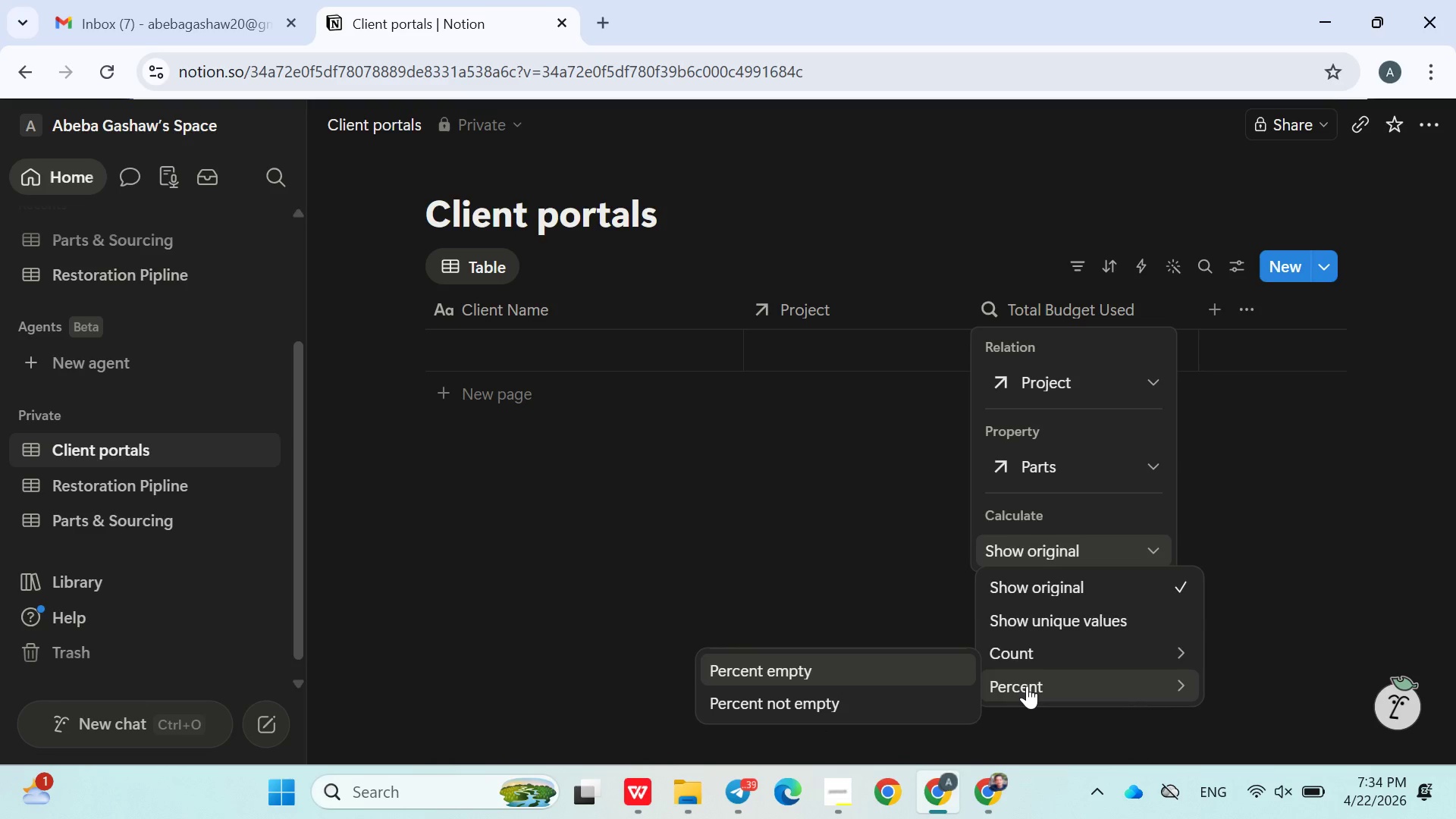 
left_click([884, 584])
 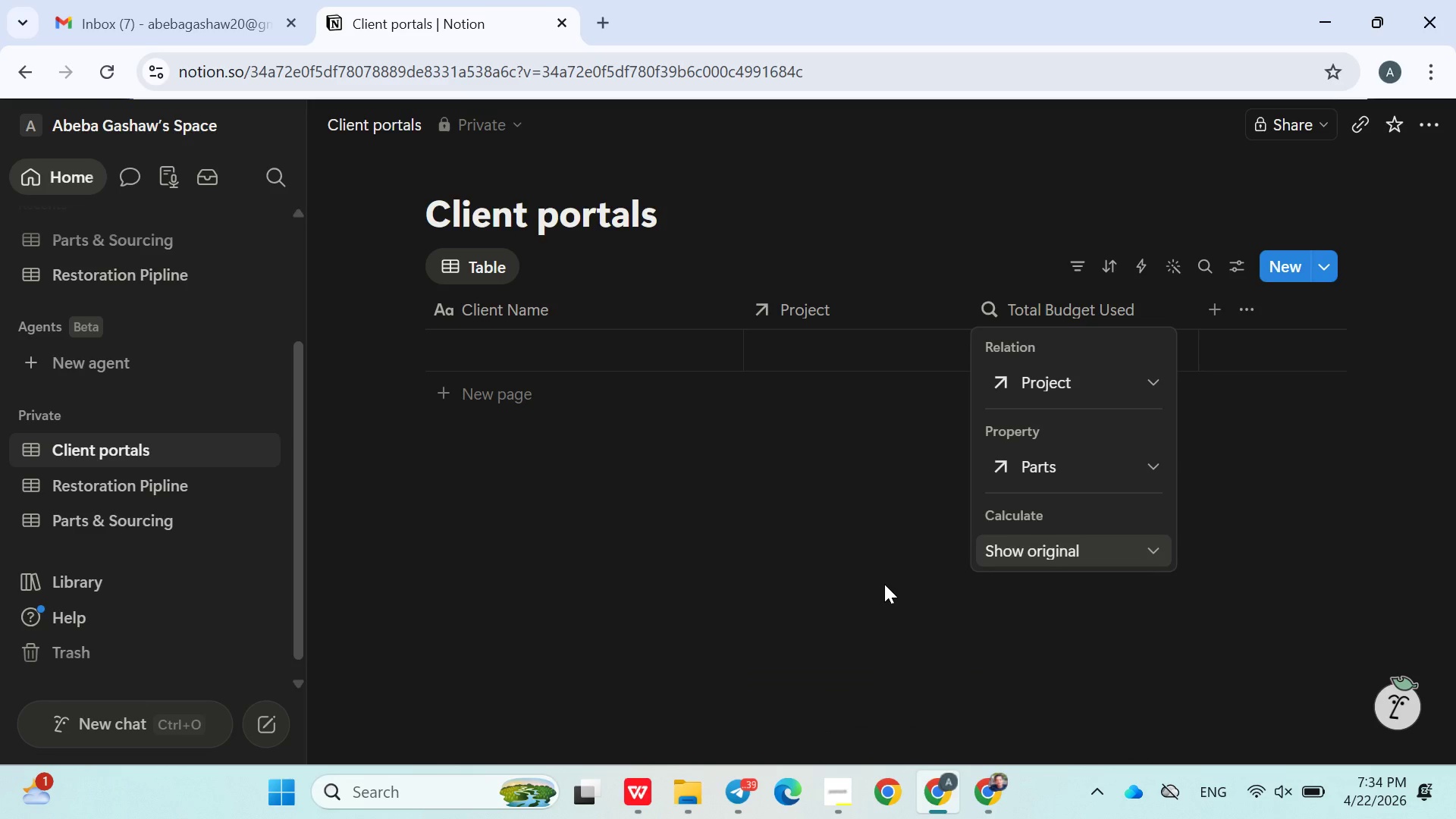 
left_click([884, 584])
 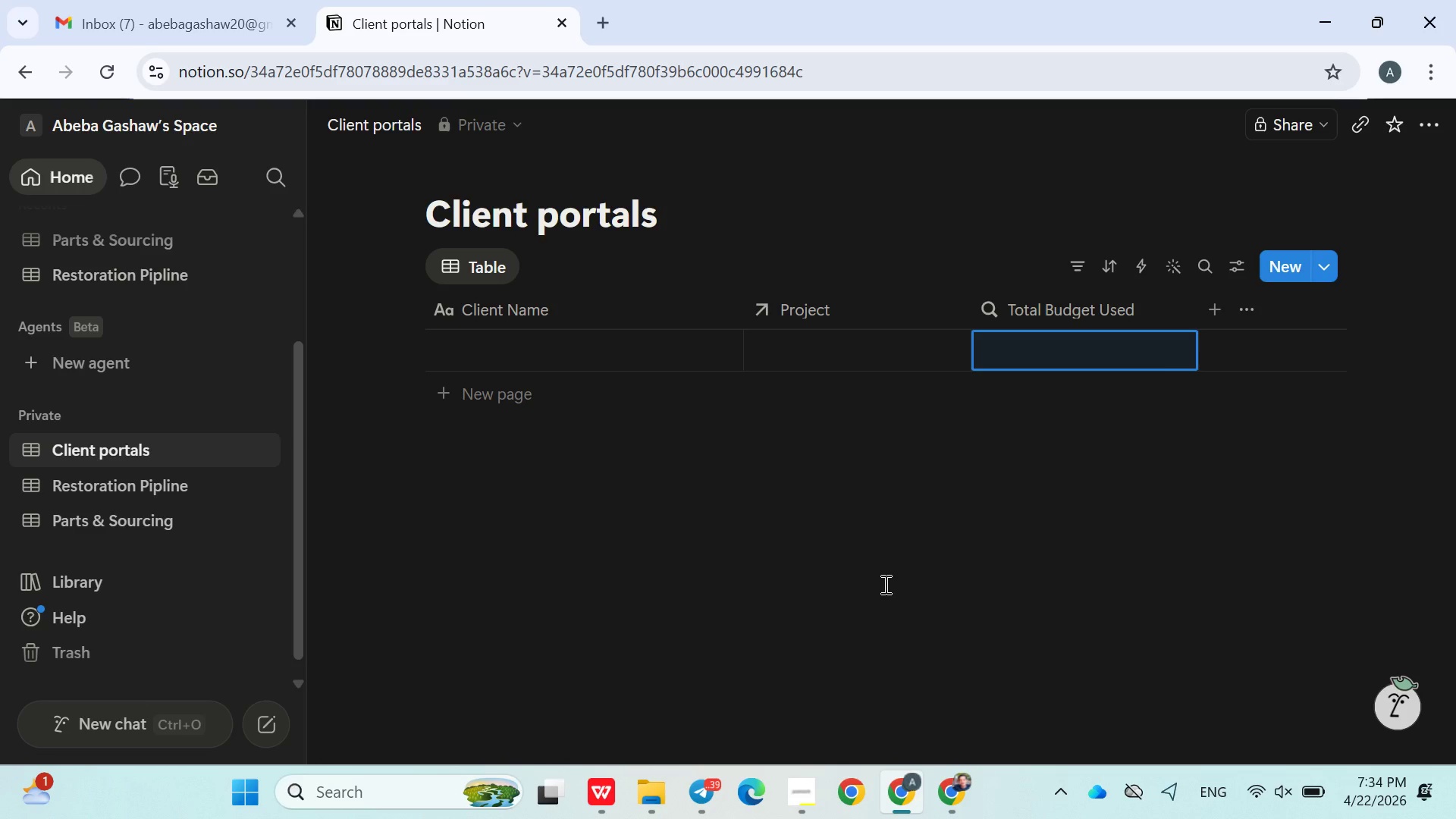 
wait(15.86)
 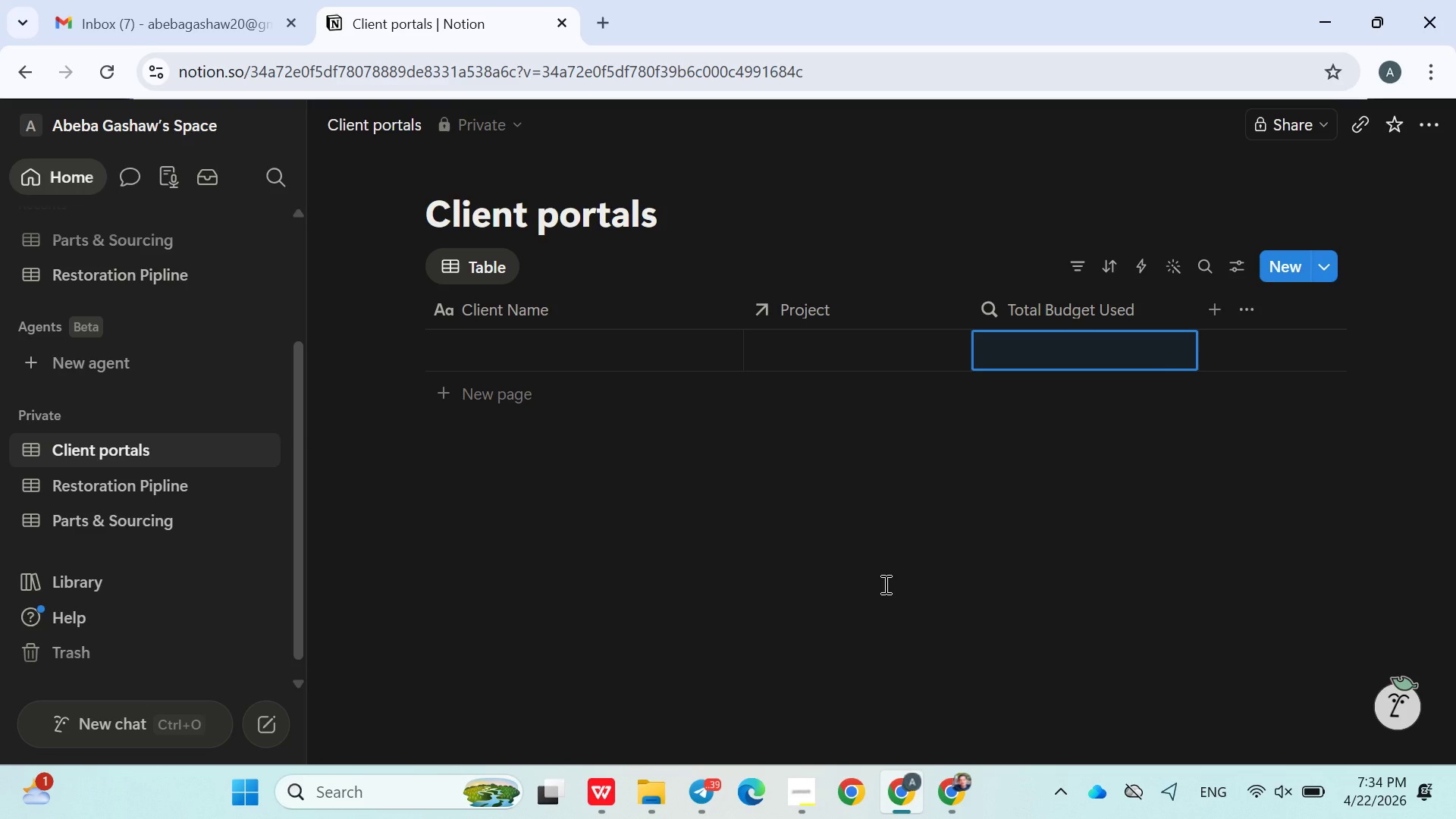 
left_click([1222, 305])
 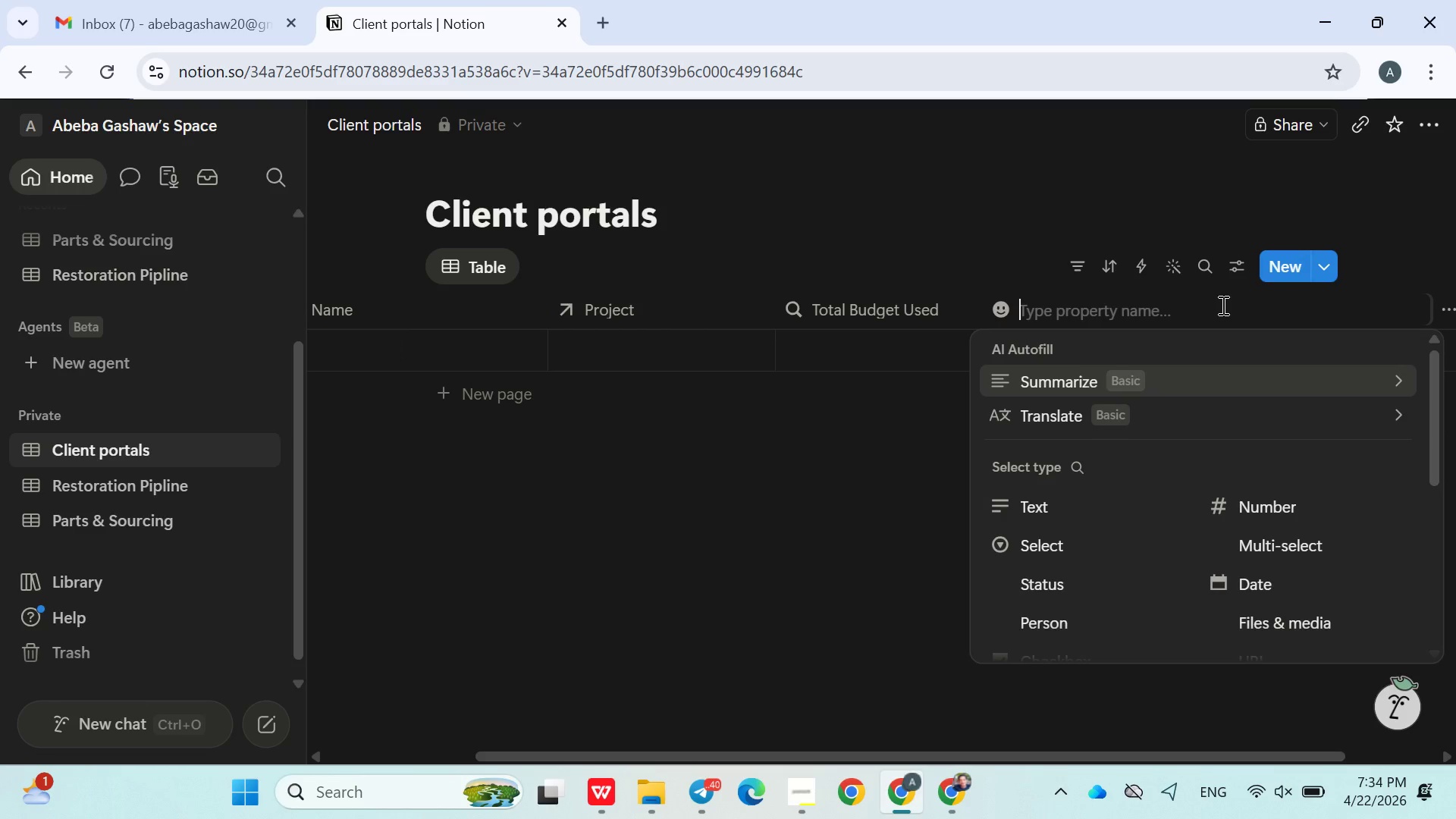 
type(Stage)
 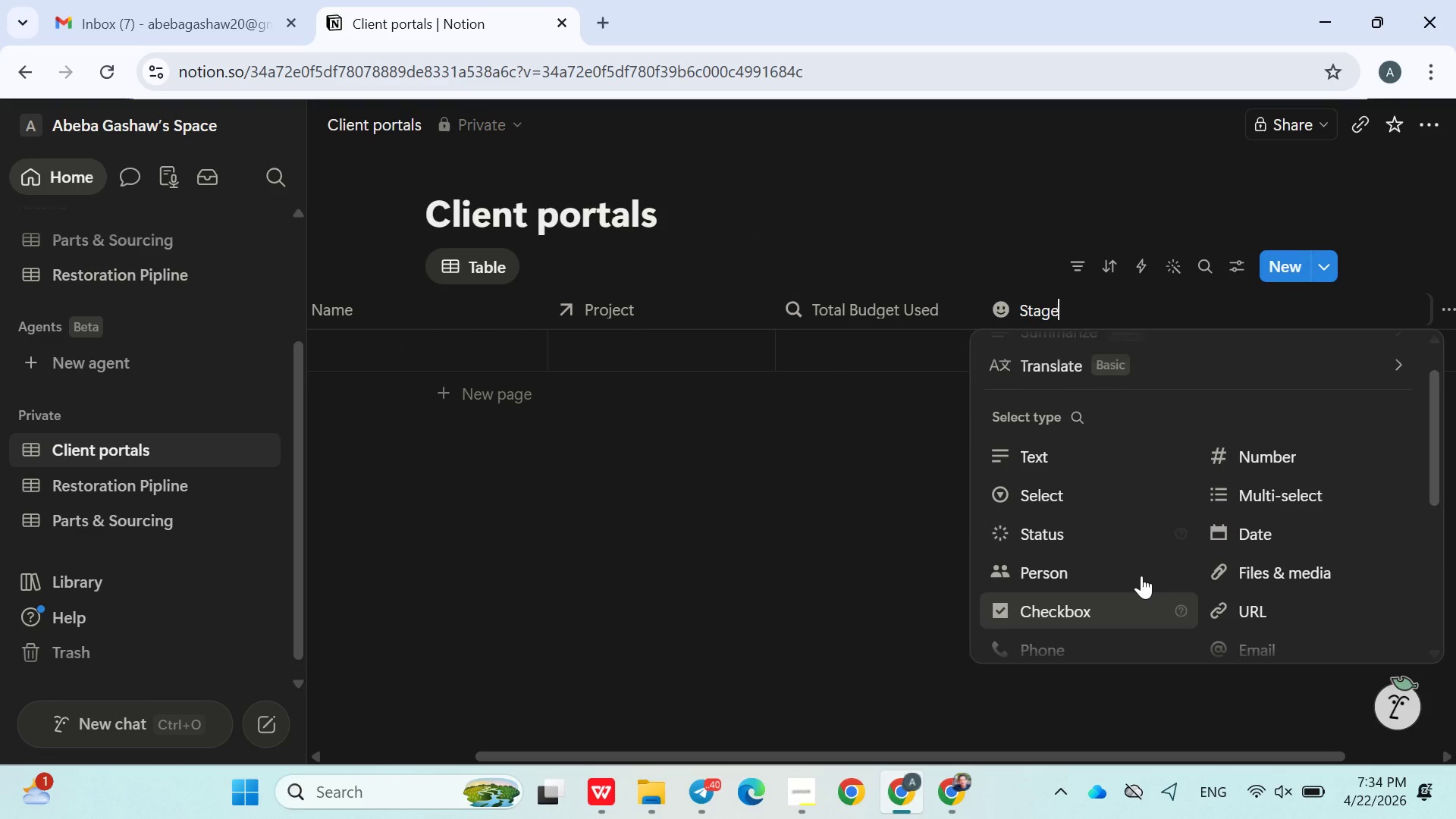 
wait(5.52)
 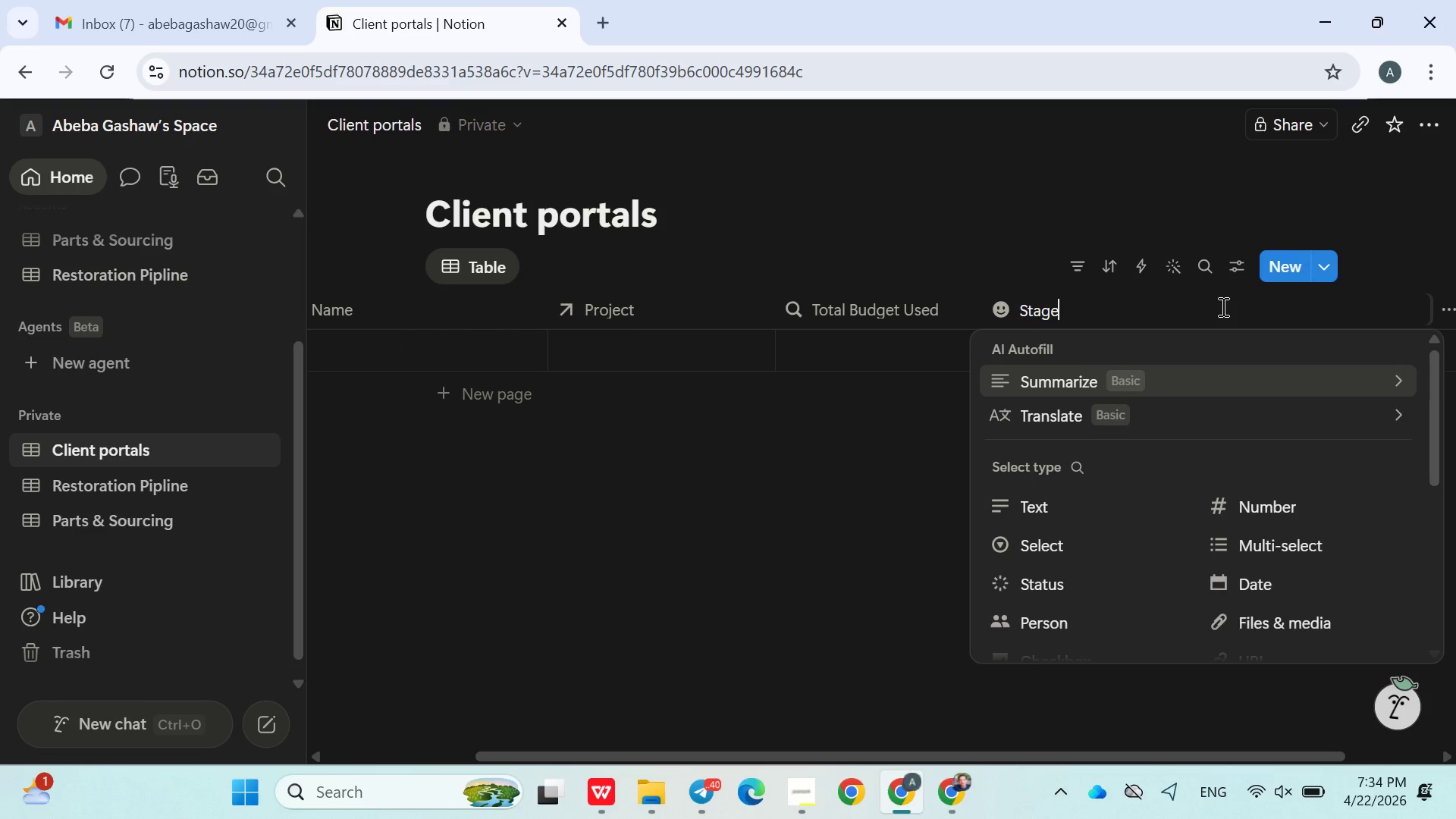 
left_click([1084, 581])
 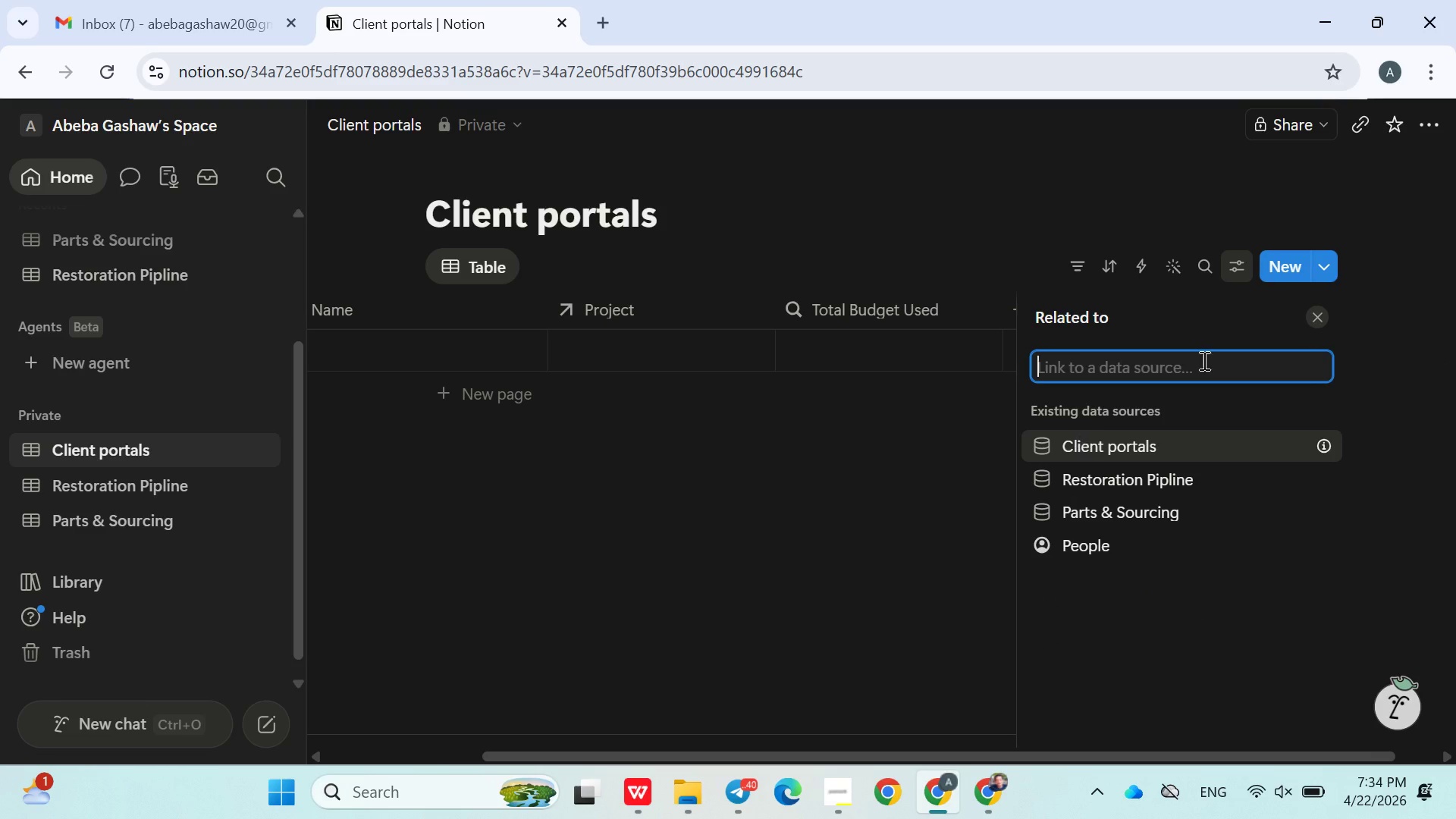 
left_click([1316, 325])
 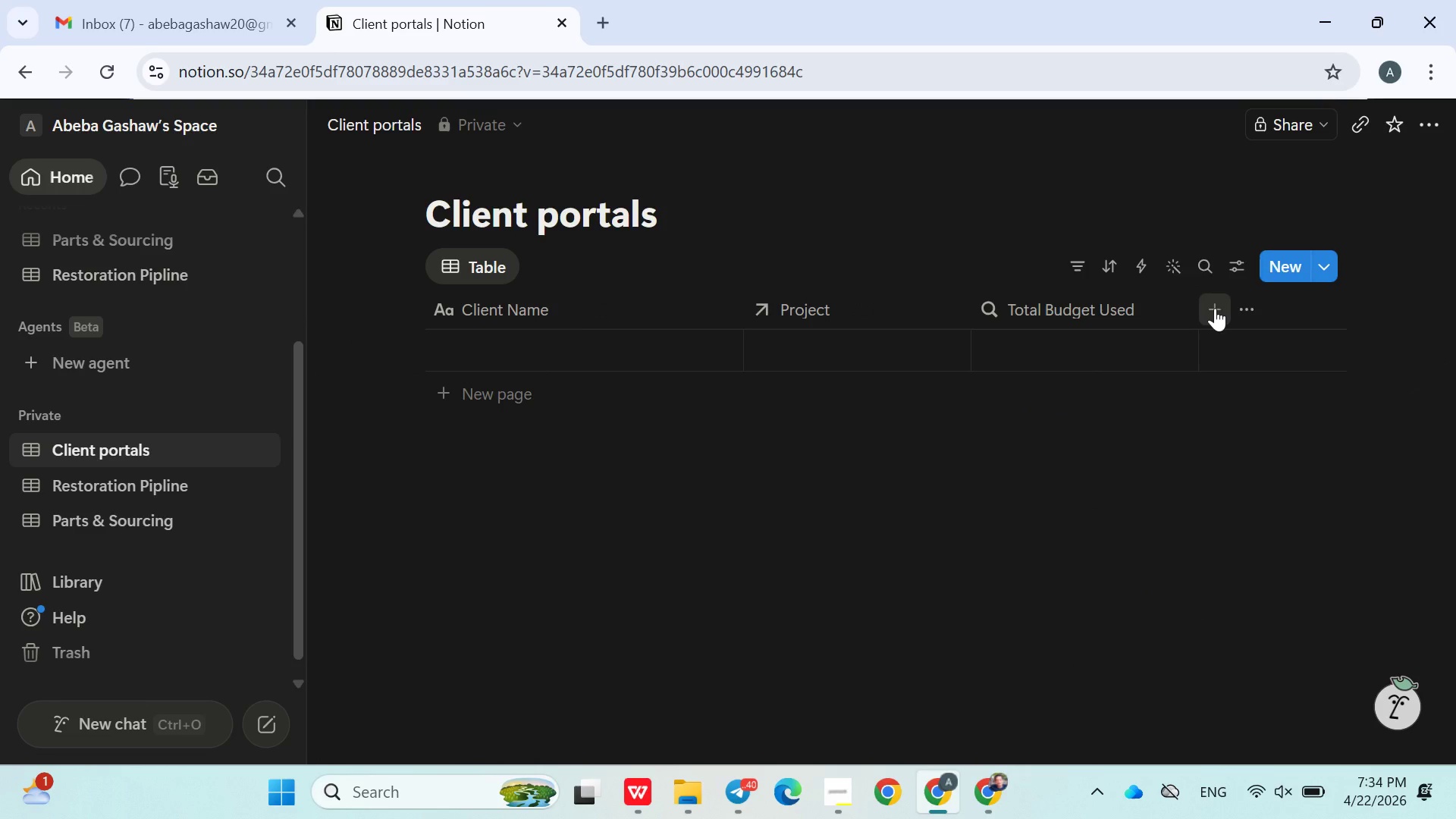 
left_click([1219, 308])
 